 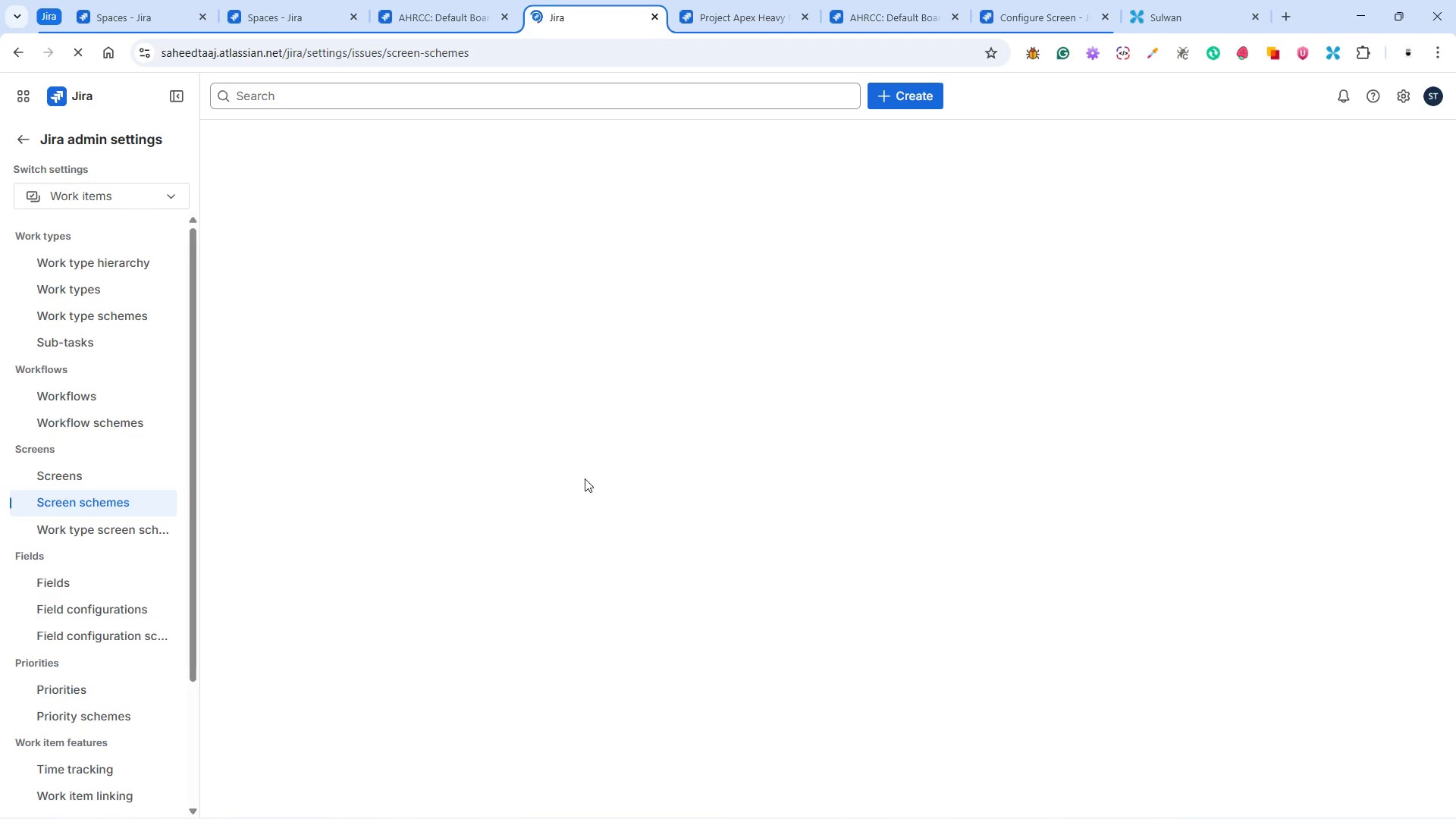 
left_click_drag(start_coordinate=[301, 627], to_coordinate=[316, 646])
 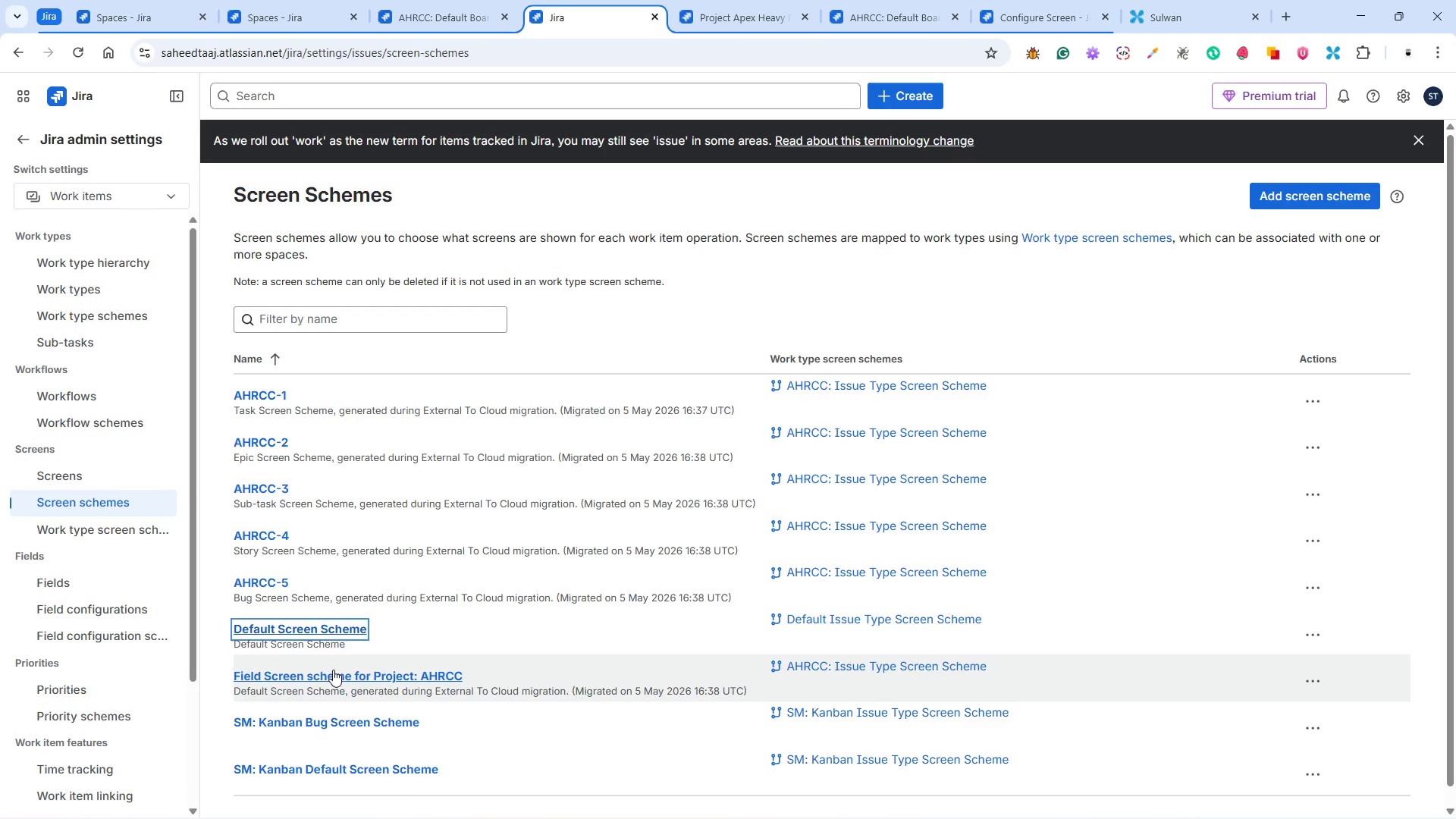 
left_click([333, 670])
 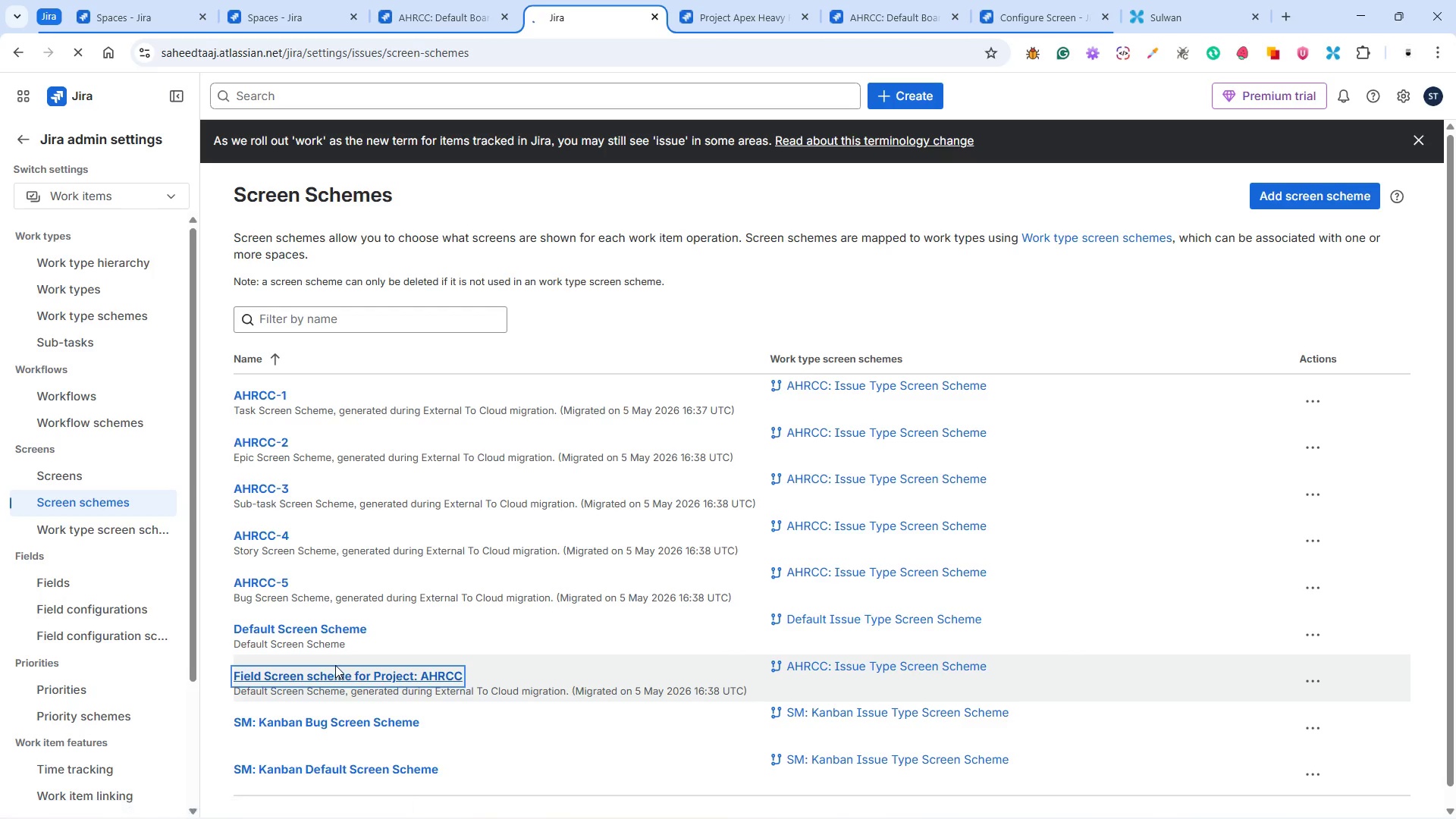 
scroll: coordinate [368, 629], scroll_direction: down, amount: 3.0
 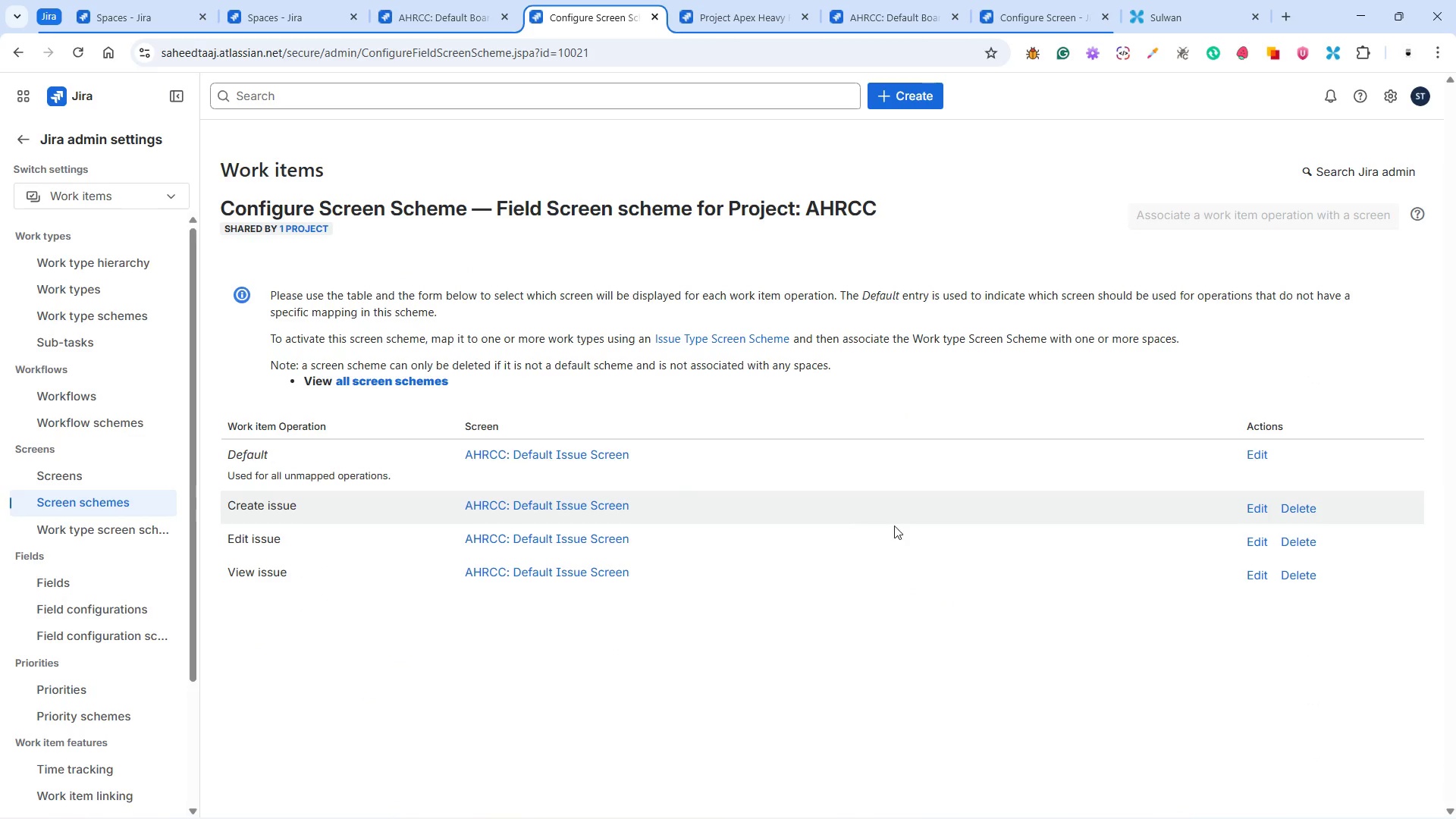 
wait(5.23)
 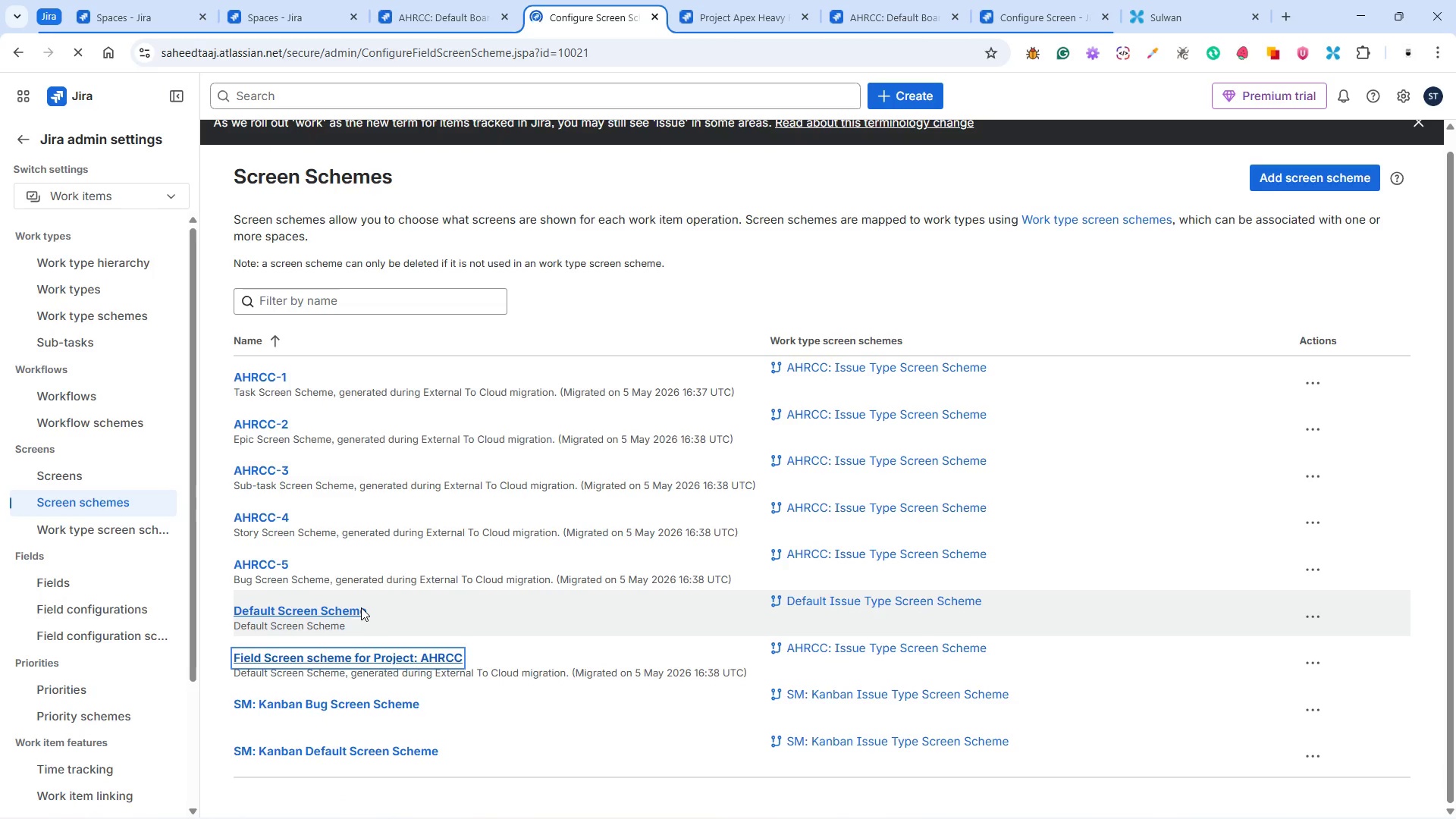 
left_click([1256, 510])
 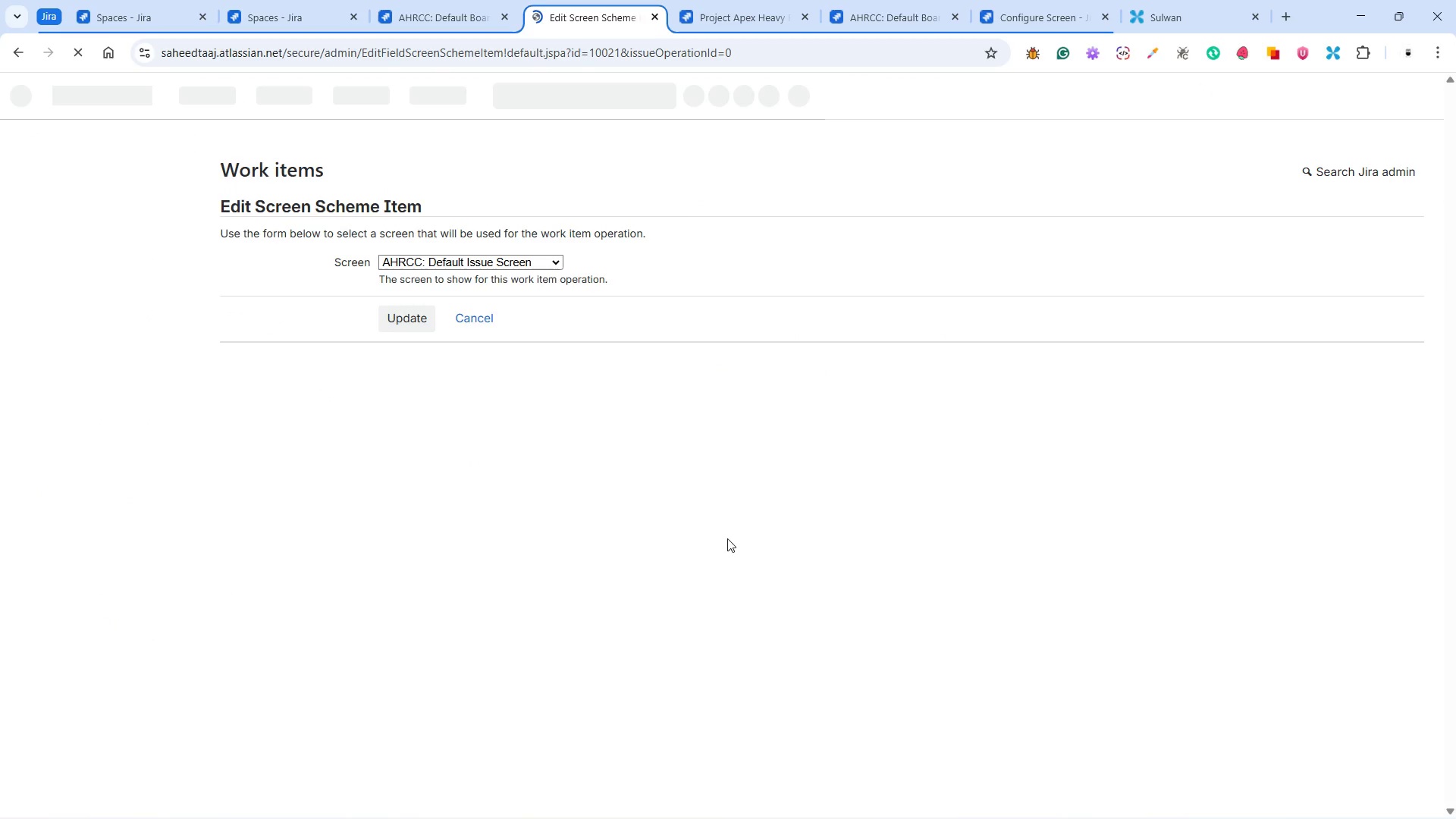 
wait(8.66)
 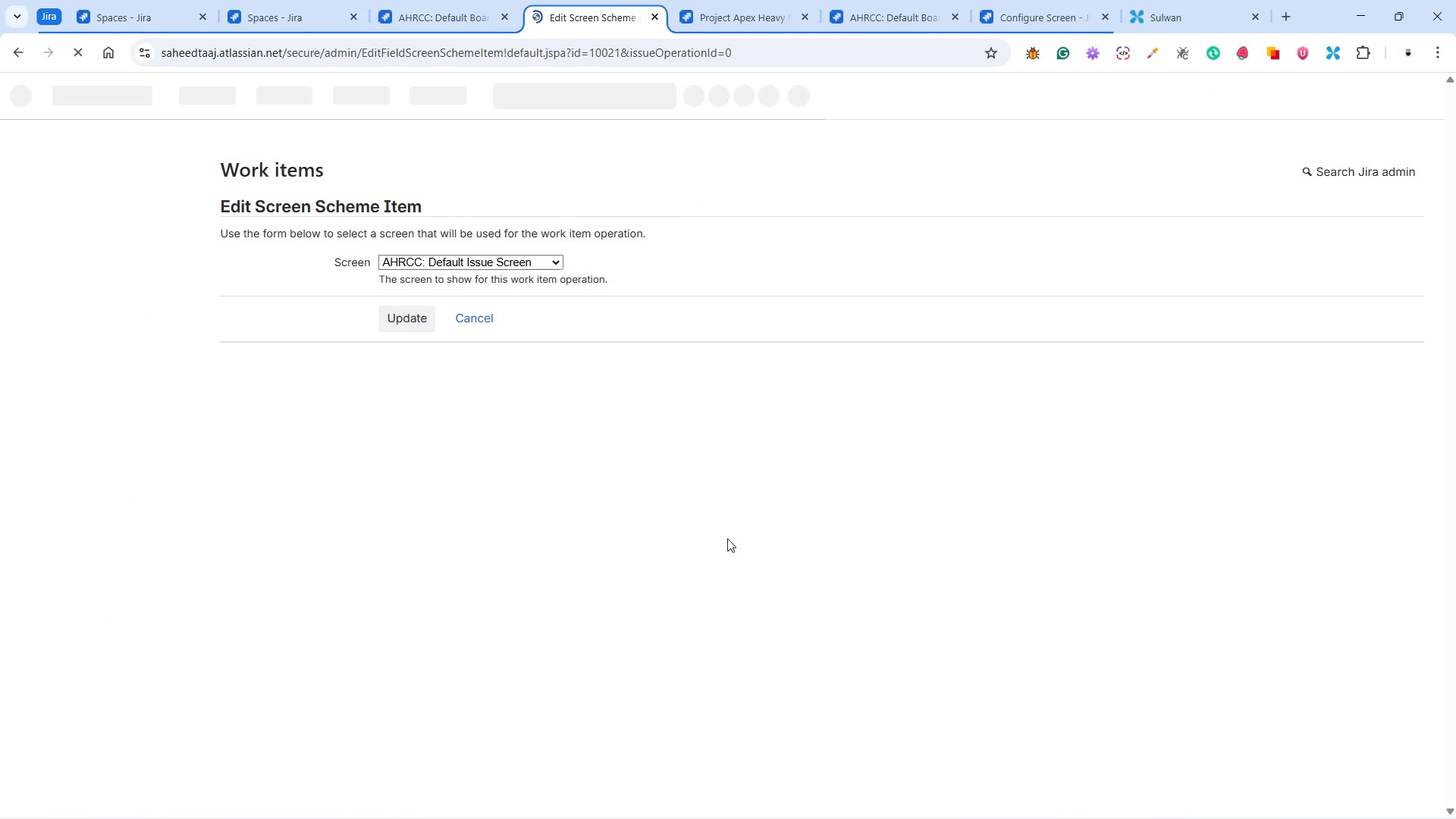 
left_click([698, 265])
 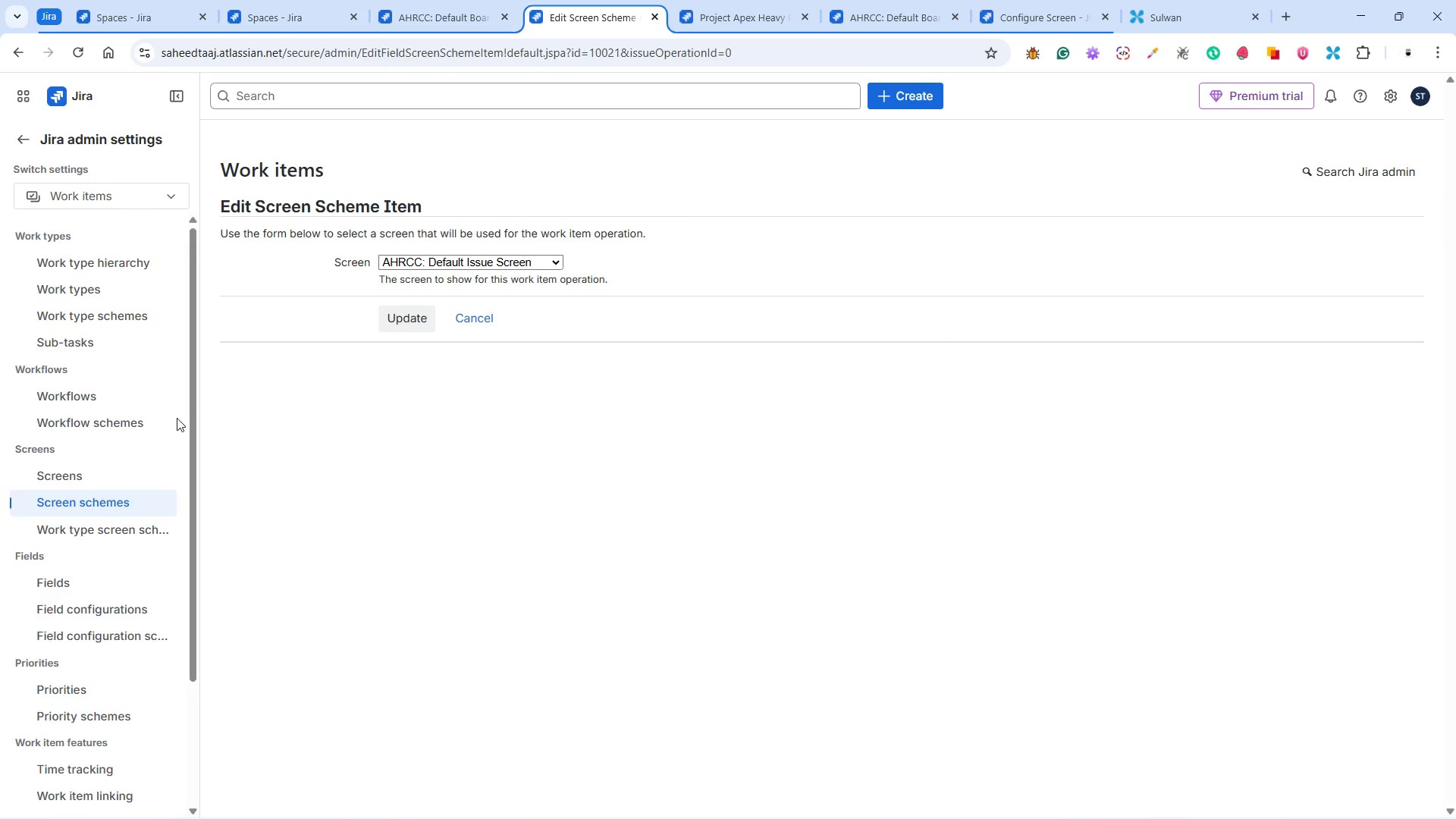 
left_click([82, 498])
 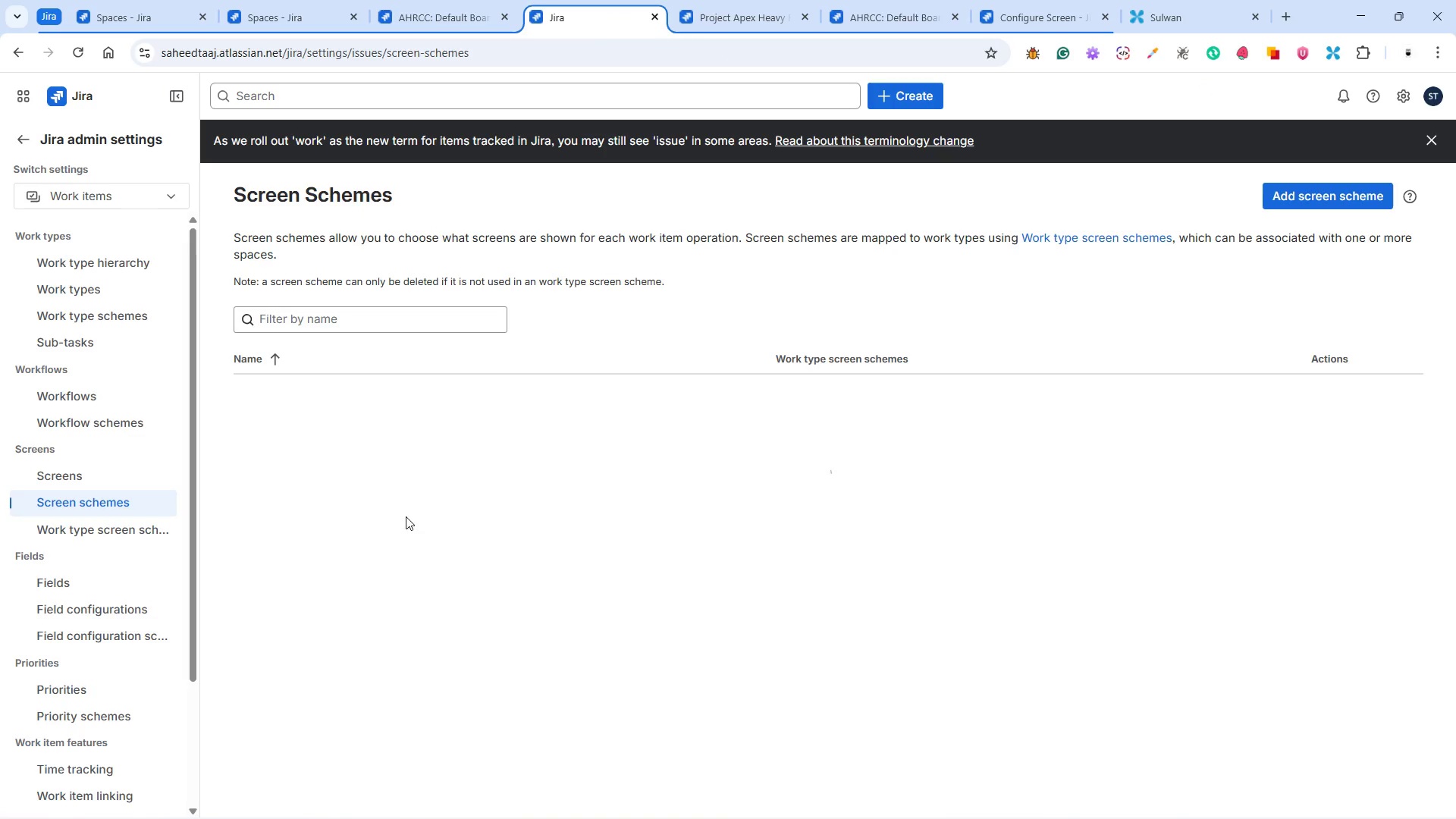 
wait(5.11)
 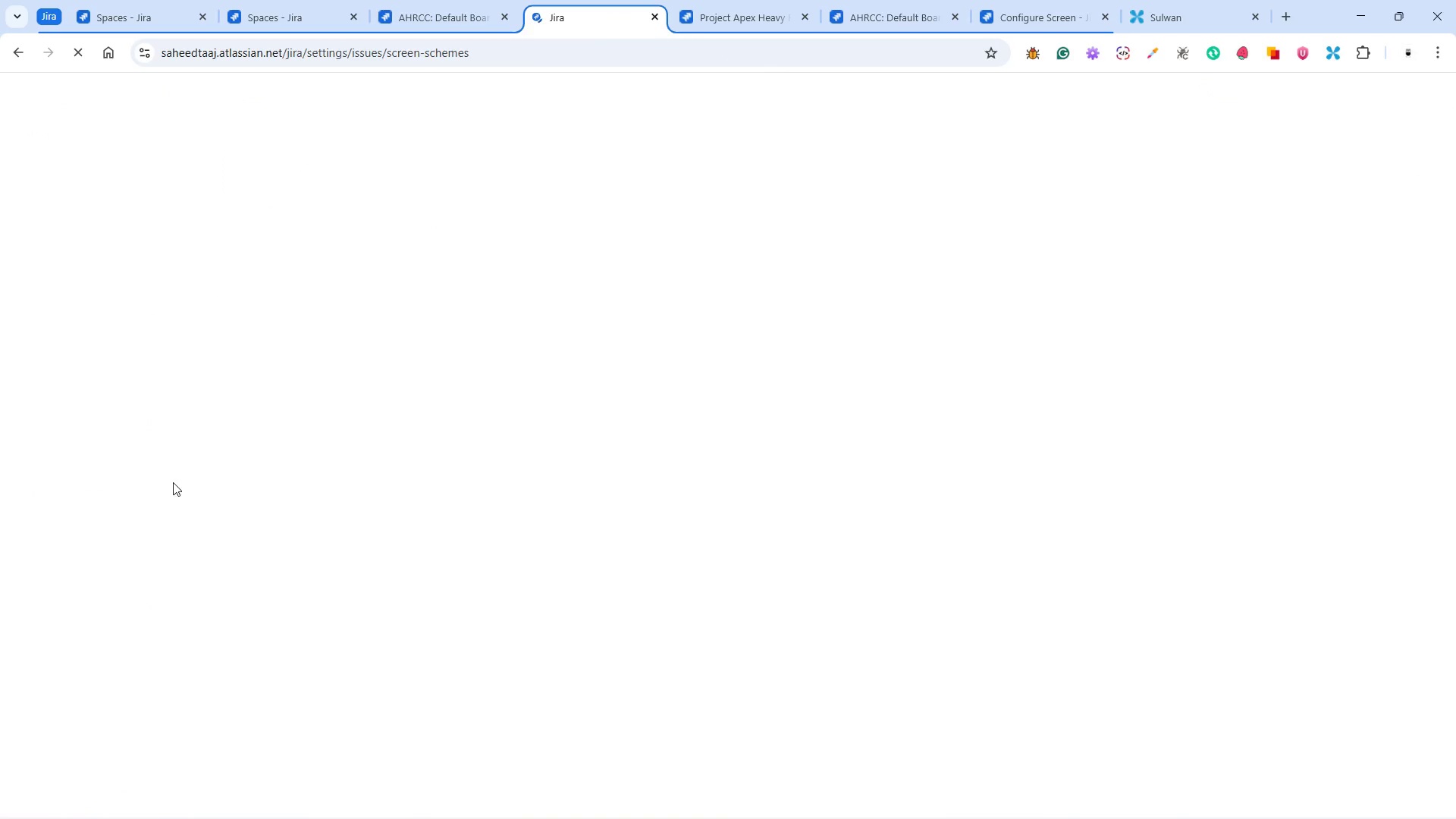 
scroll: coordinate [331, 535], scroll_direction: down, amount: 3.0
 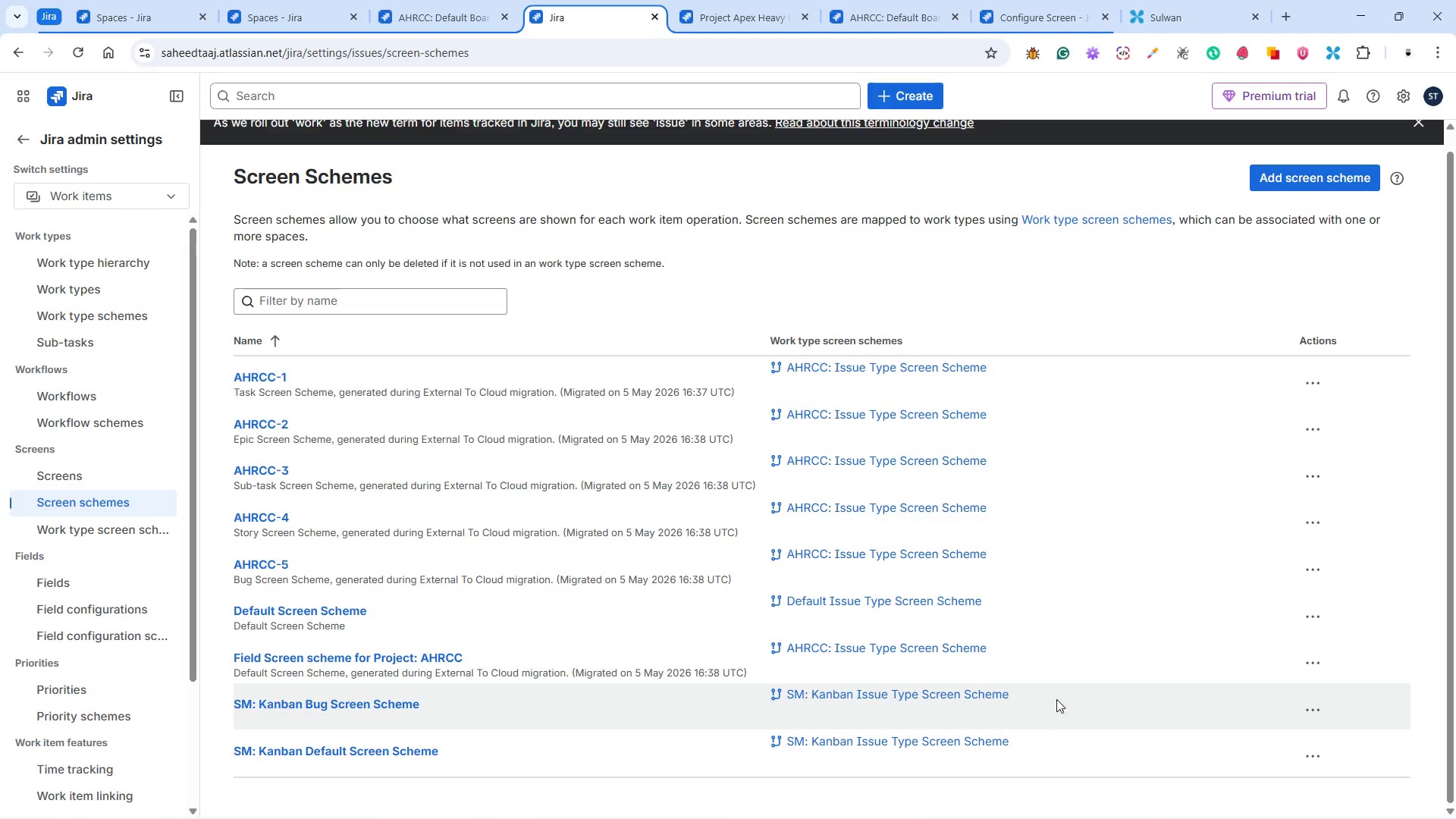 
left_click([1310, 664])
 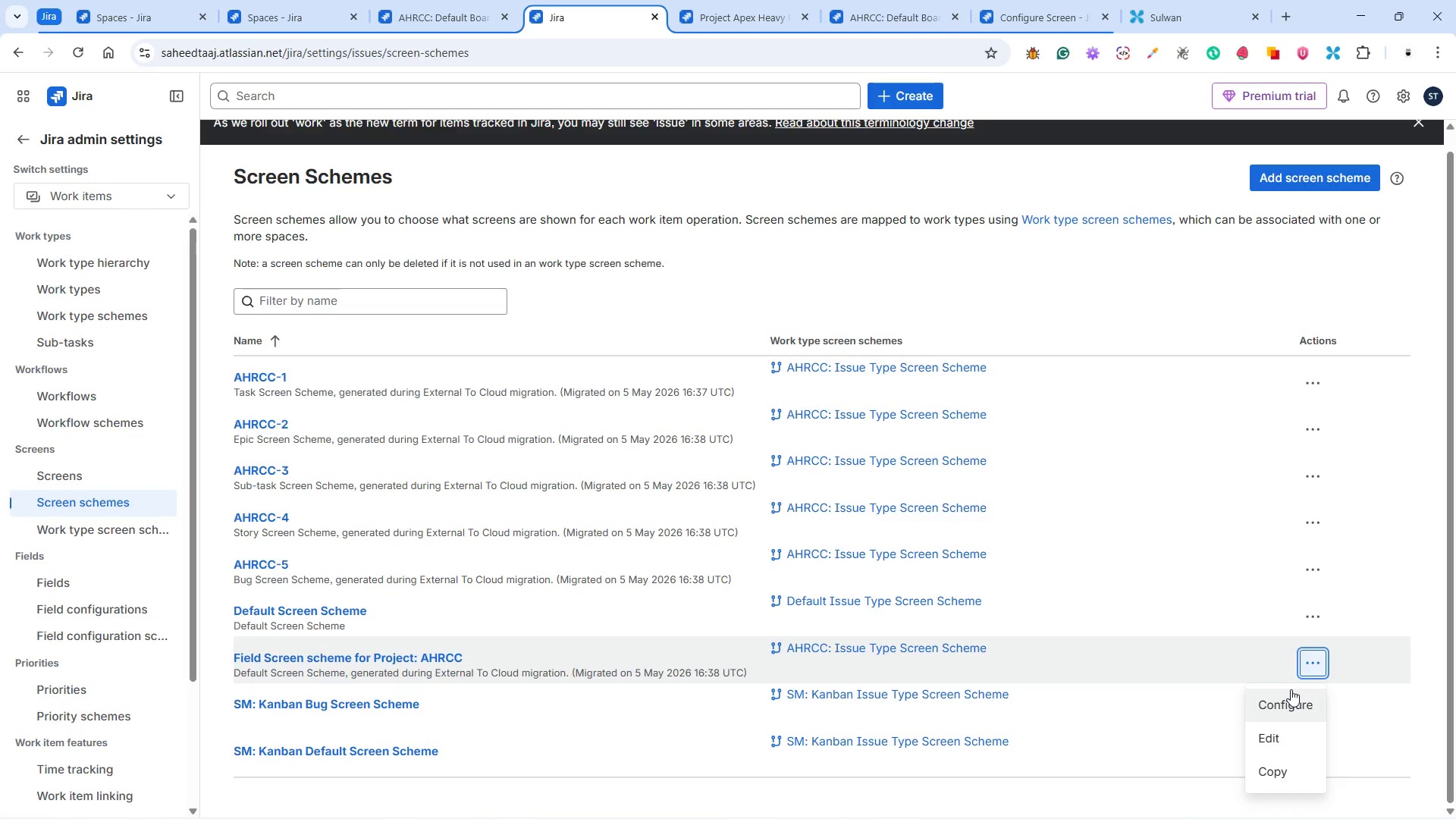 
left_click([1285, 704])
 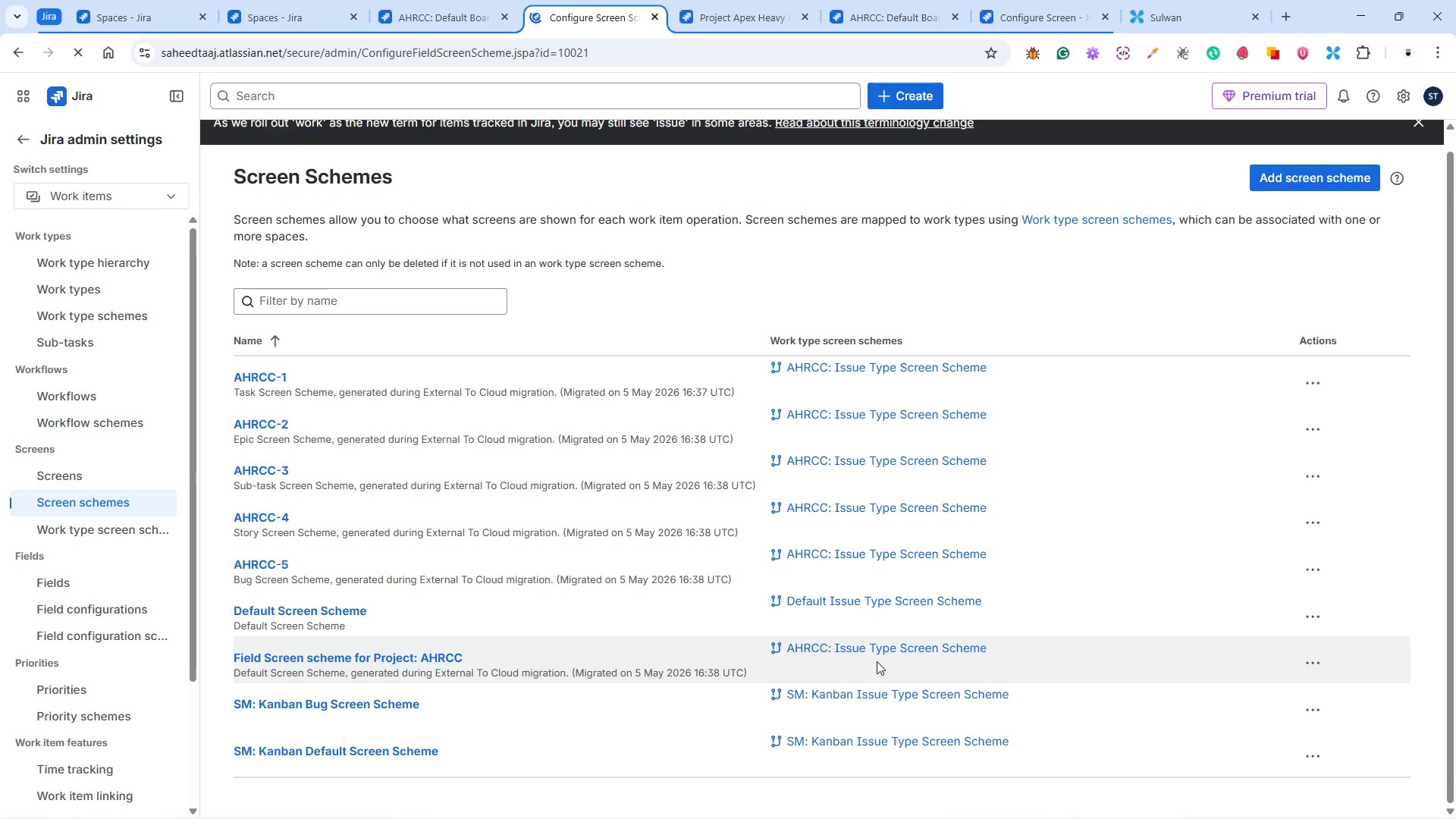 
wait(8.09)
 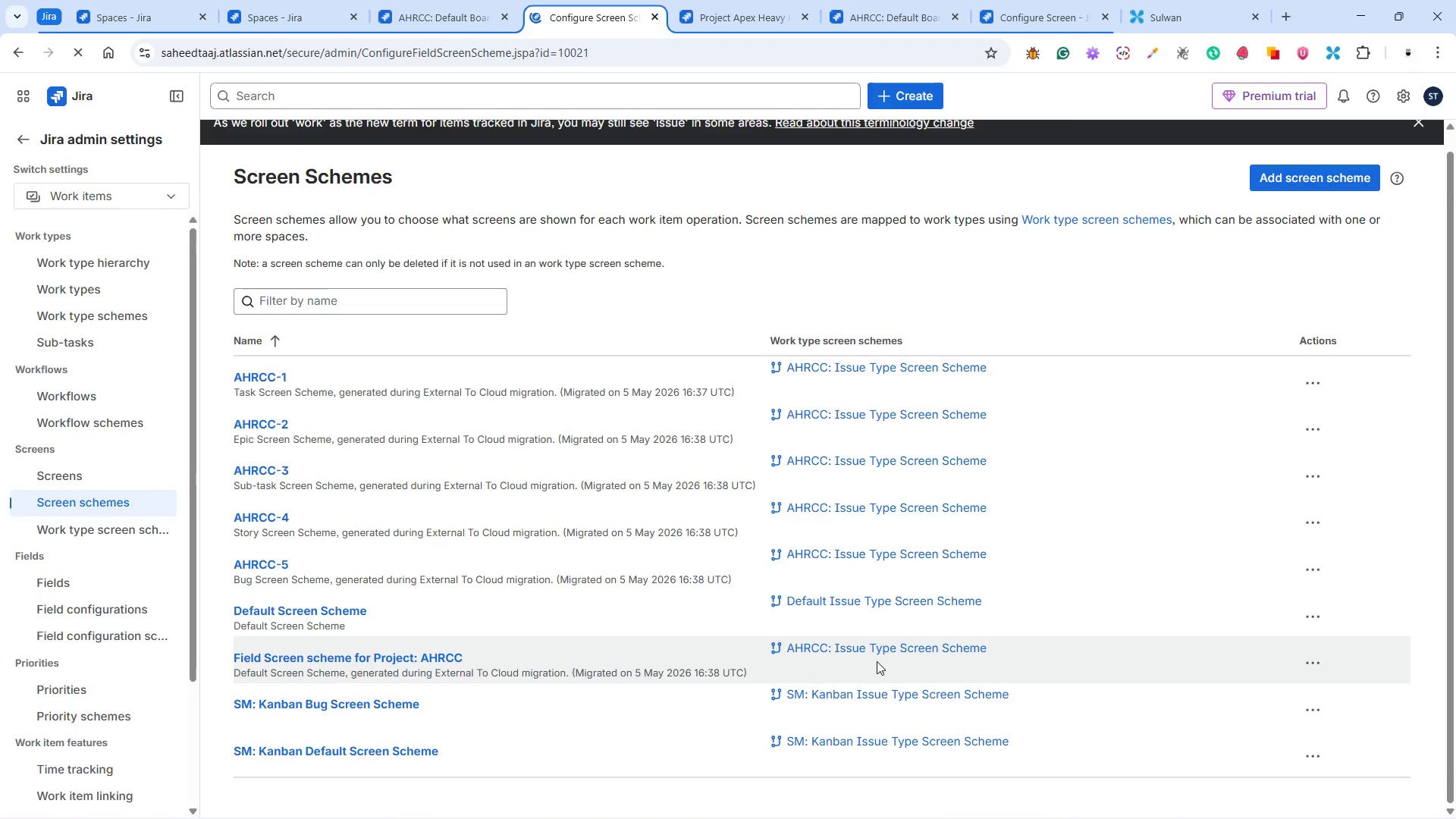 
left_click([588, 507])
 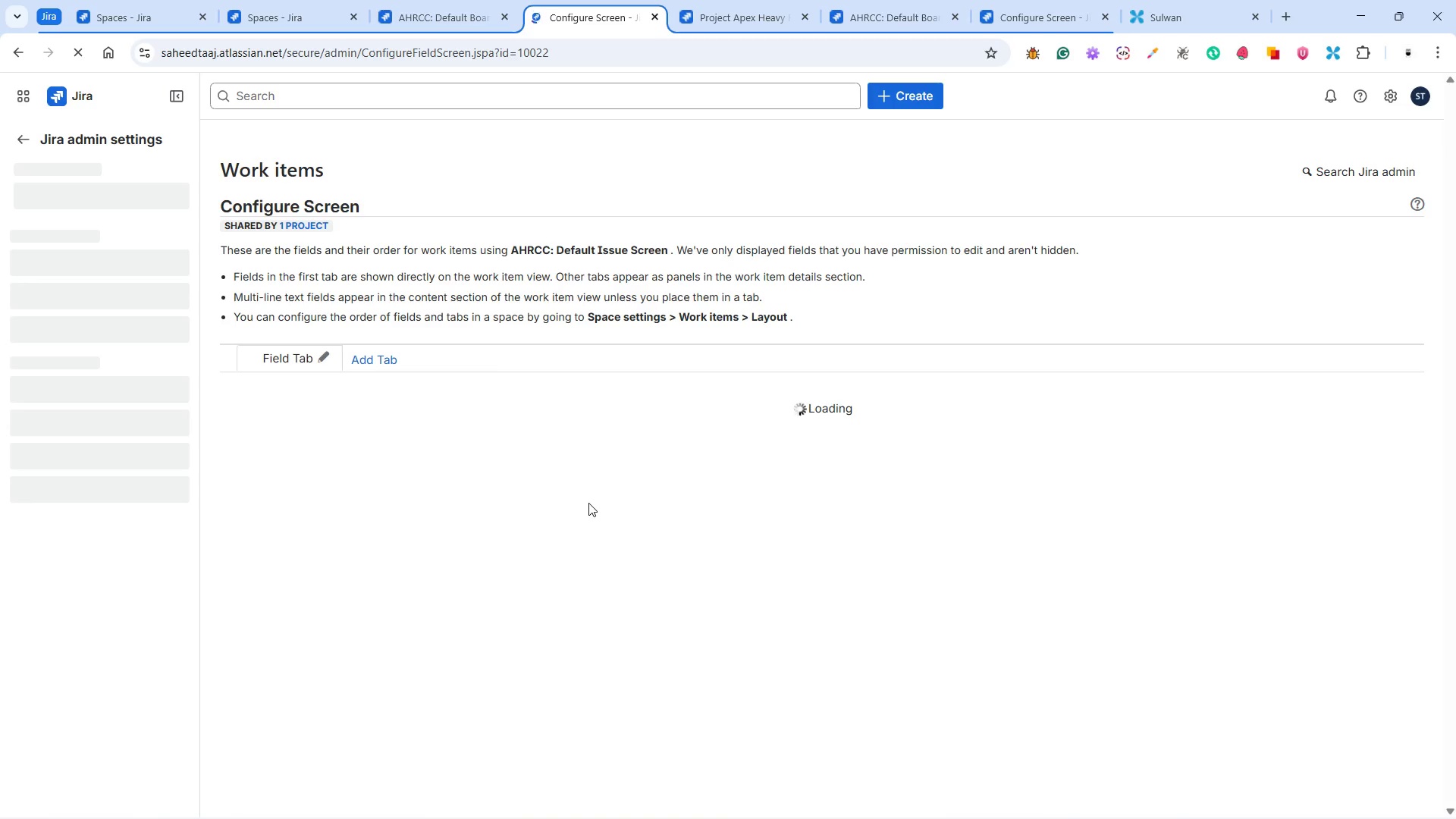 
scroll: coordinate [579, 534], scroll_direction: down, amount: 13.0
 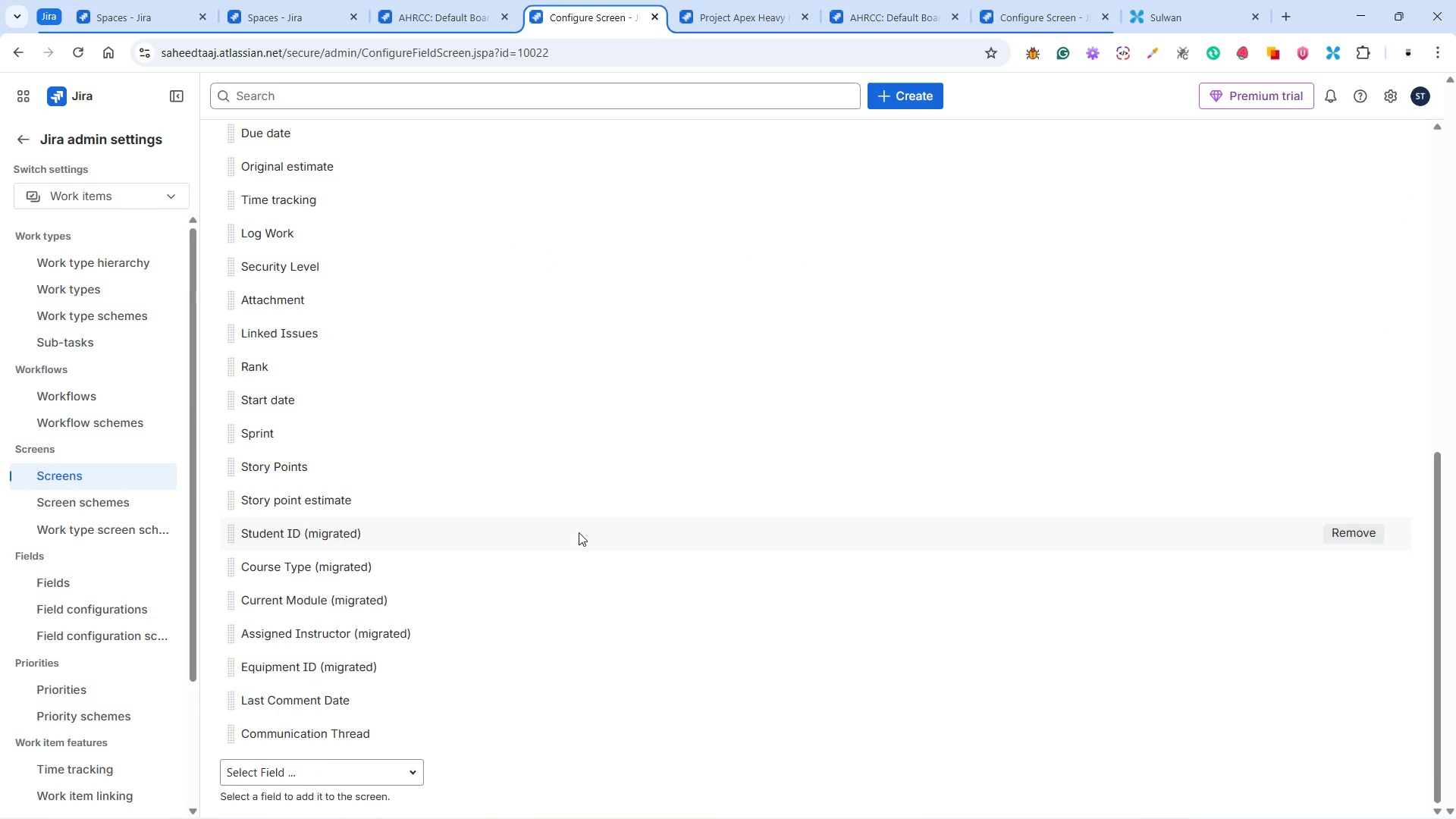 
scroll: coordinate [579, 532], scroll_direction: up, amount: 4.0
 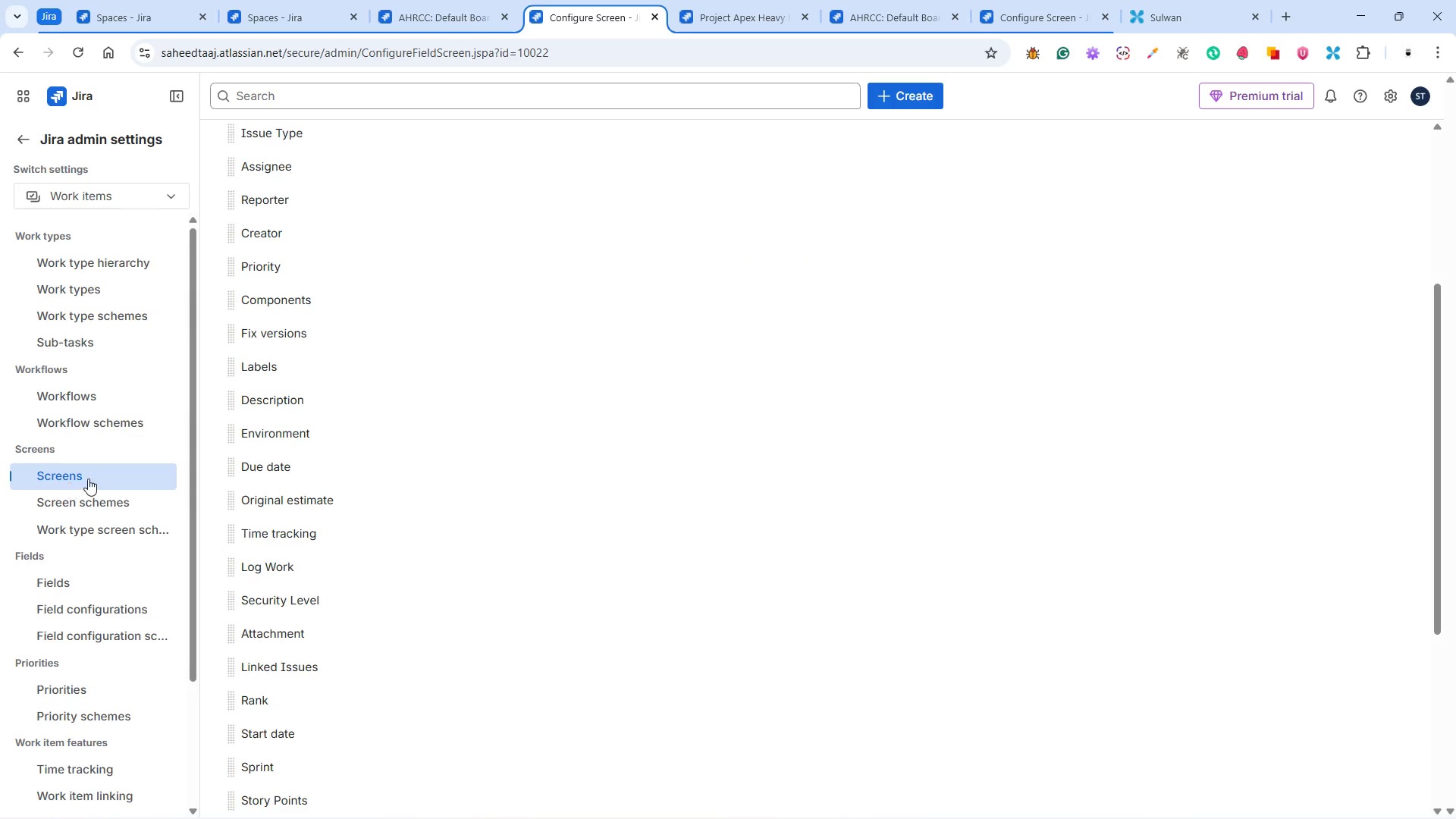 
left_click([88, 477])
 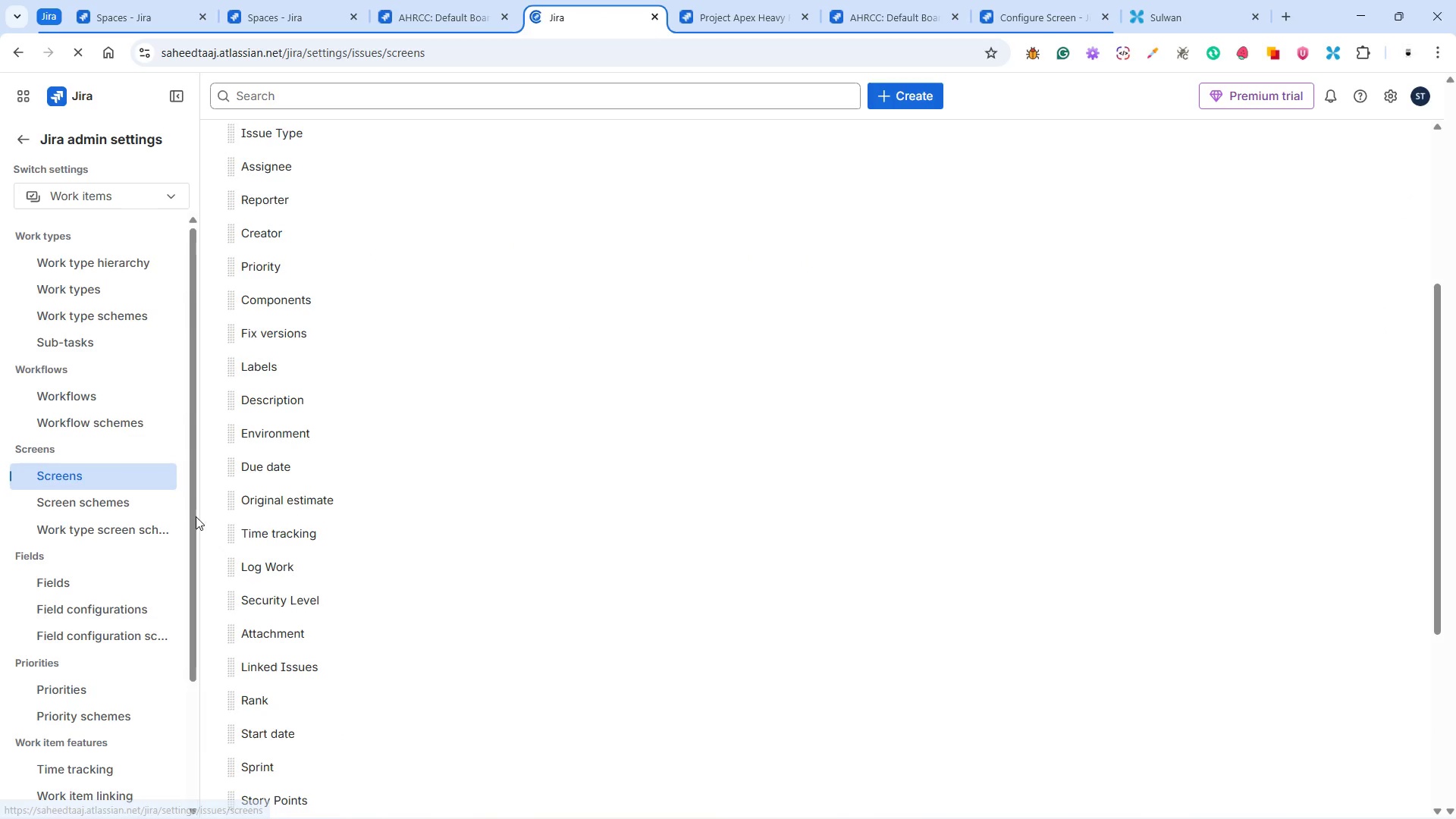 
scroll: coordinate [362, 564], scroll_direction: up, amount: 5.0
 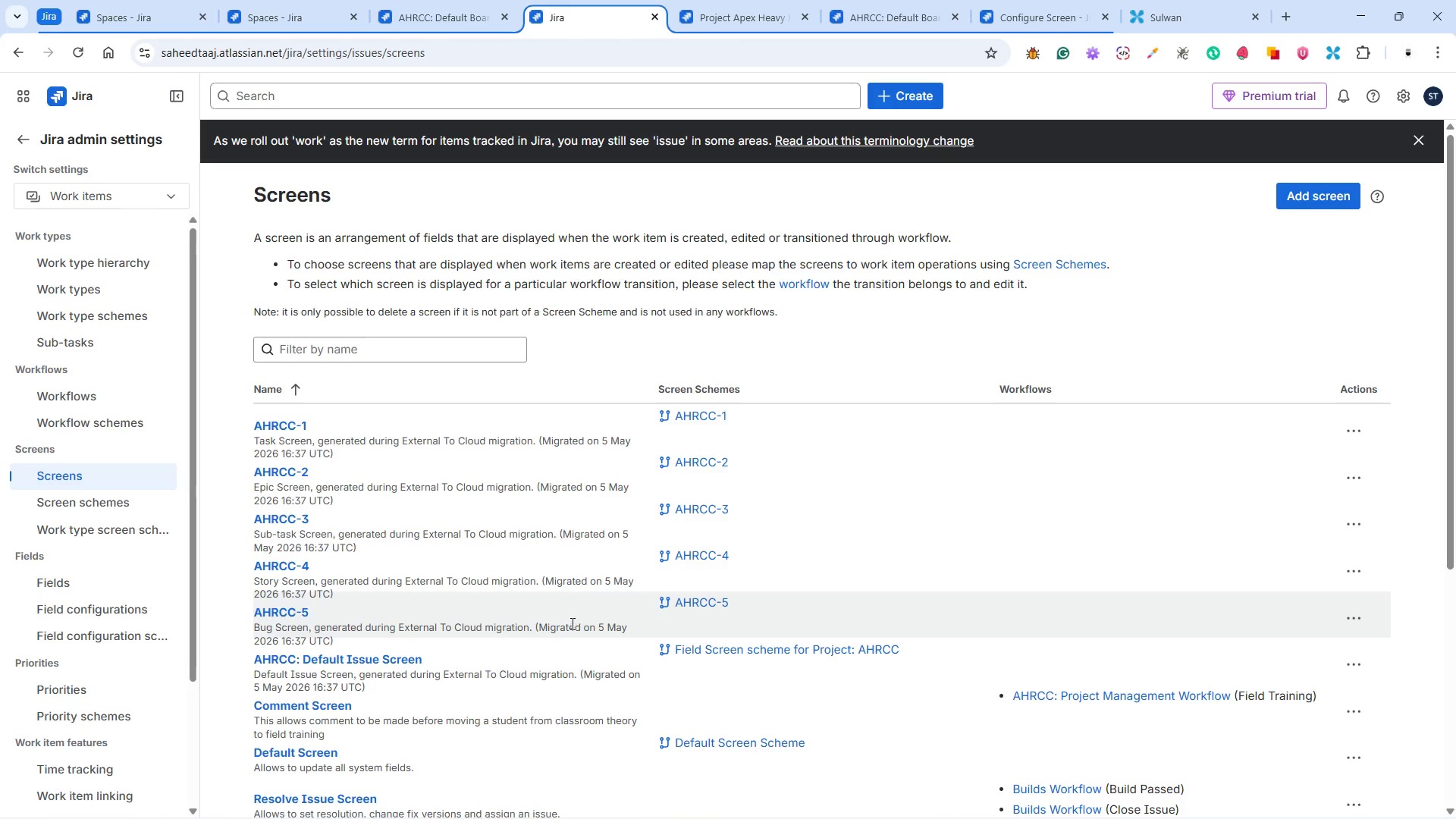 
wait(5.58)
 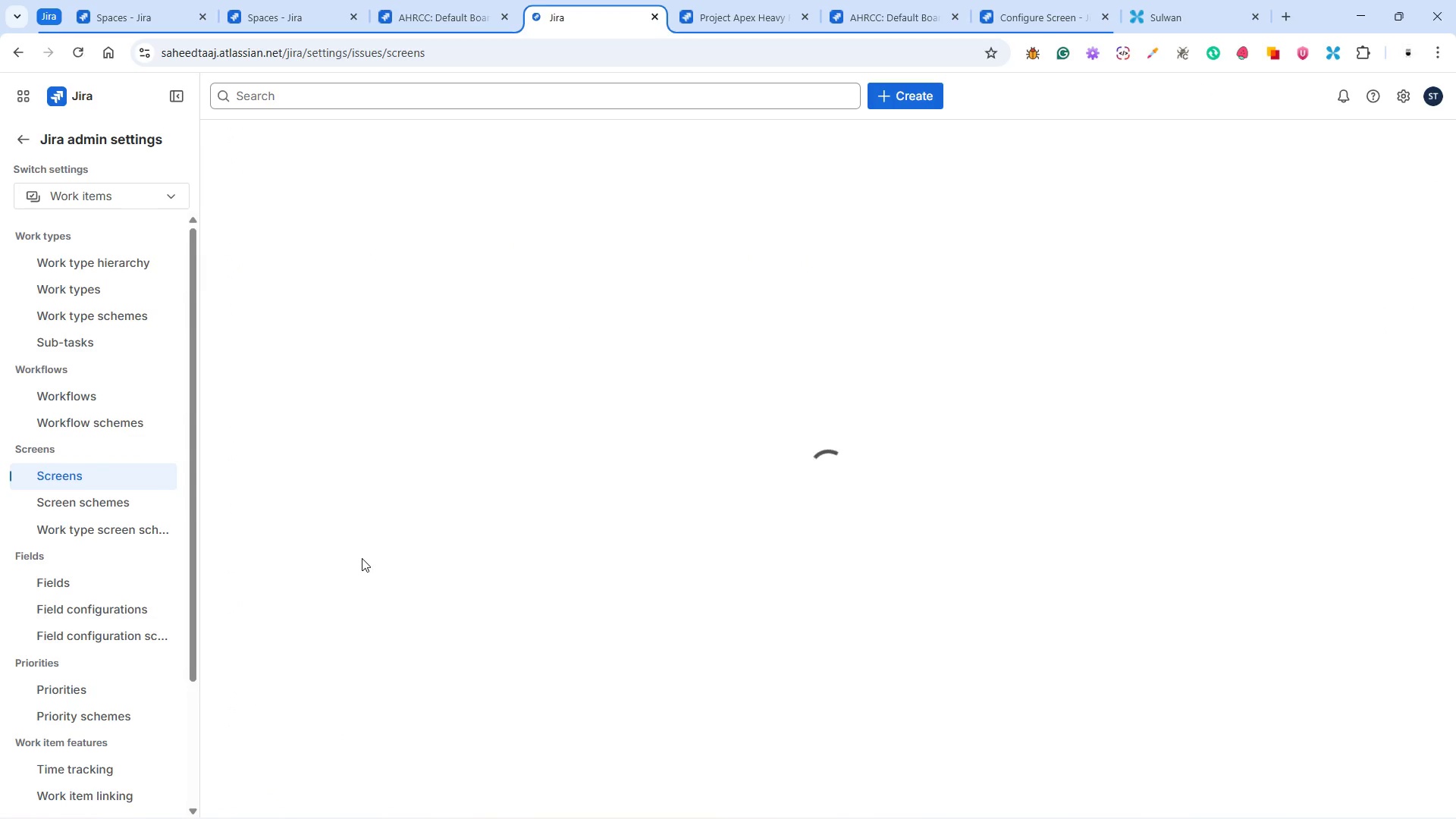 
scroll: coordinate [574, 617], scroll_direction: down, amount: 4.0
 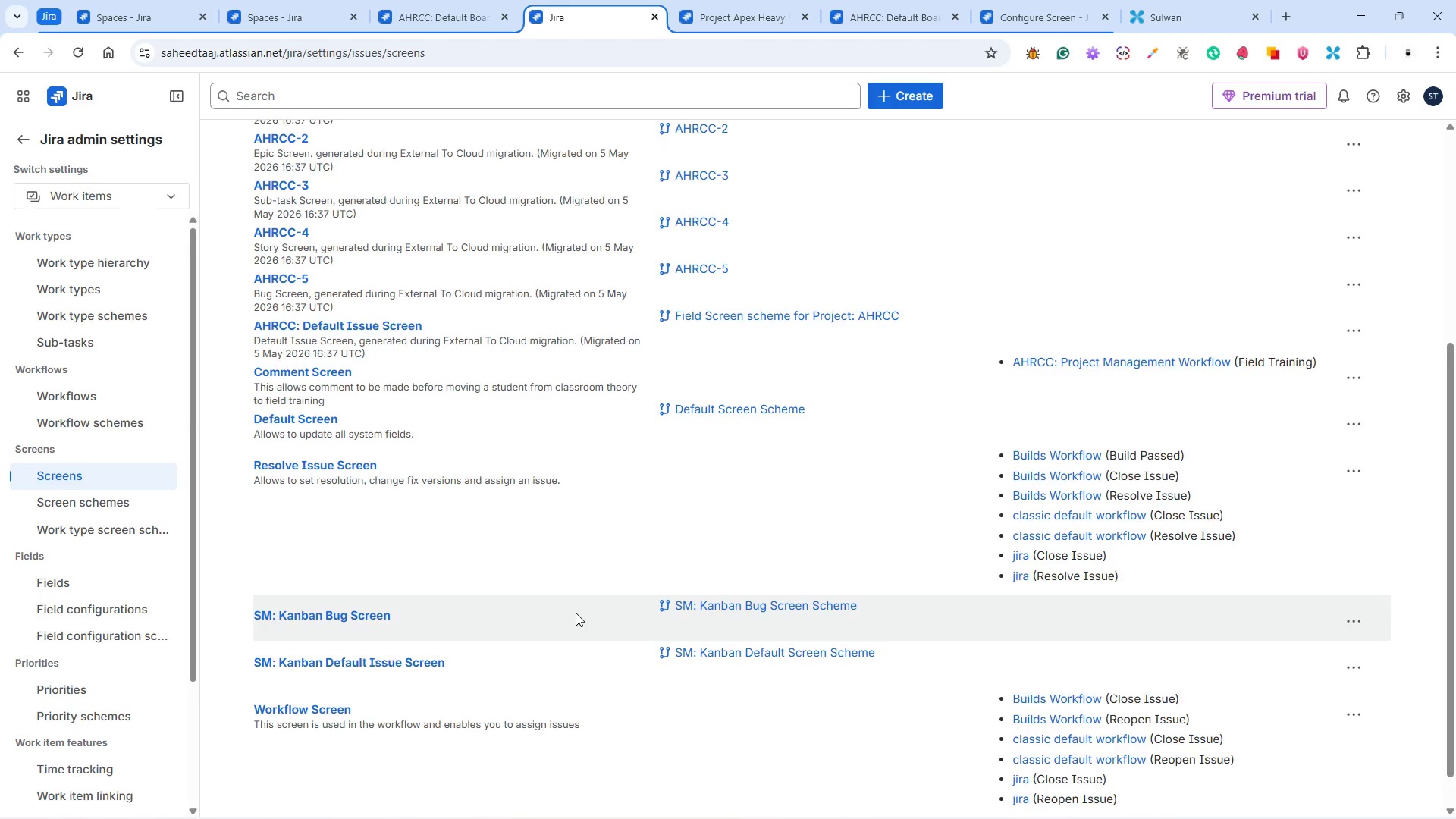 
scroll: coordinate [576, 613], scroll_direction: up, amount: 3.0
 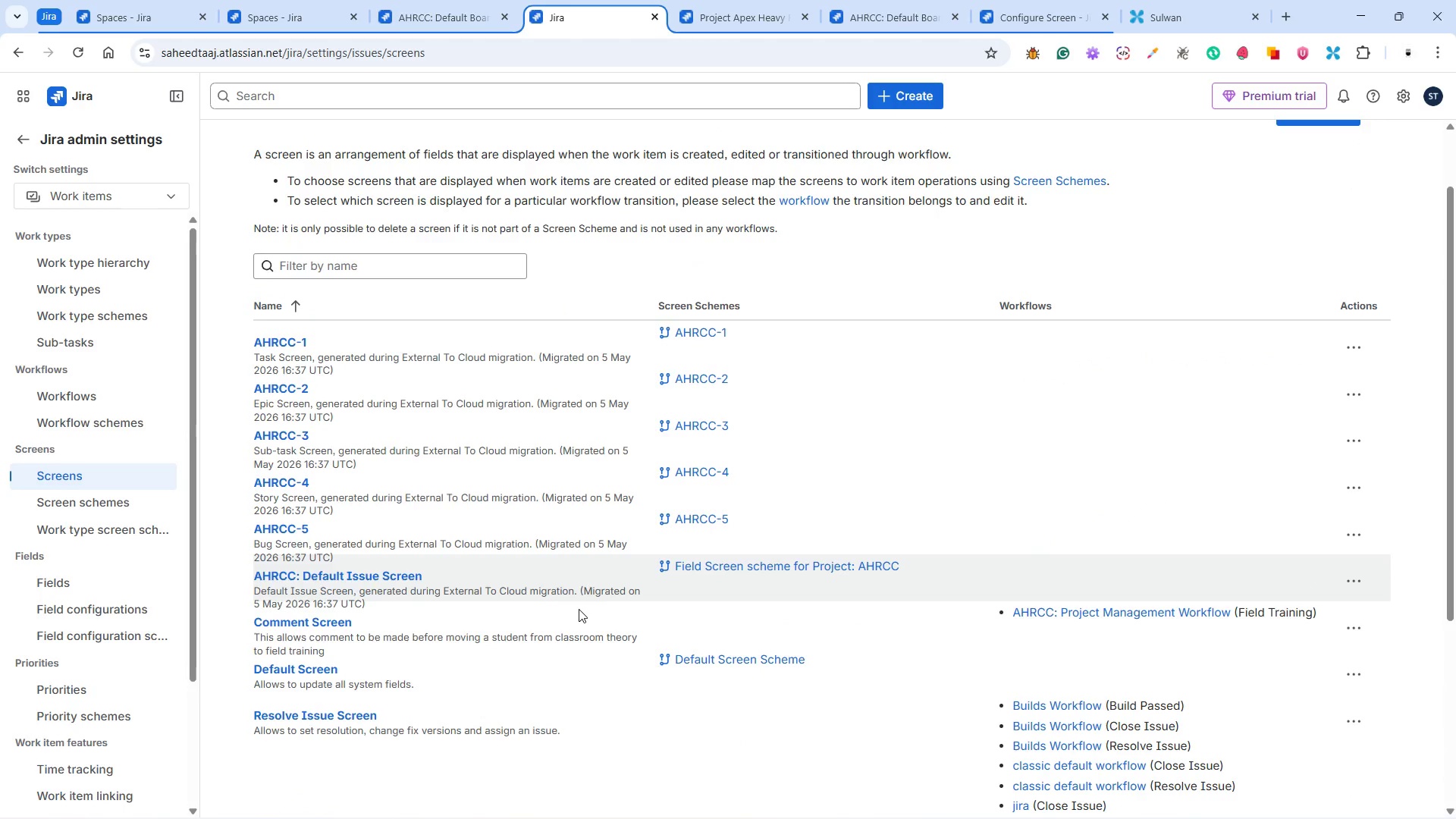 
scroll: coordinate [580, 609], scroll_direction: down, amount: 3.0
 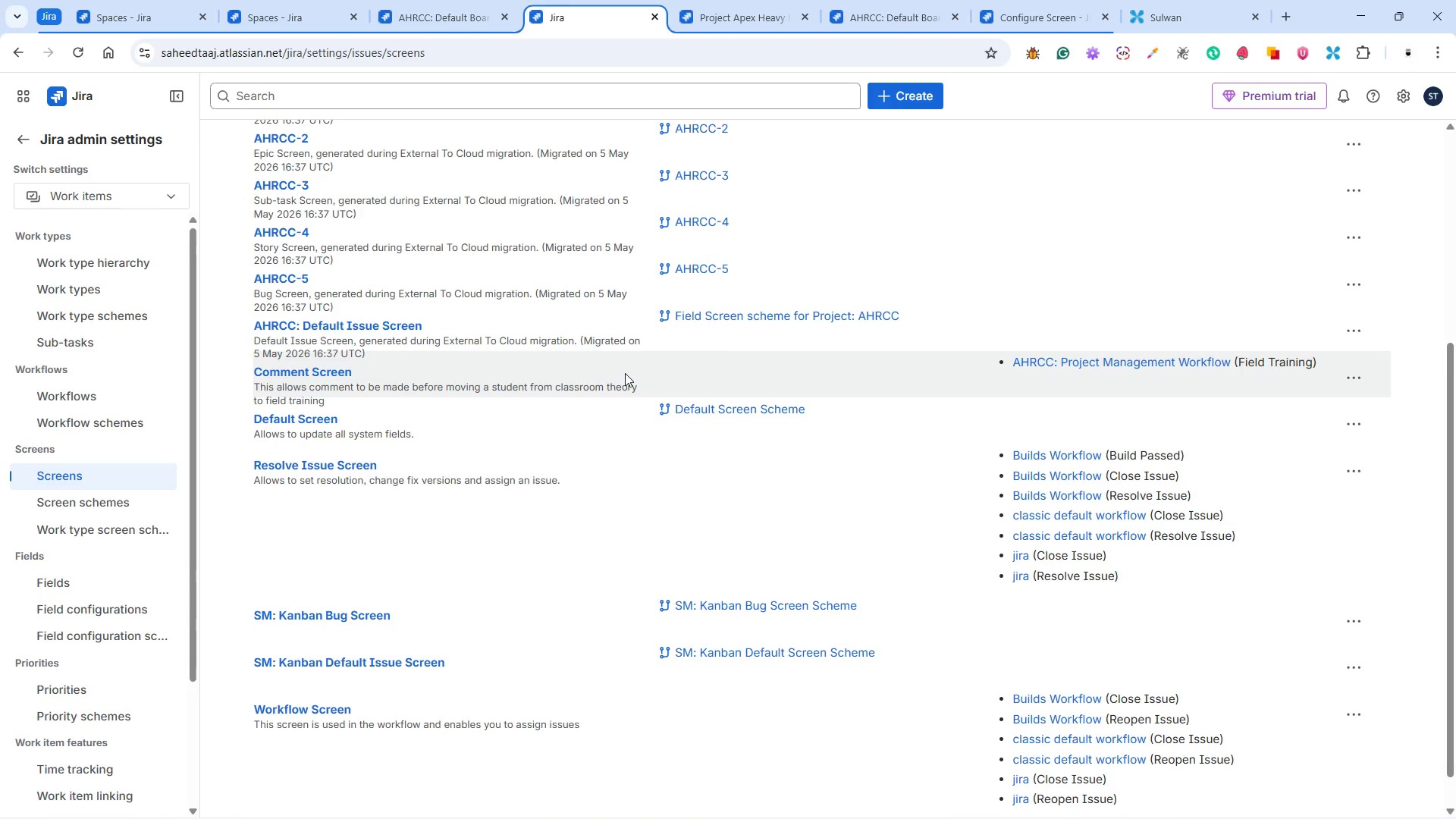 
scroll: coordinate [641, 381], scroll_direction: up, amount: 3.0
 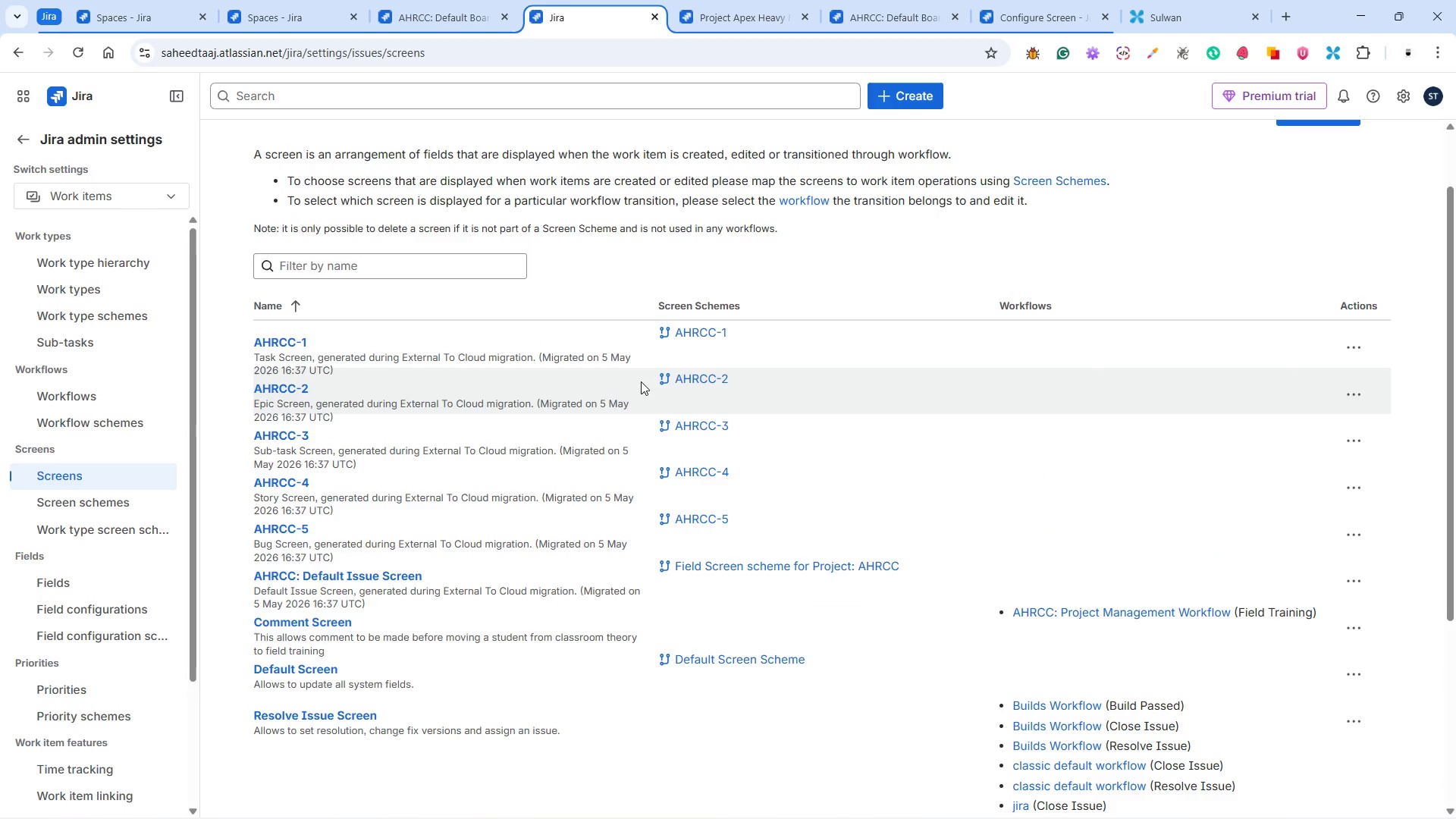 
scroll: coordinate [641, 381], scroll_direction: down, amount: 1.0
 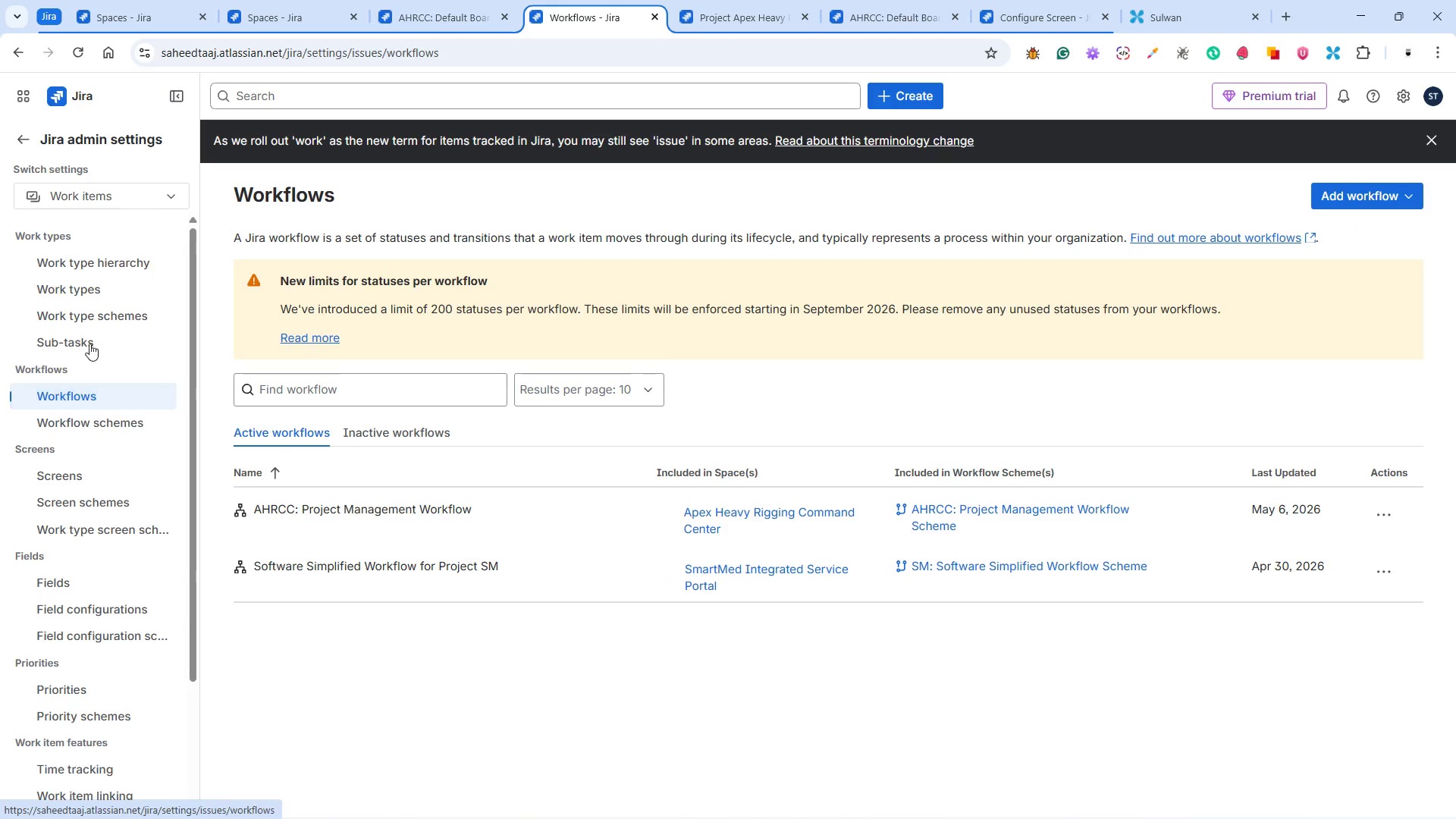 
wait(16.66)
 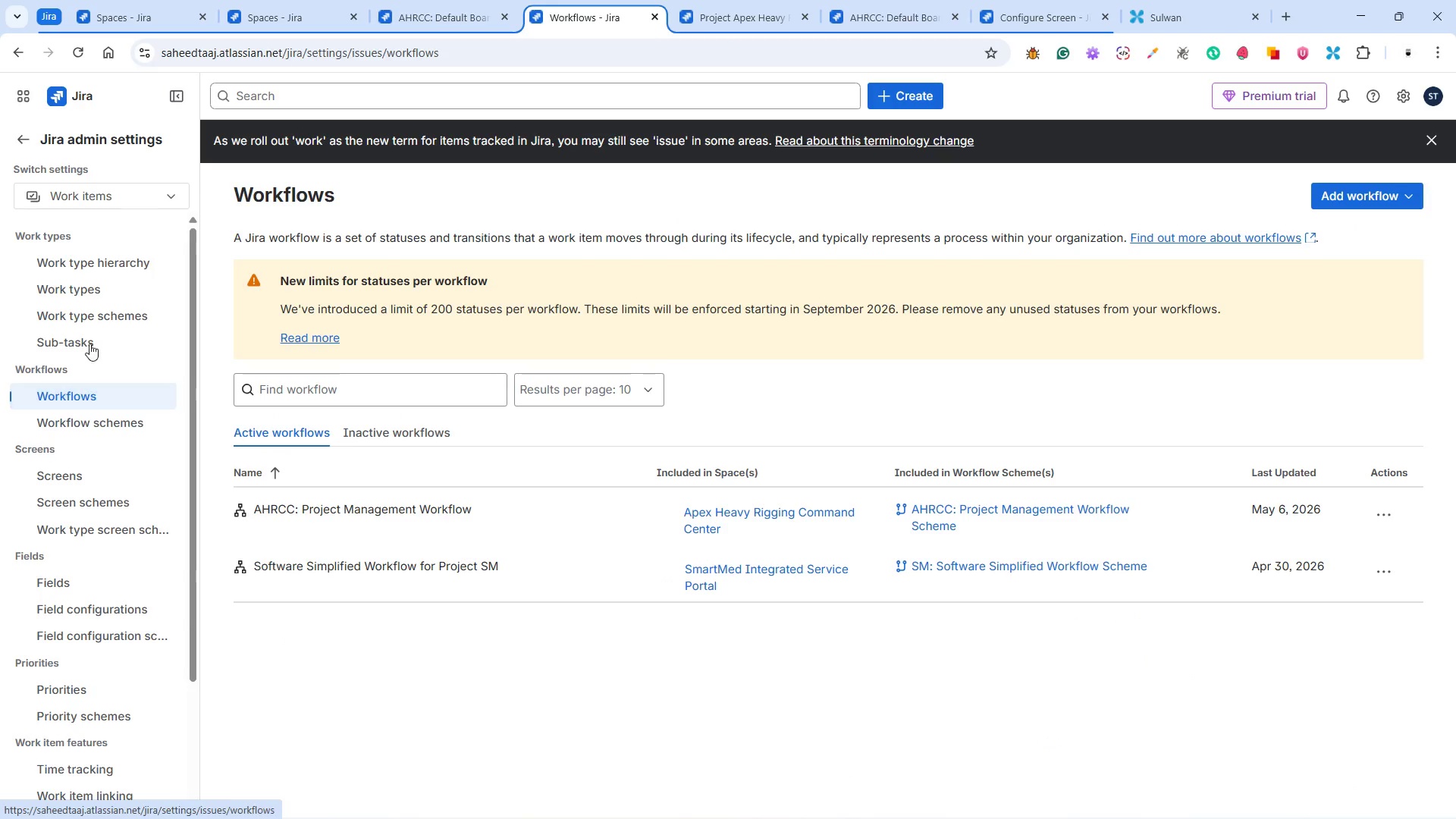 
left_click([92, 283])
 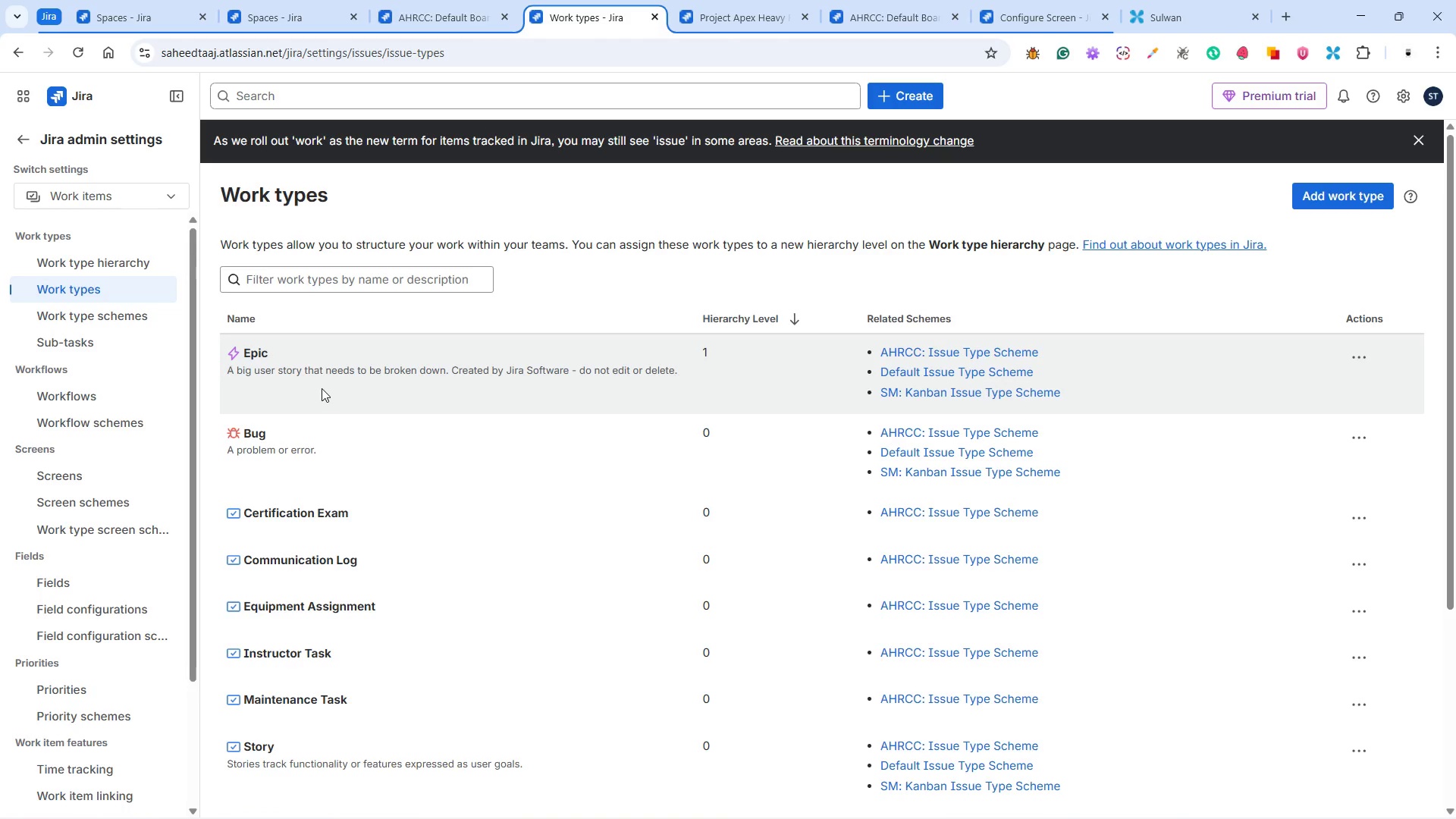 
scroll: coordinate [363, 417], scroll_direction: down, amount: 5.0
 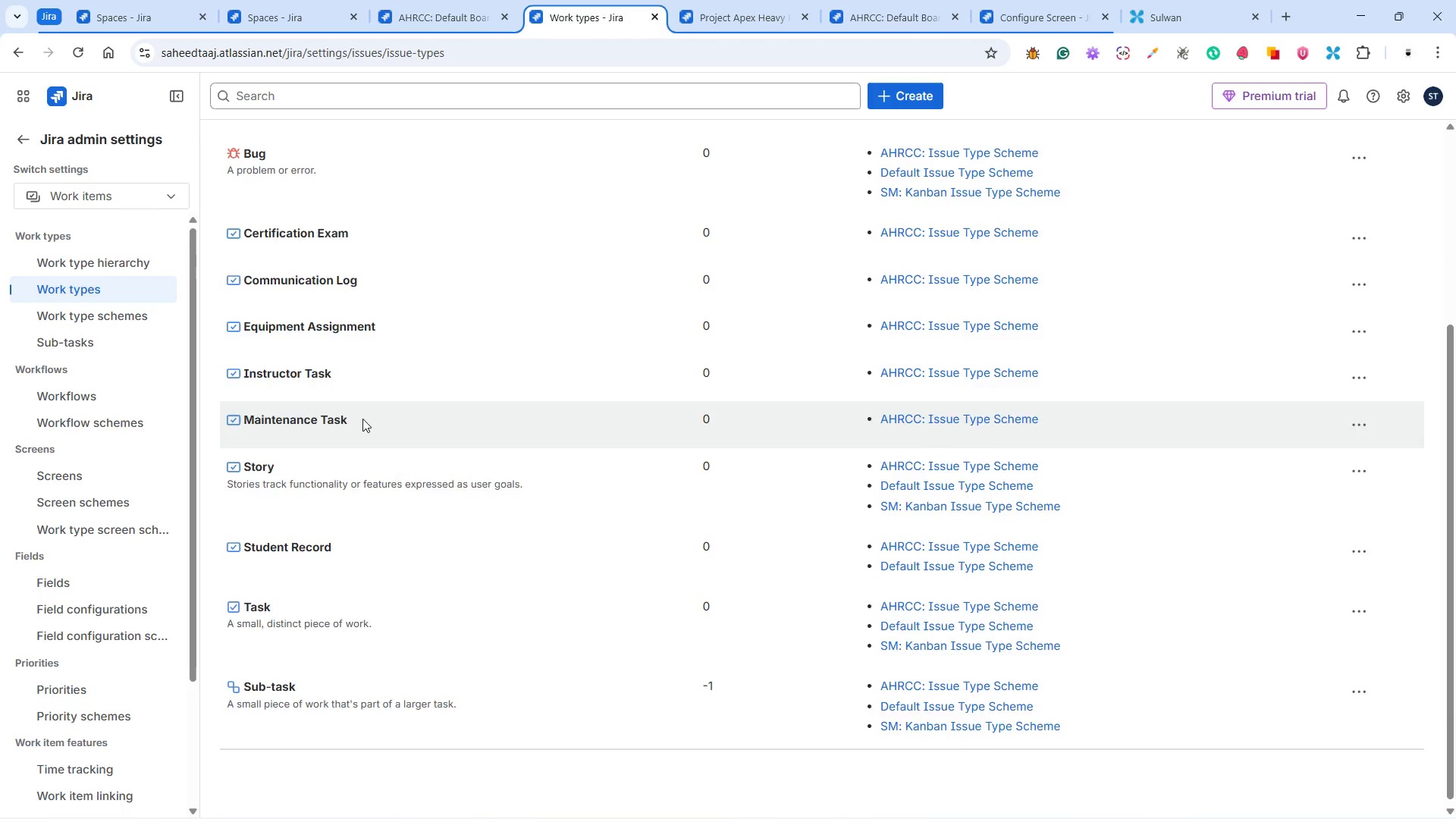 
scroll: coordinate [362, 419], scroll_direction: up, amount: 5.0
 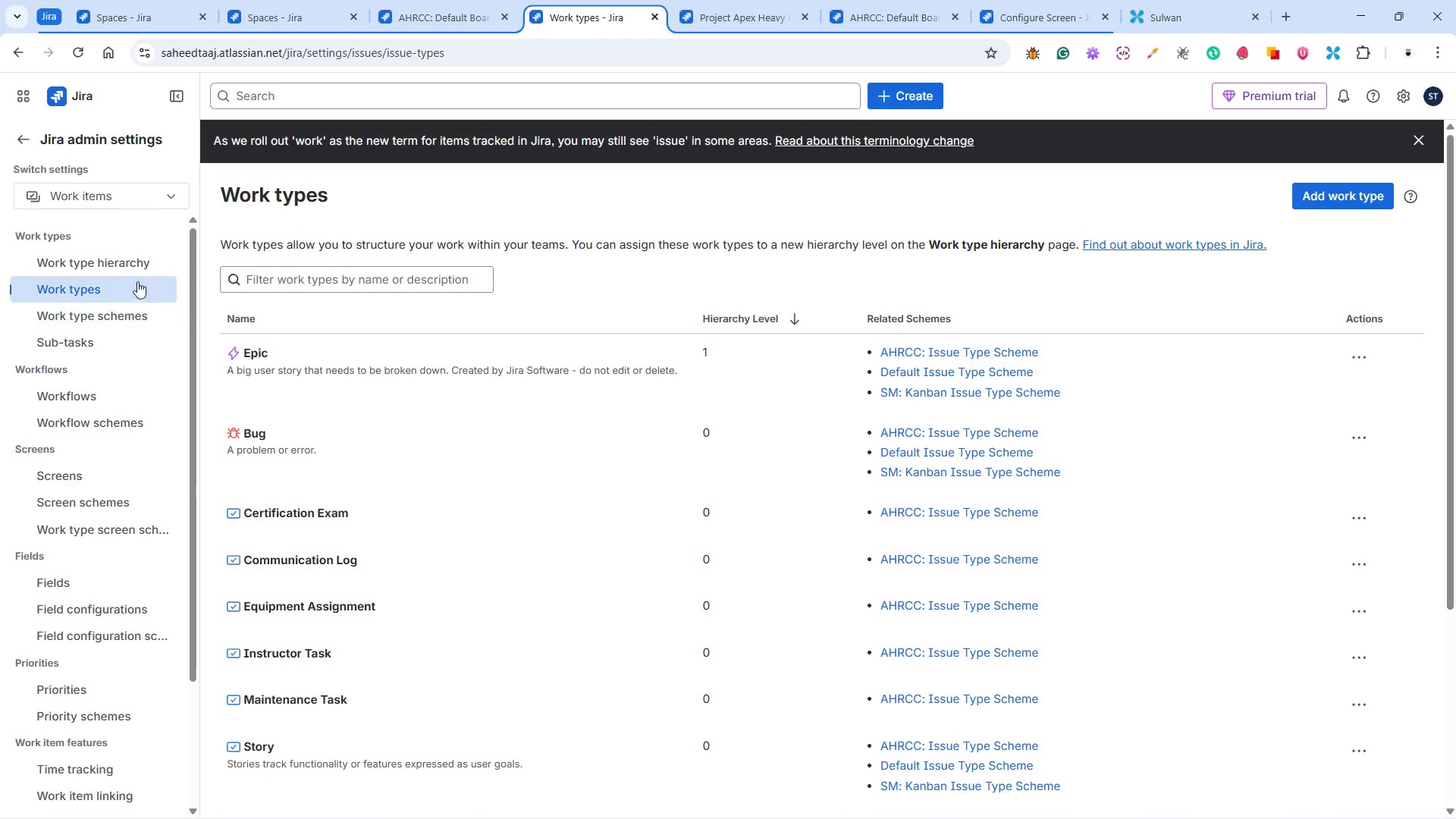 
left_click([127, 257])
 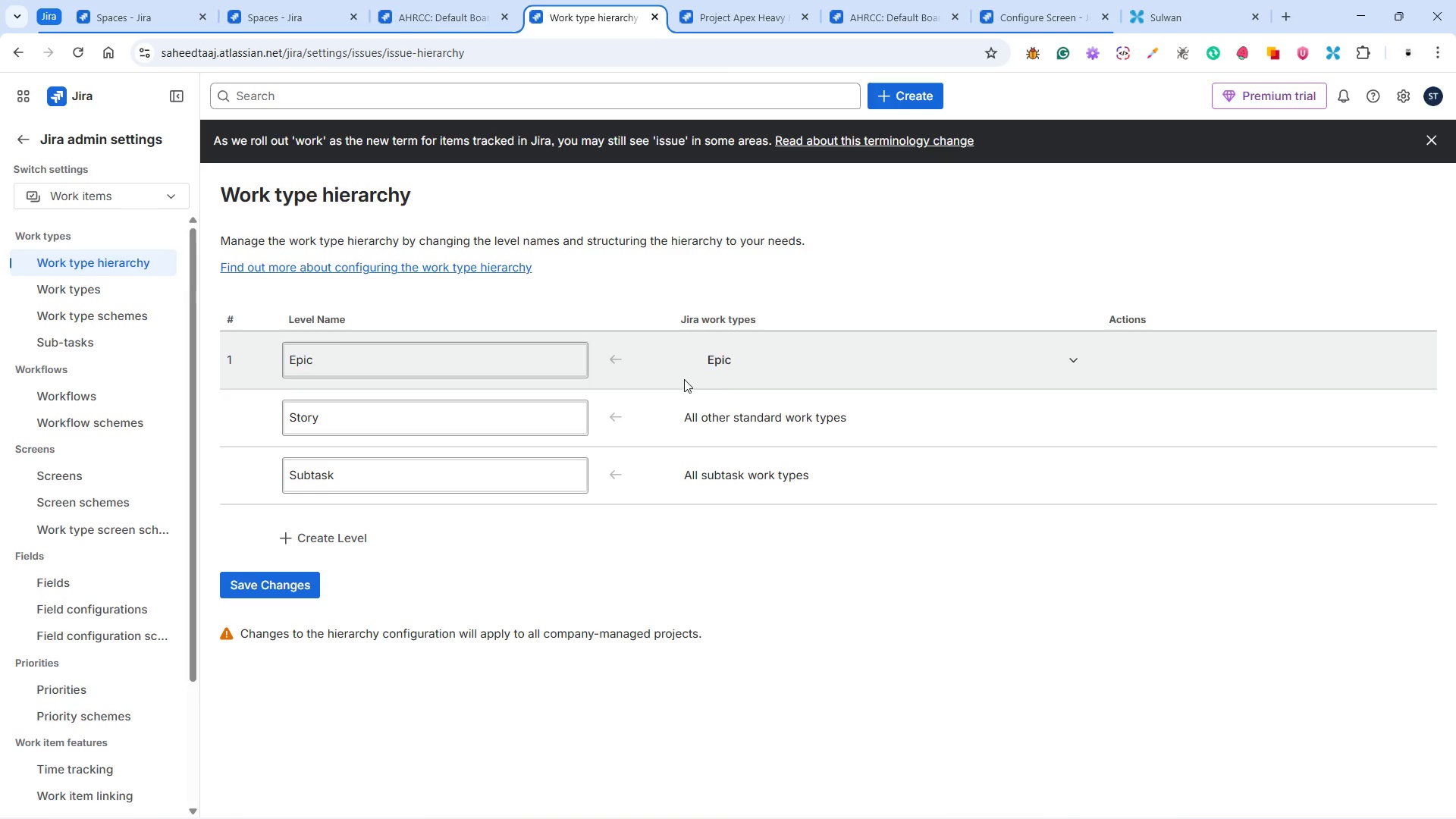 
left_click([1065, 364])
 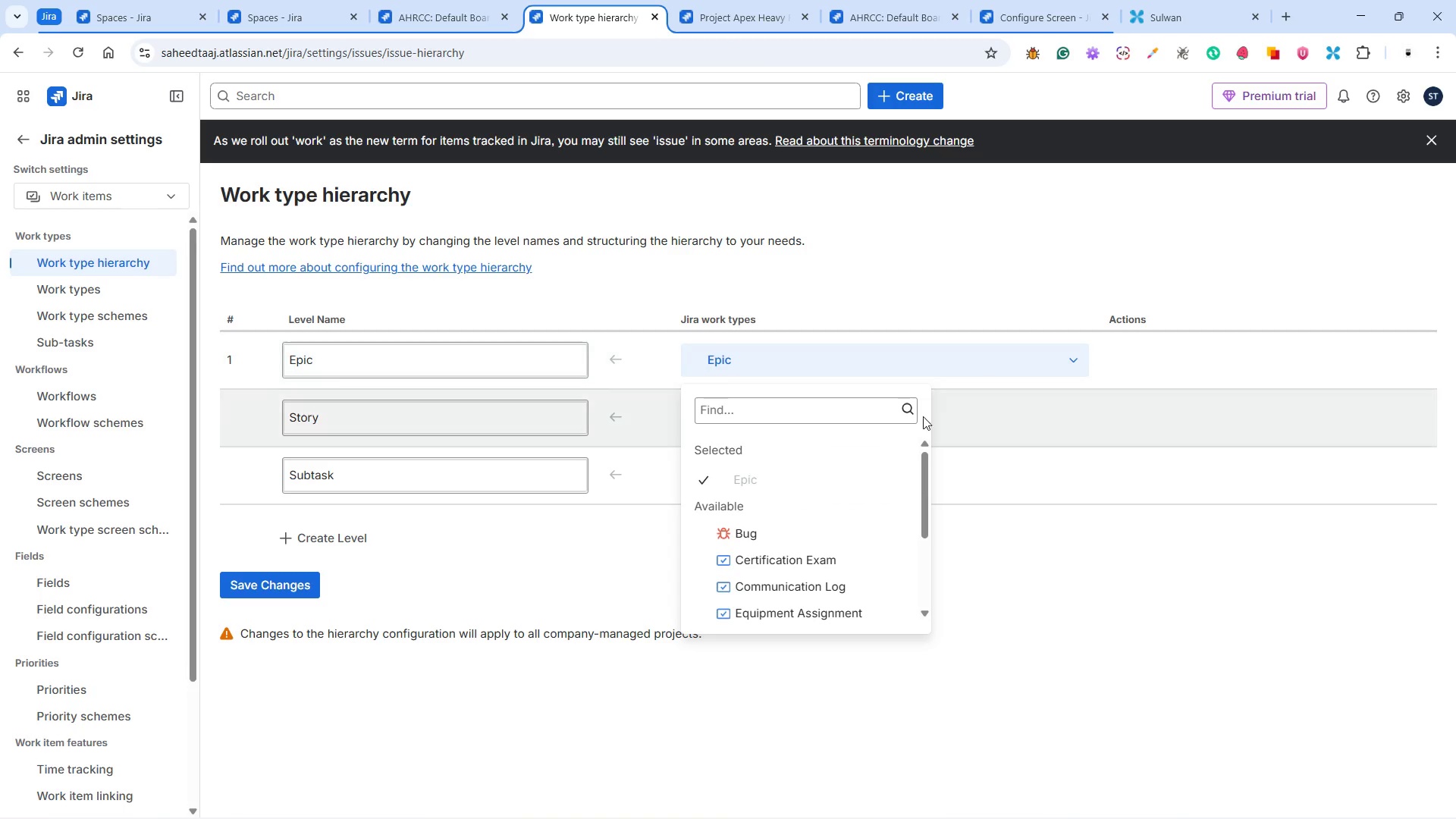 
scroll: coordinate [815, 544], scroll_direction: down, amount: 4.0
 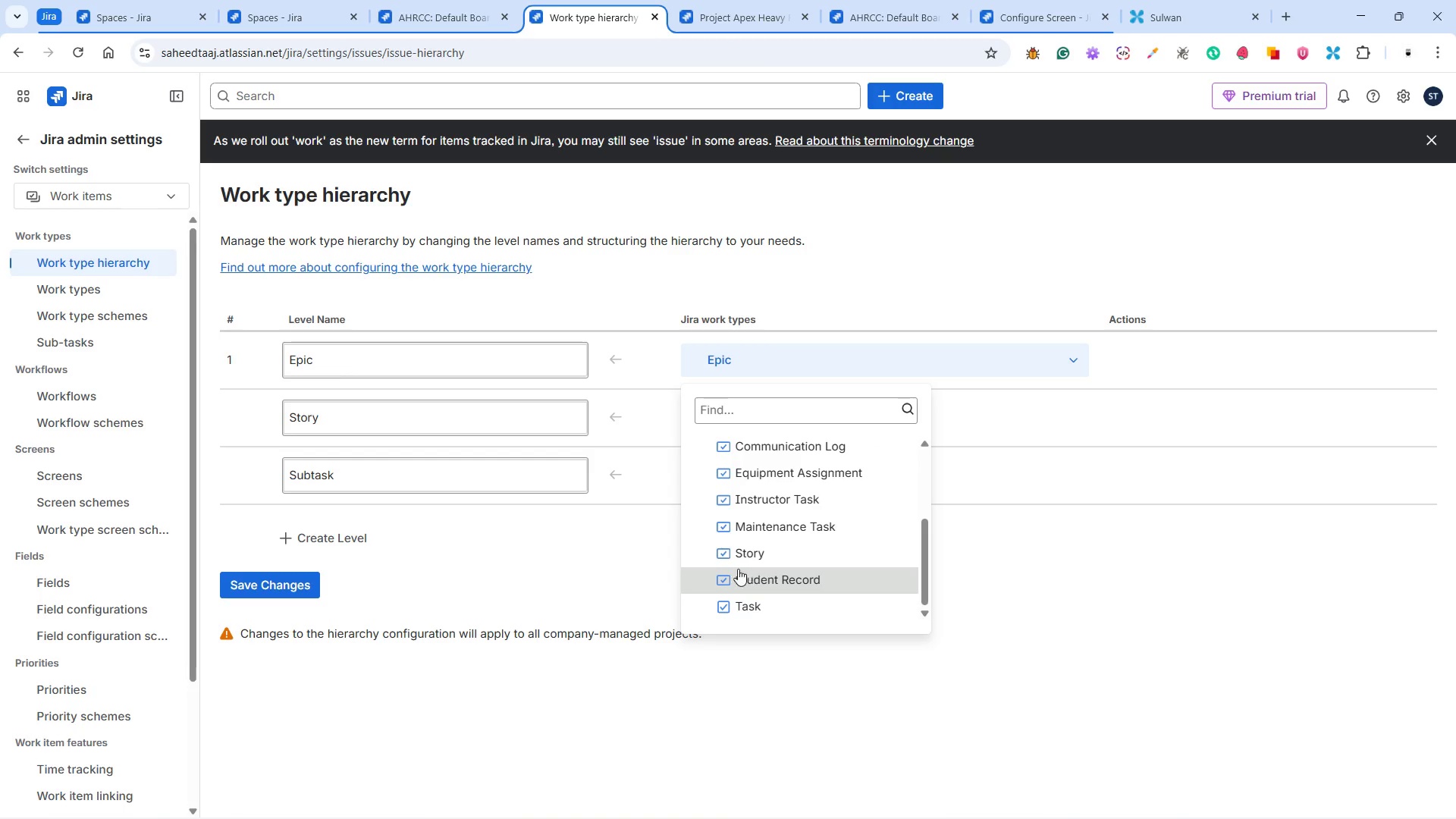 
left_click([441, 364])
 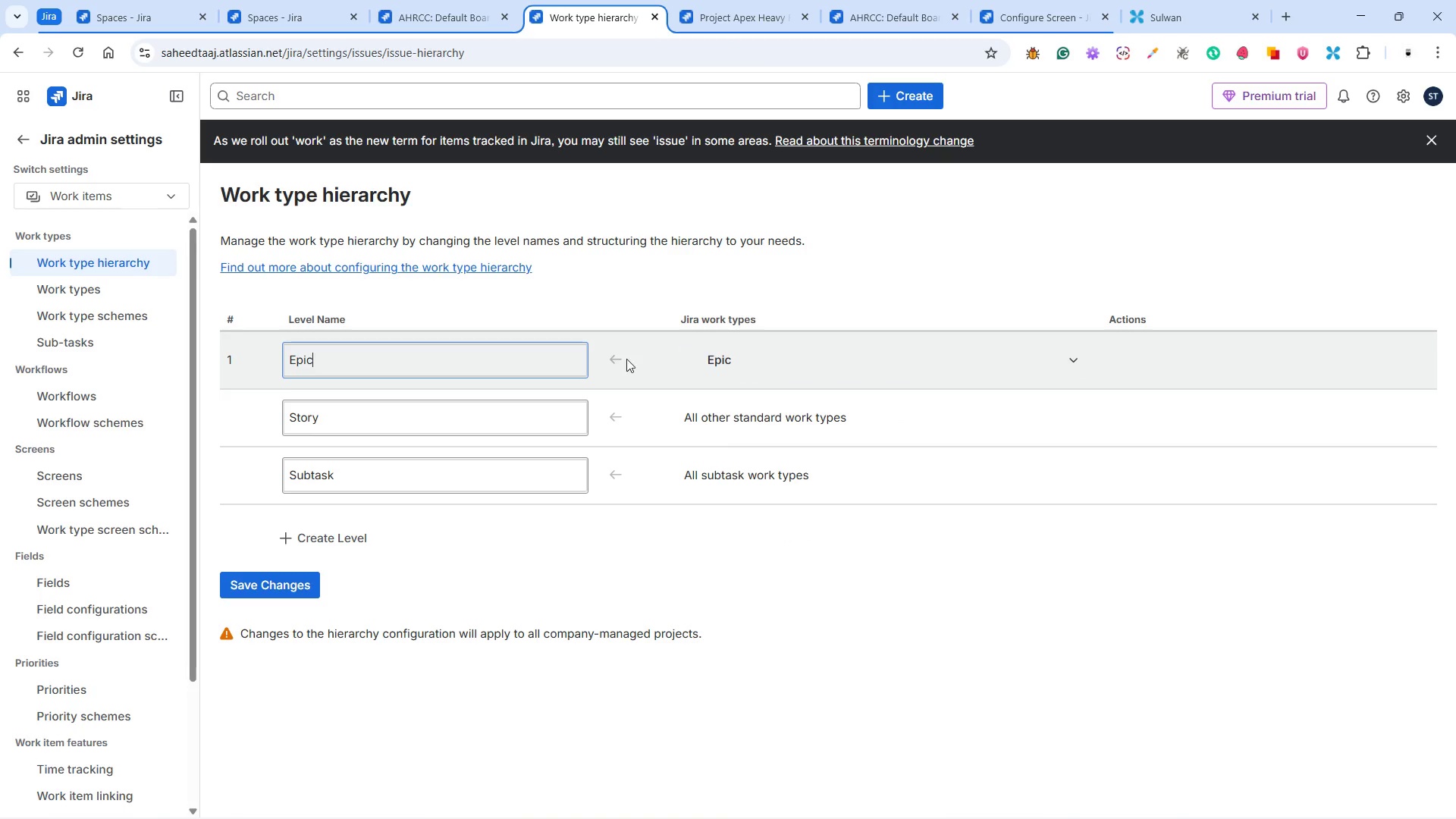 
left_click([778, 359])
 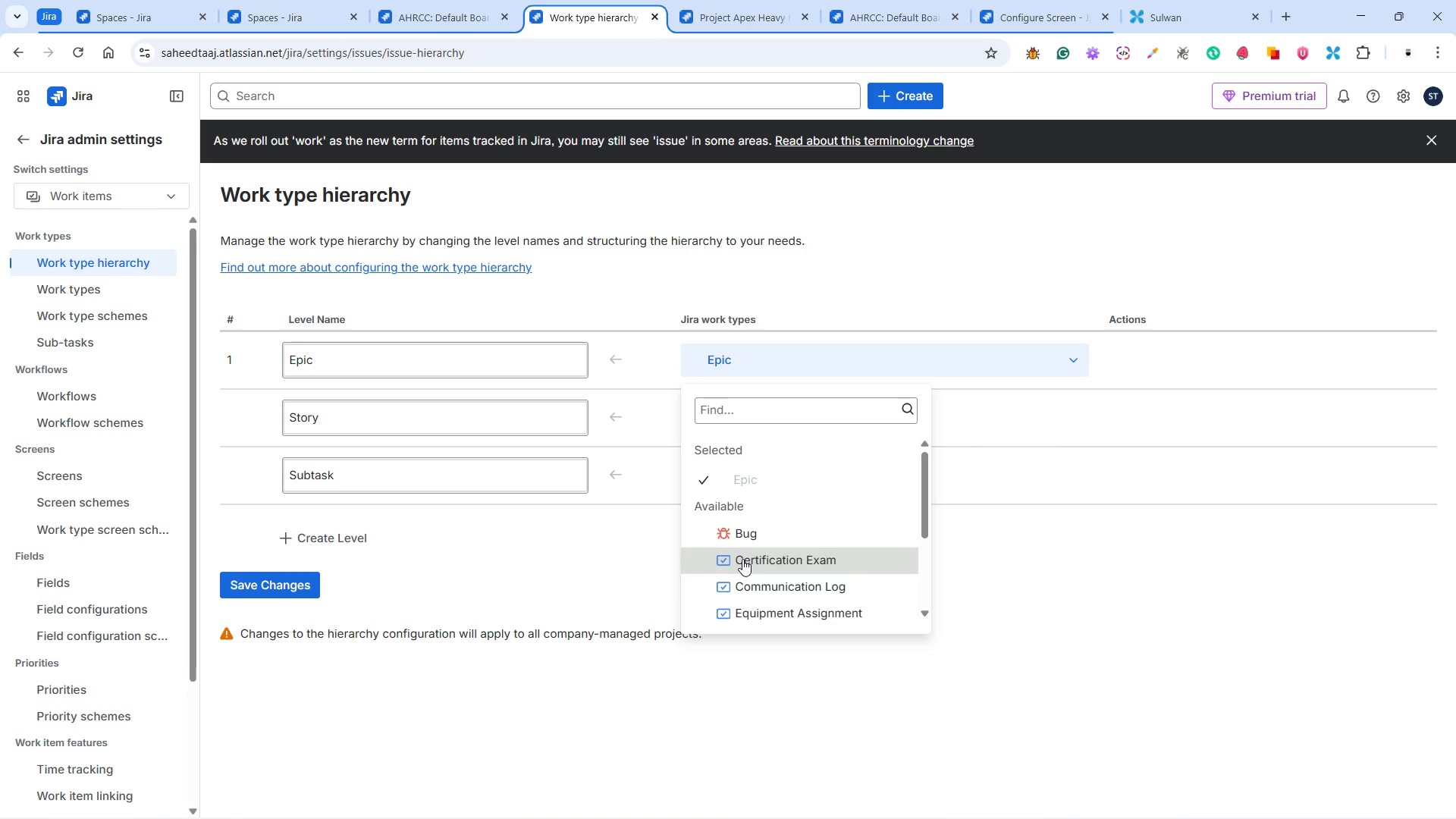 
scroll: coordinate [744, 559], scroll_direction: down, amount: 4.0
 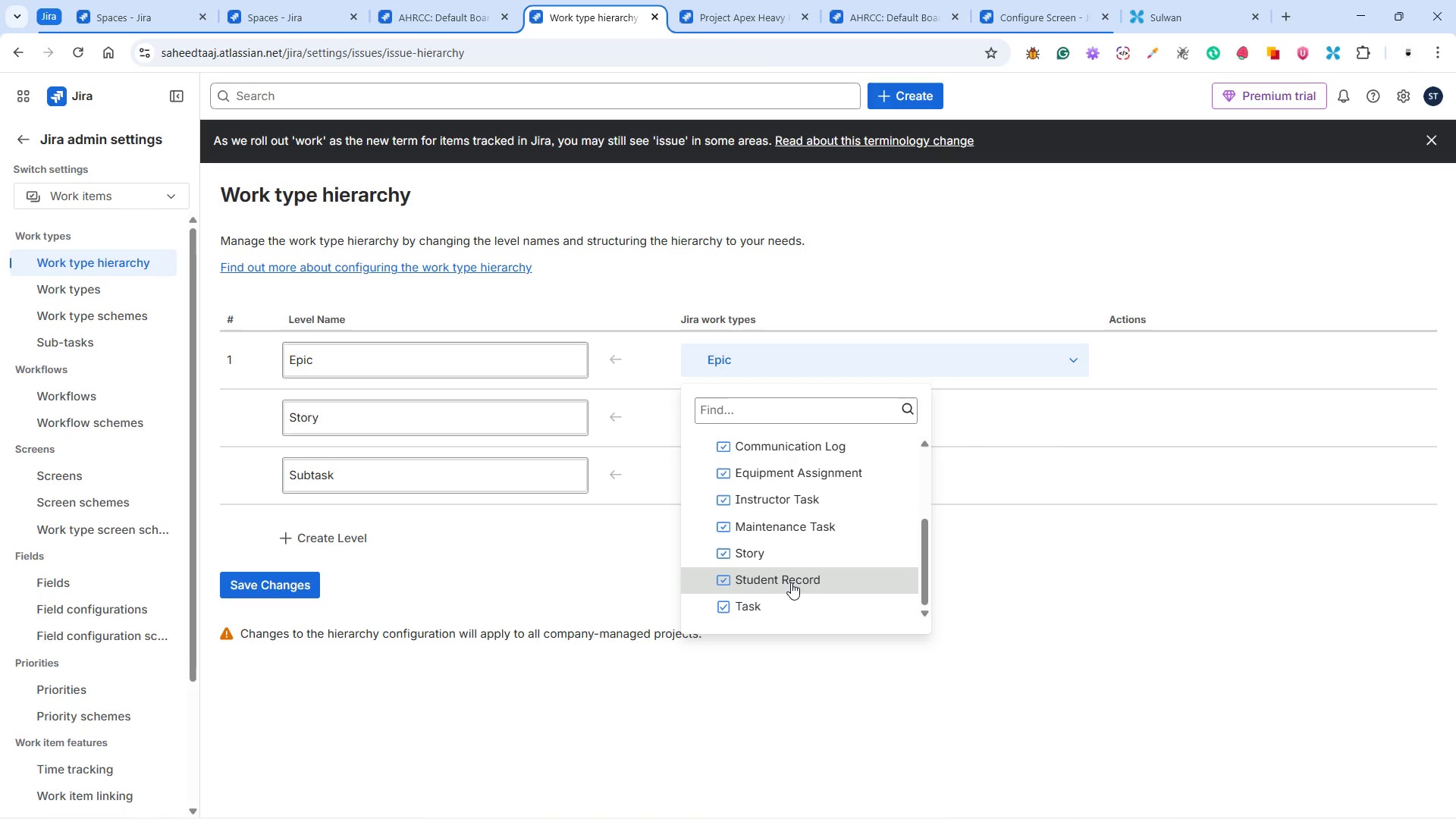 
left_click([791, 582])
 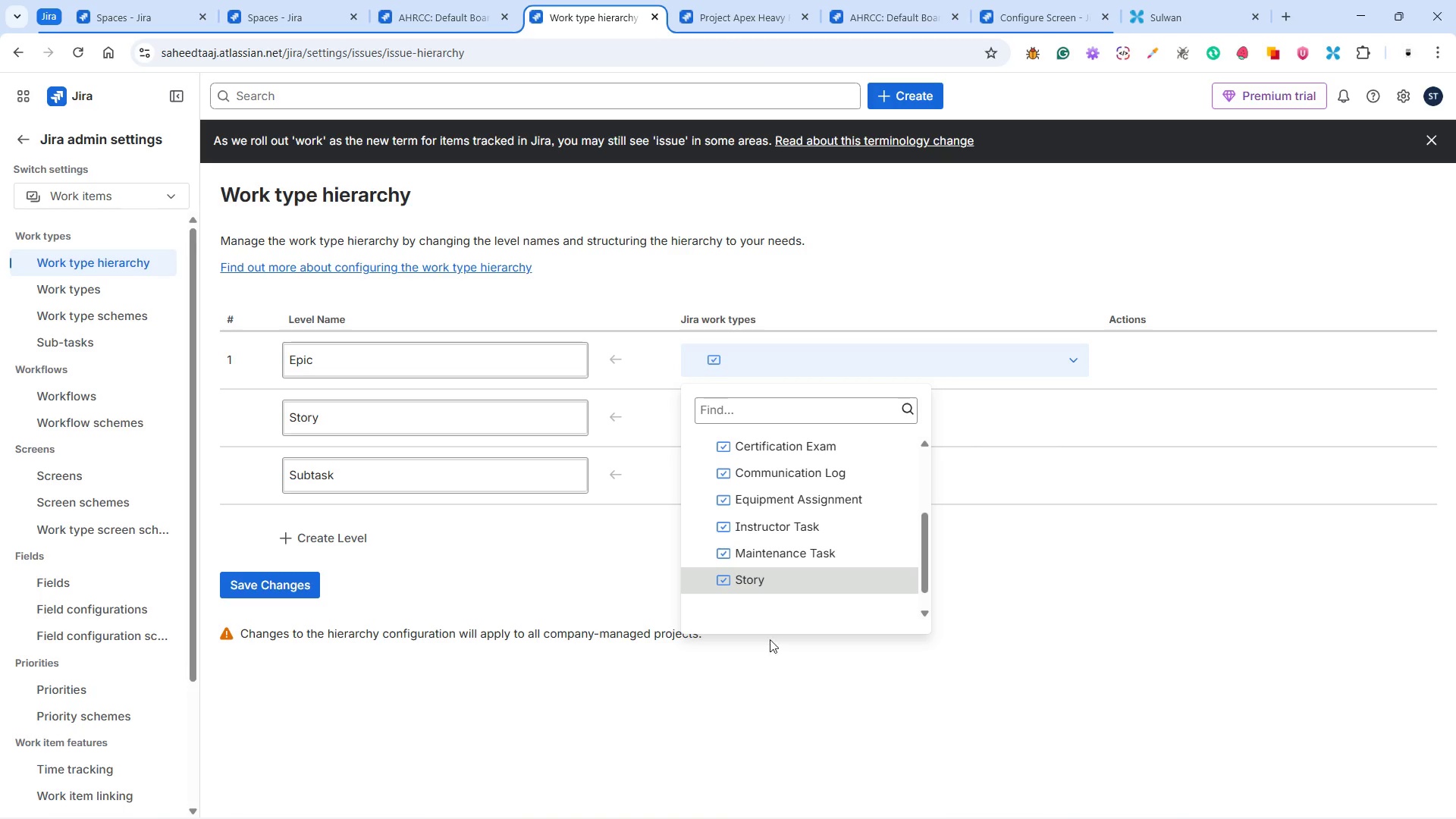 
scroll: coordinate [784, 560], scroll_direction: up, amount: 4.0
 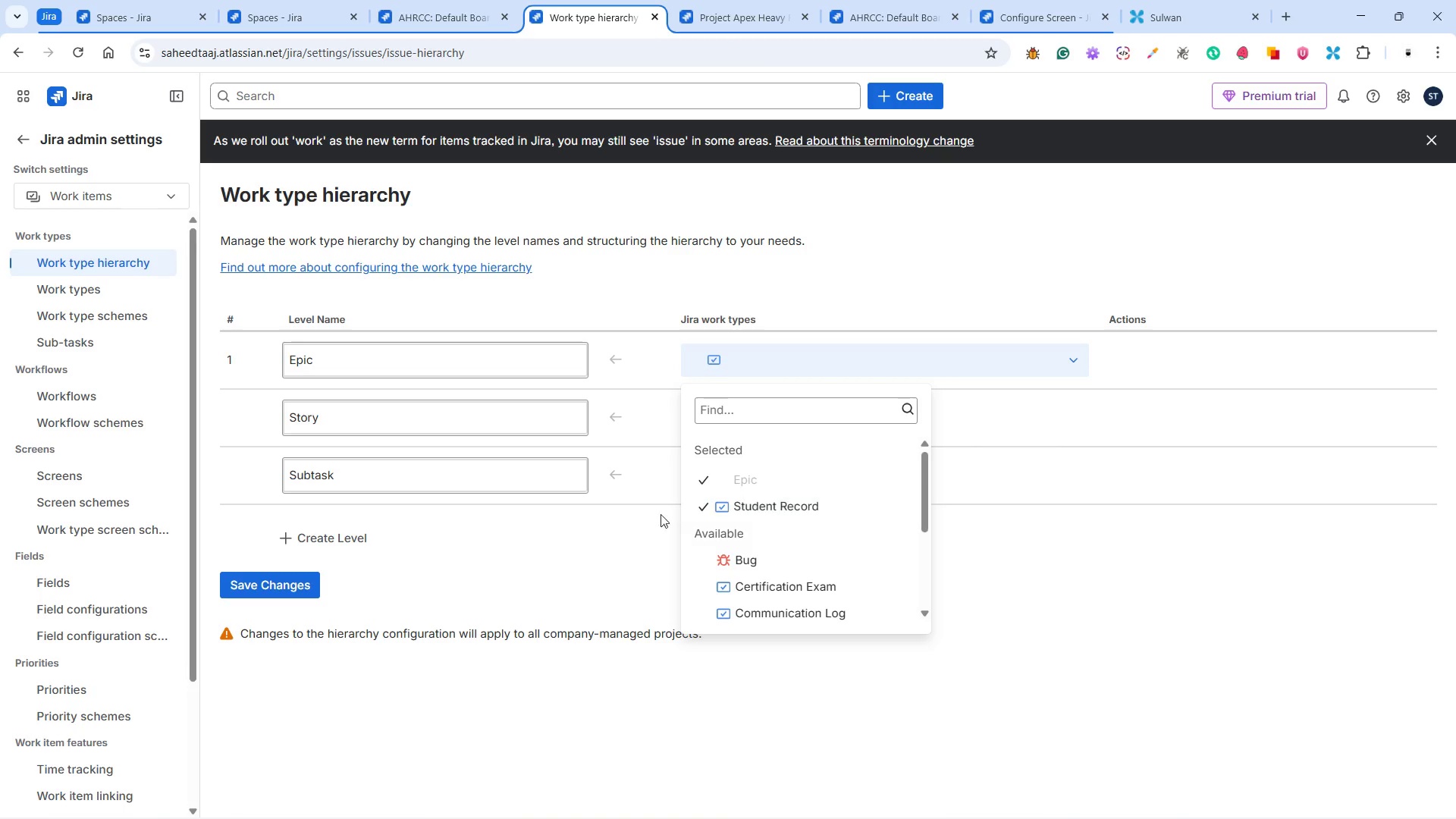 
left_click([637, 535])
 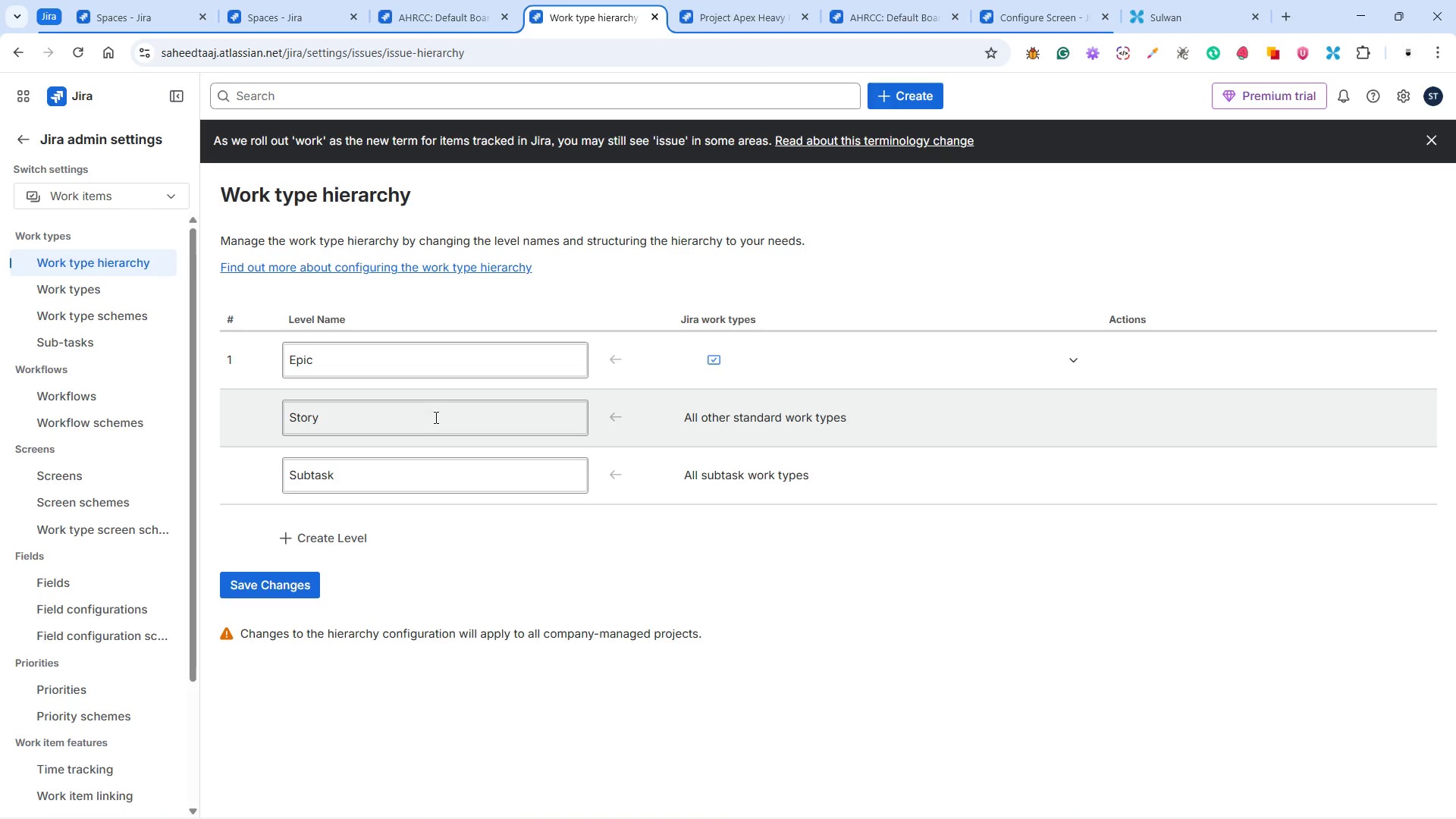 
wait(7.56)
 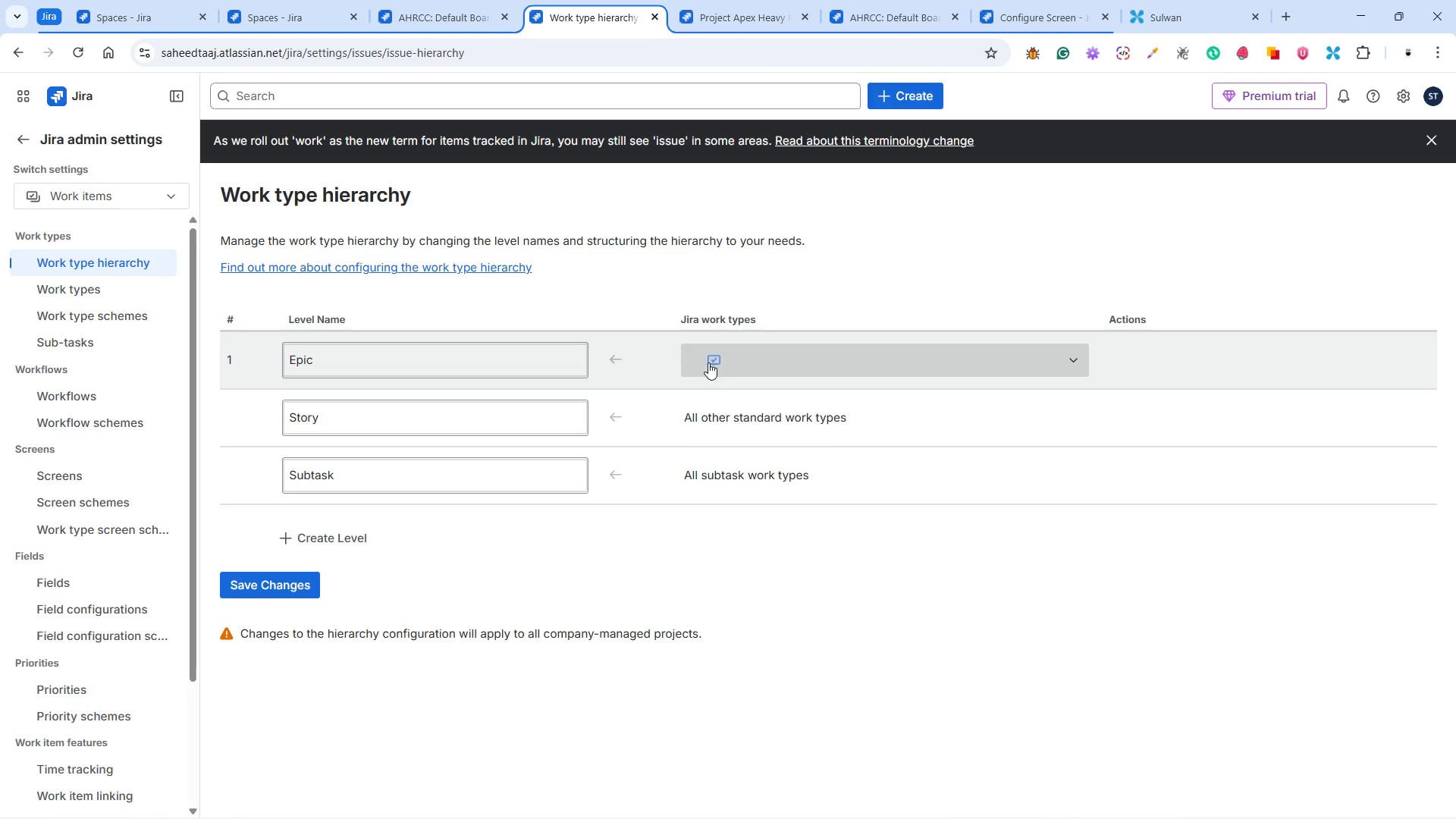 
left_click([400, 364])
 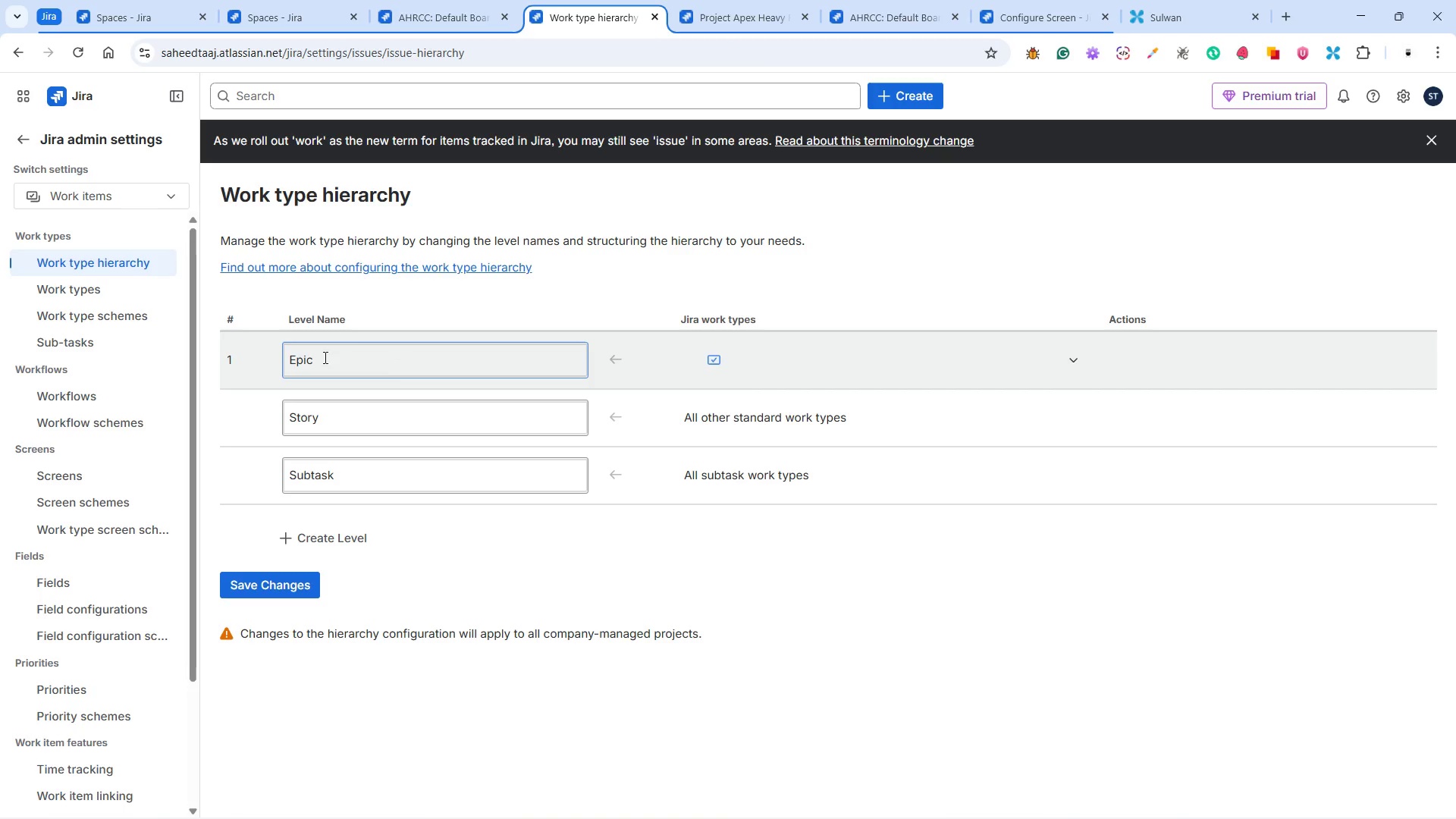 
left_click_drag(start_coordinate=[318, 357], to_coordinate=[274, 352])
 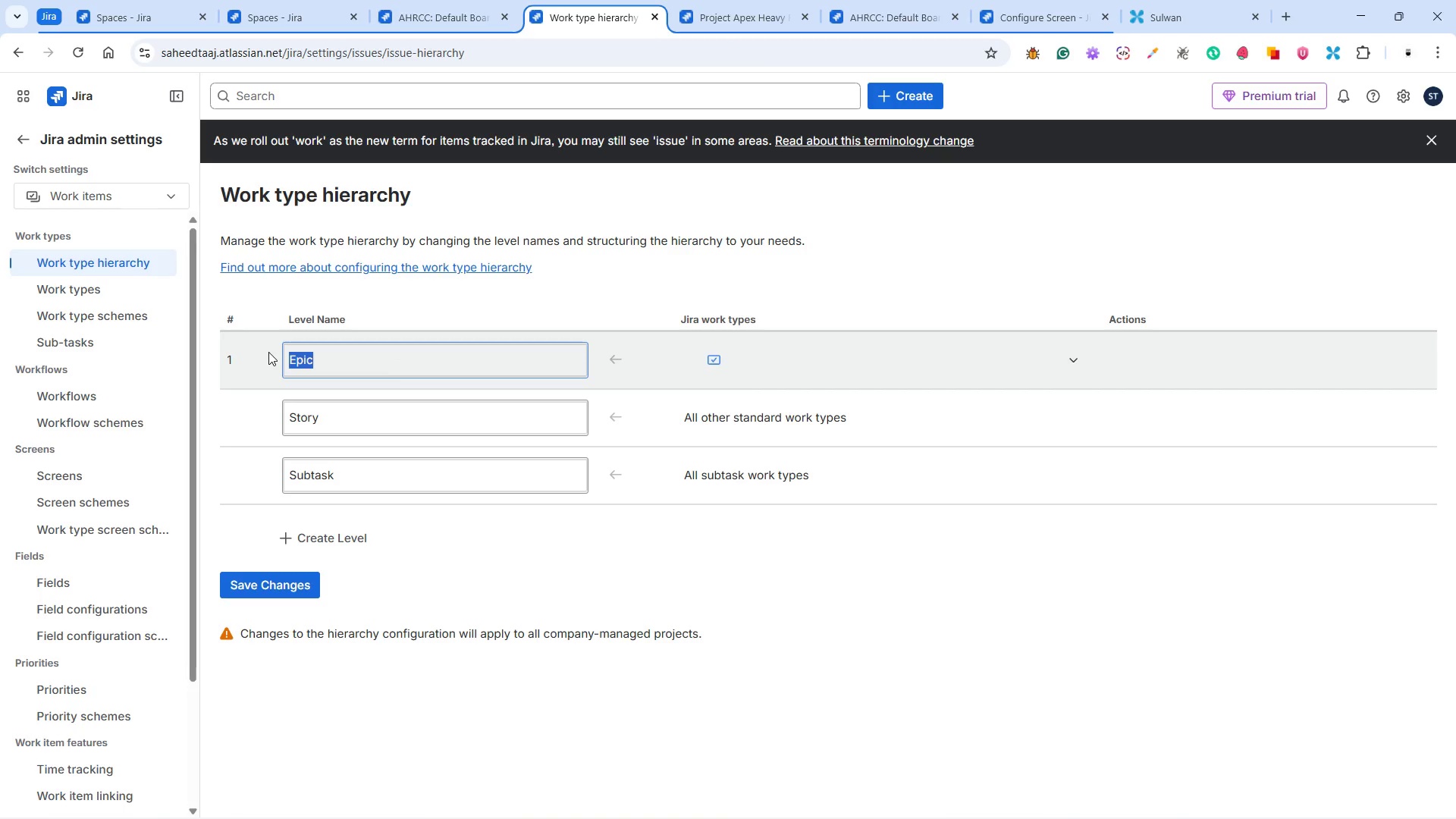 
type(Student)
 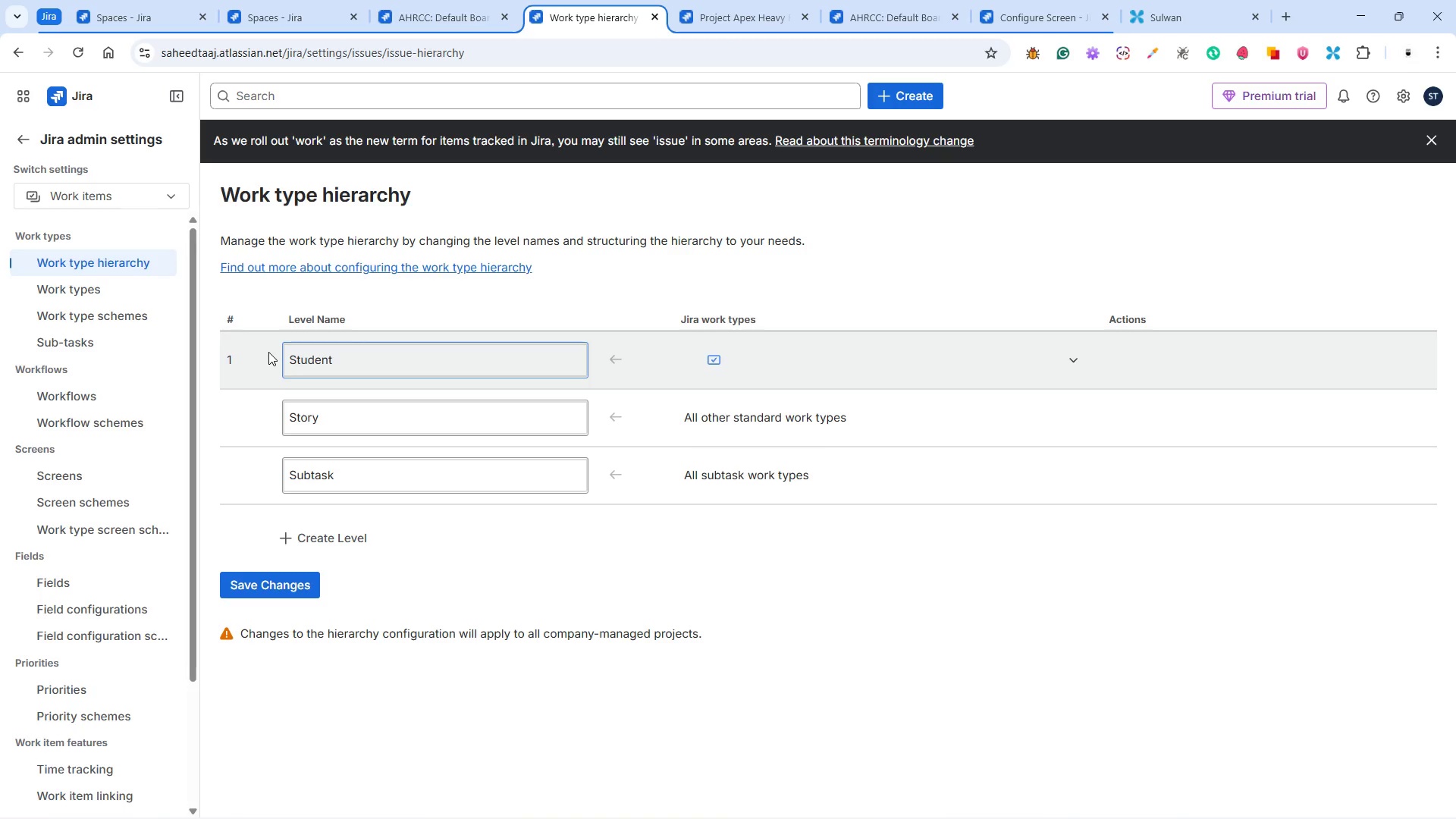 
key(Control+Z)
 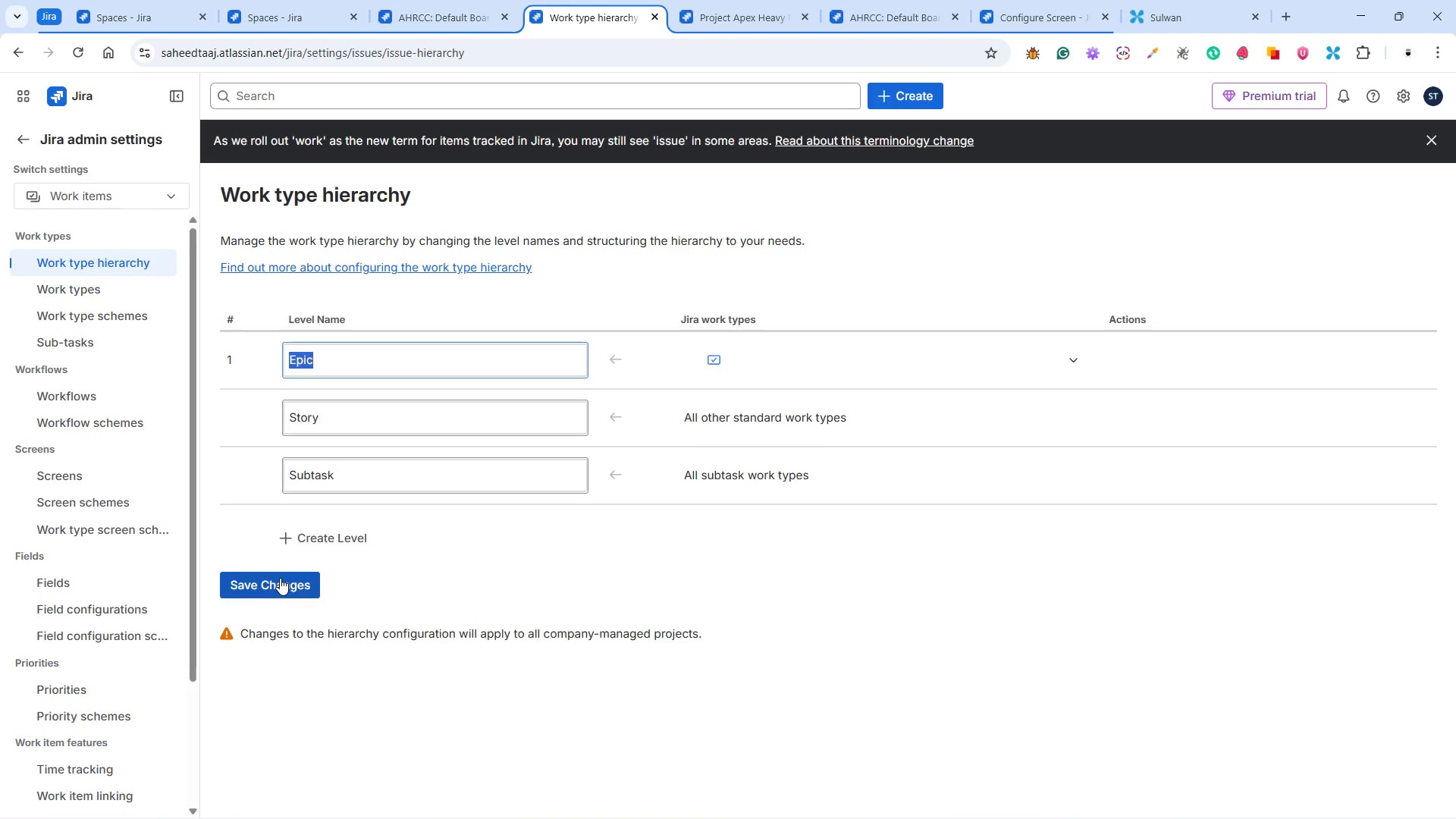 
wait(6.89)
 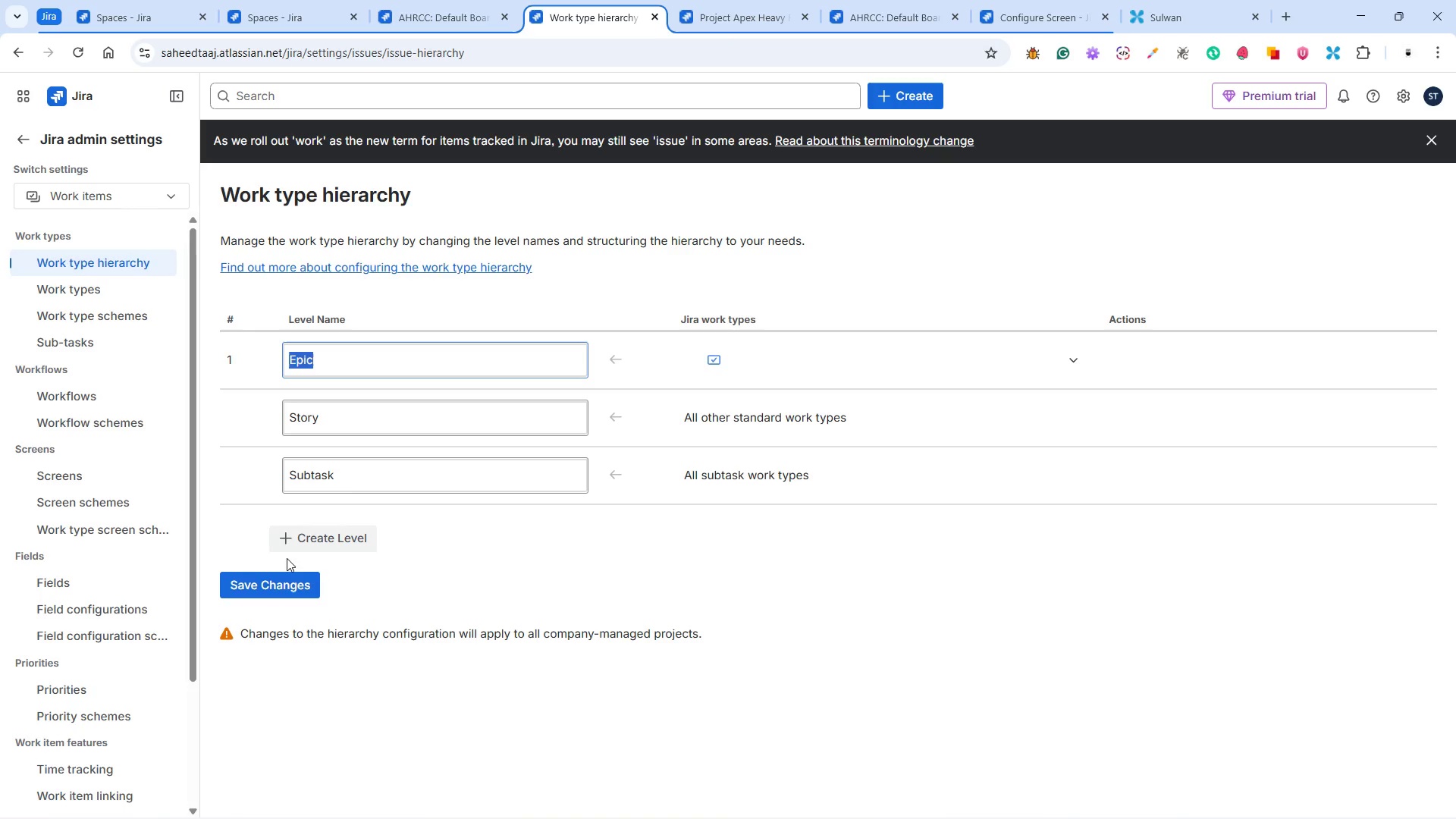 
left_click_drag(start_coordinate=[280, 578], to_coordinate=[344, 575])
 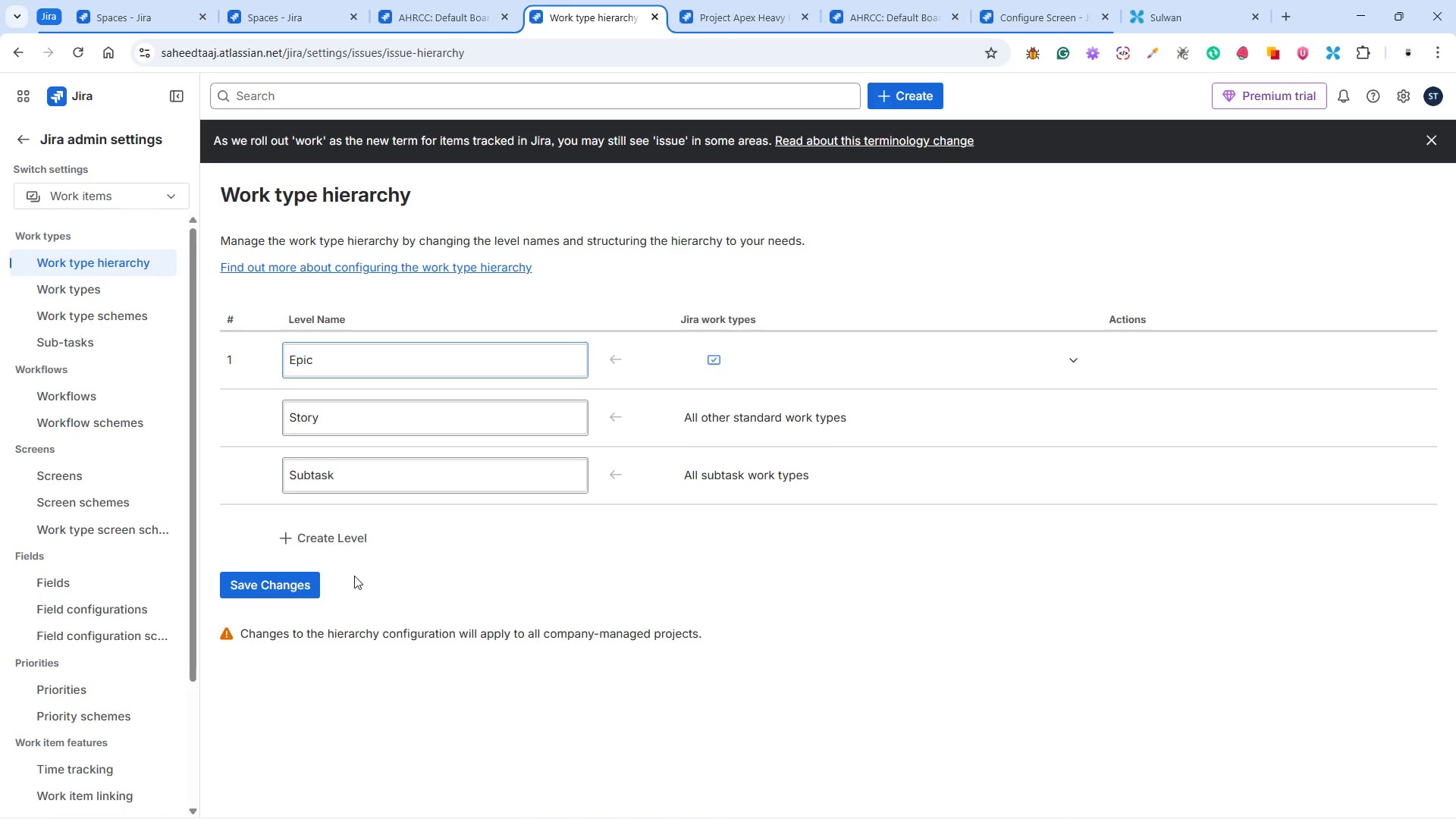 
left_click([354, 576])
 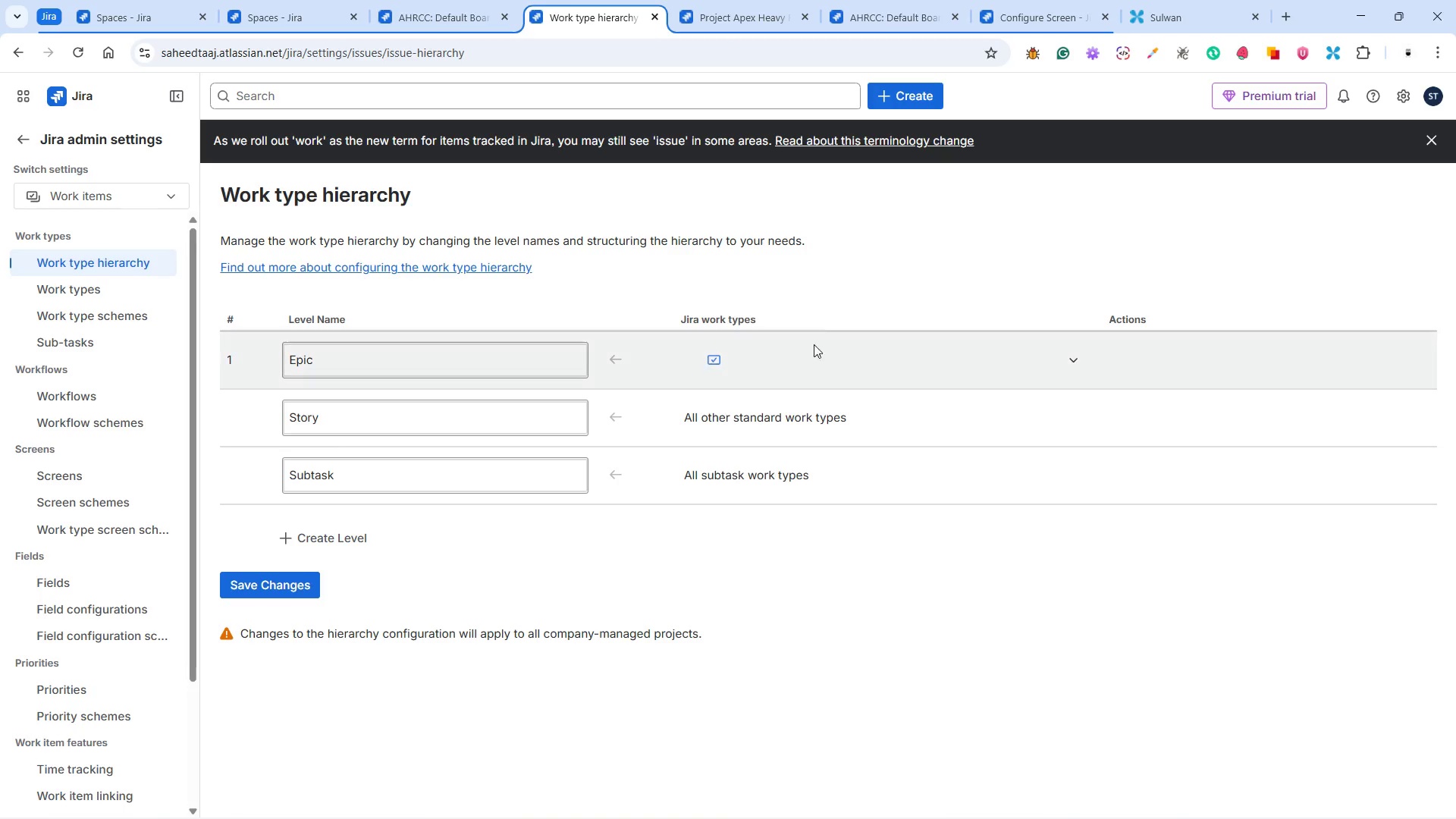 
left_click([789, 365])
 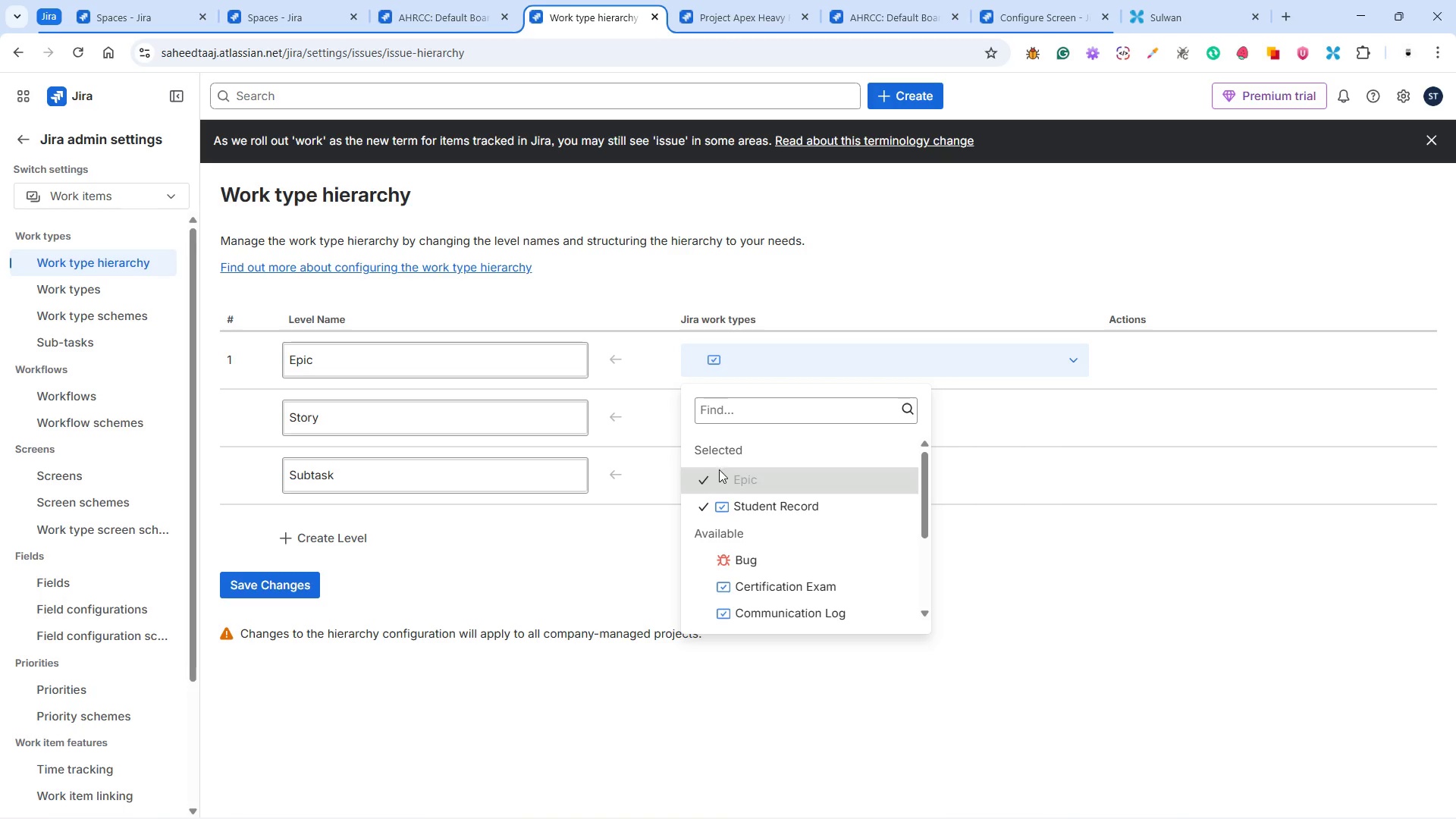 
left_click([739, 479])
 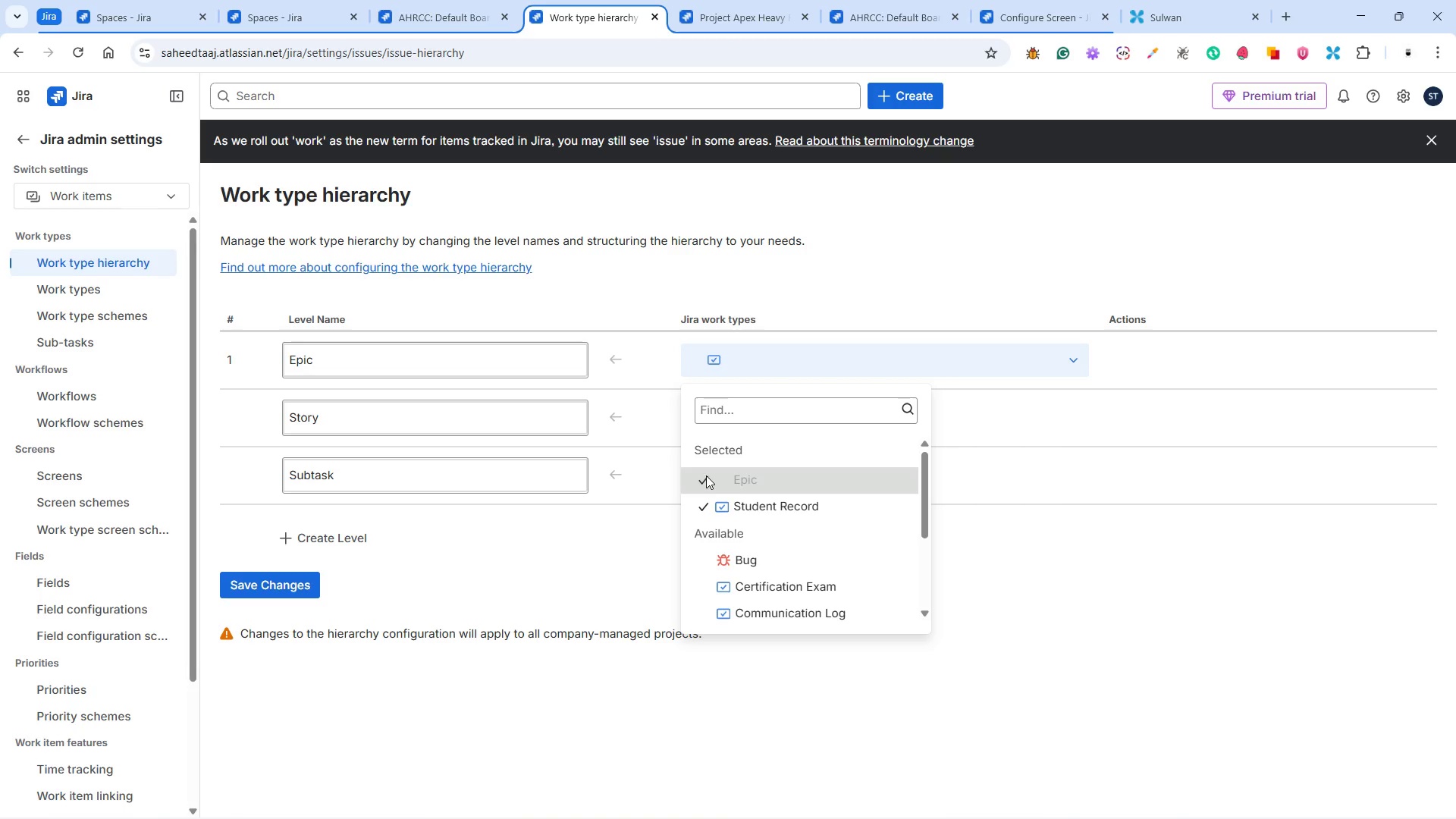 
left_click([704, 475])
 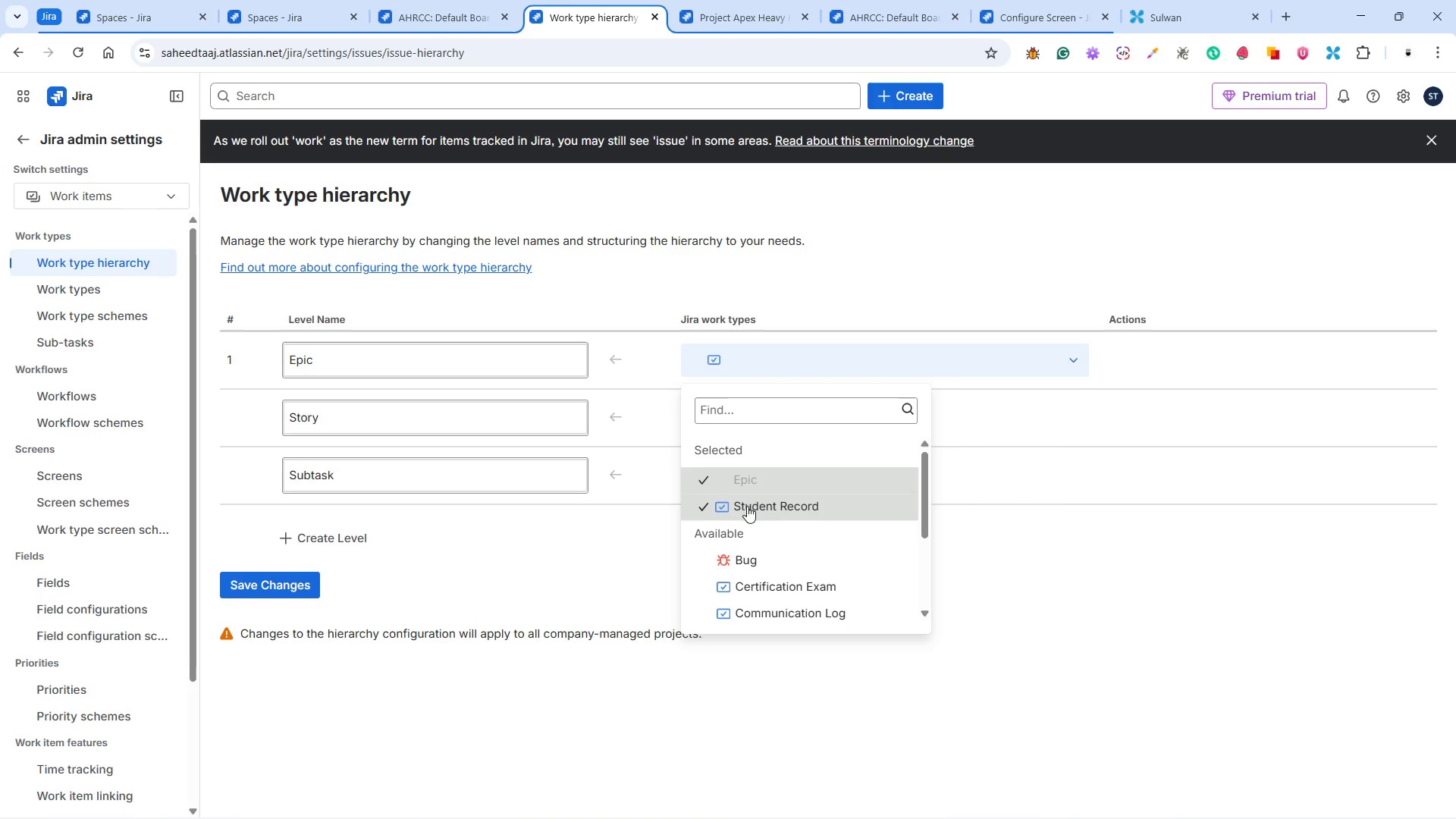 
scroll: coordinate [764, 543], scroll_direction: down, amount: 3.0
 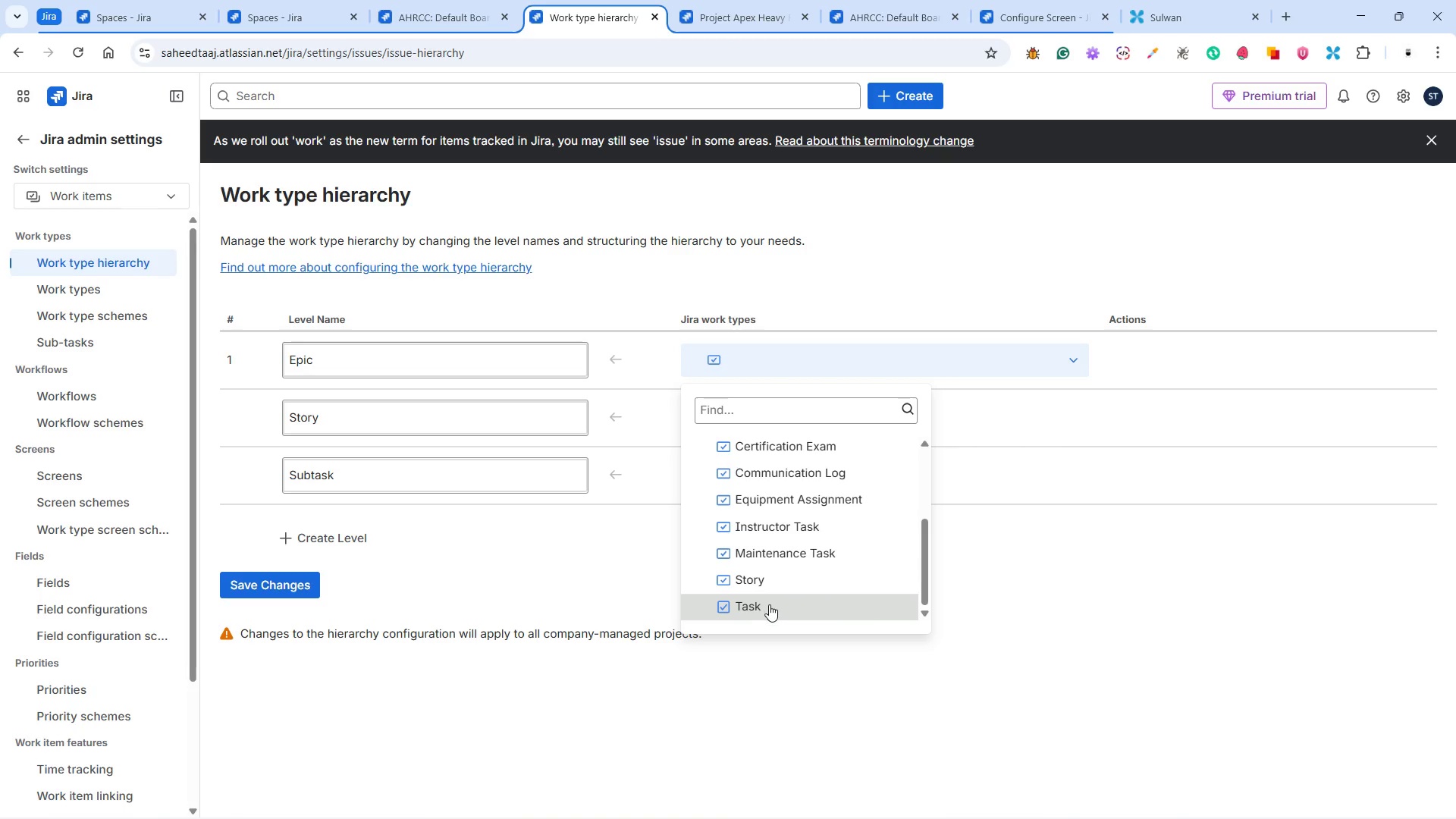 
left_click([769, 604])
 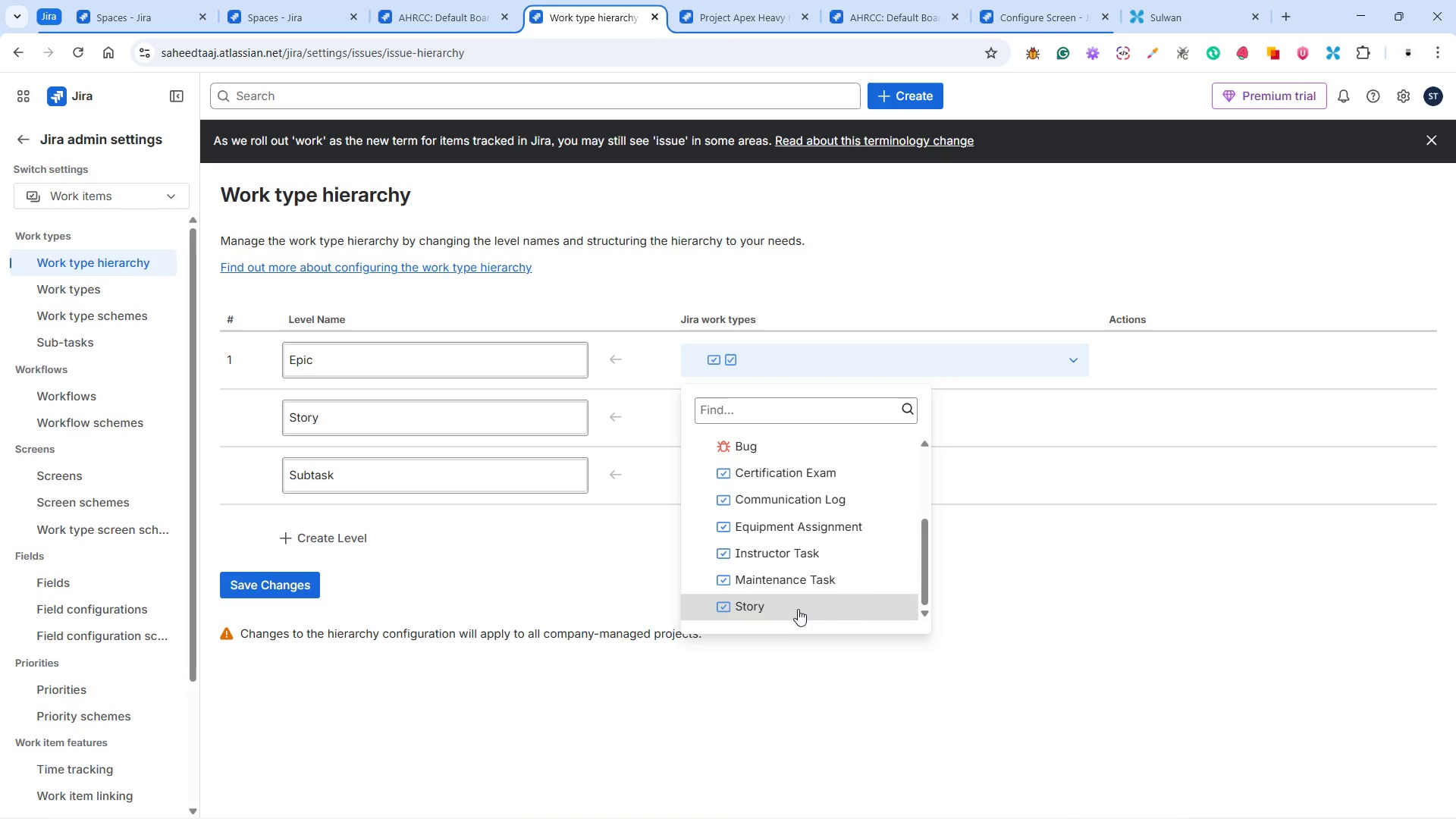 
scroll: coordinate [798, 603], scroll_direction: down, amount: 2.0
 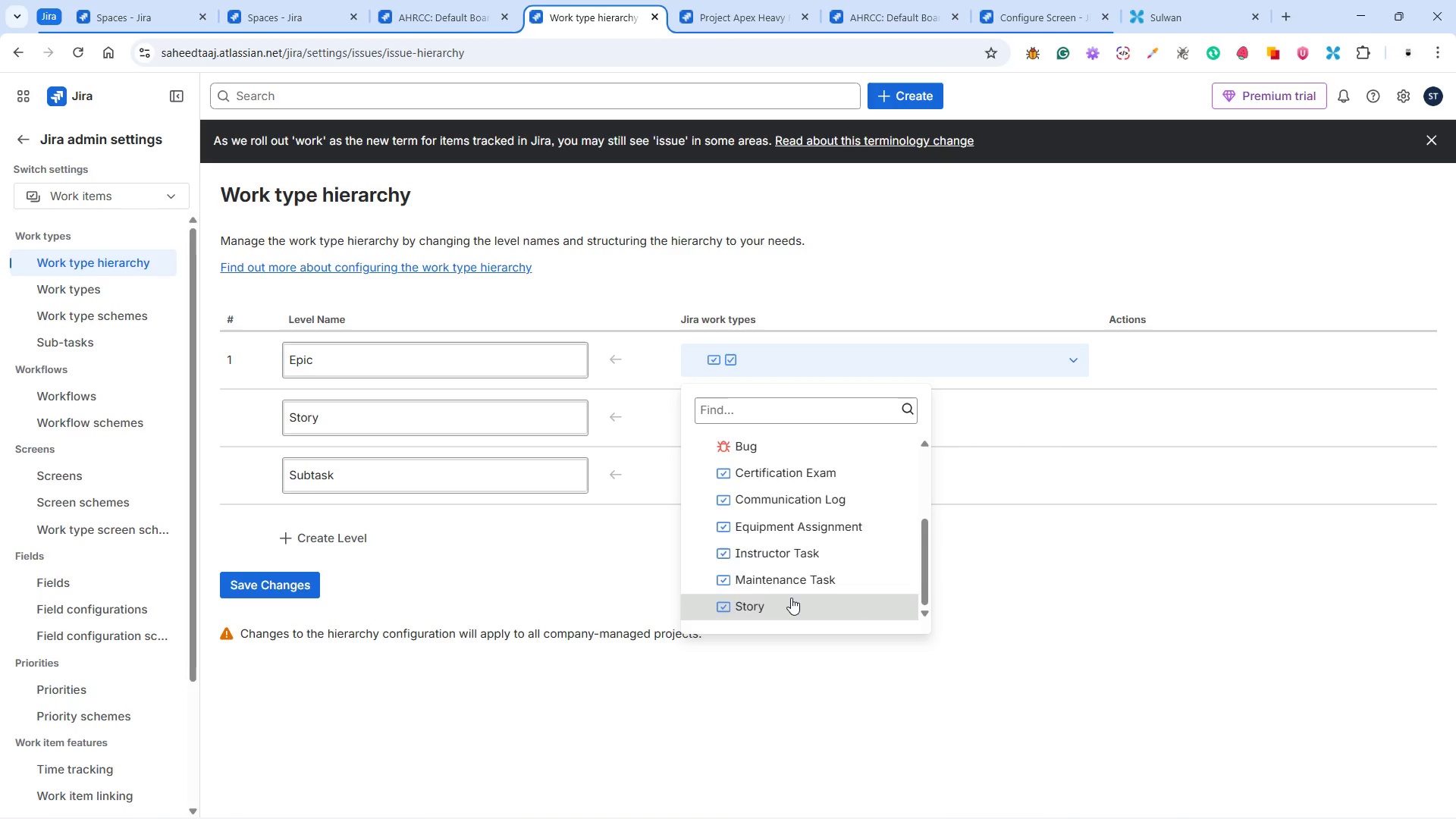 
scroll: coordinate [791, 598], scroll_direction: up, amount: 2.0
 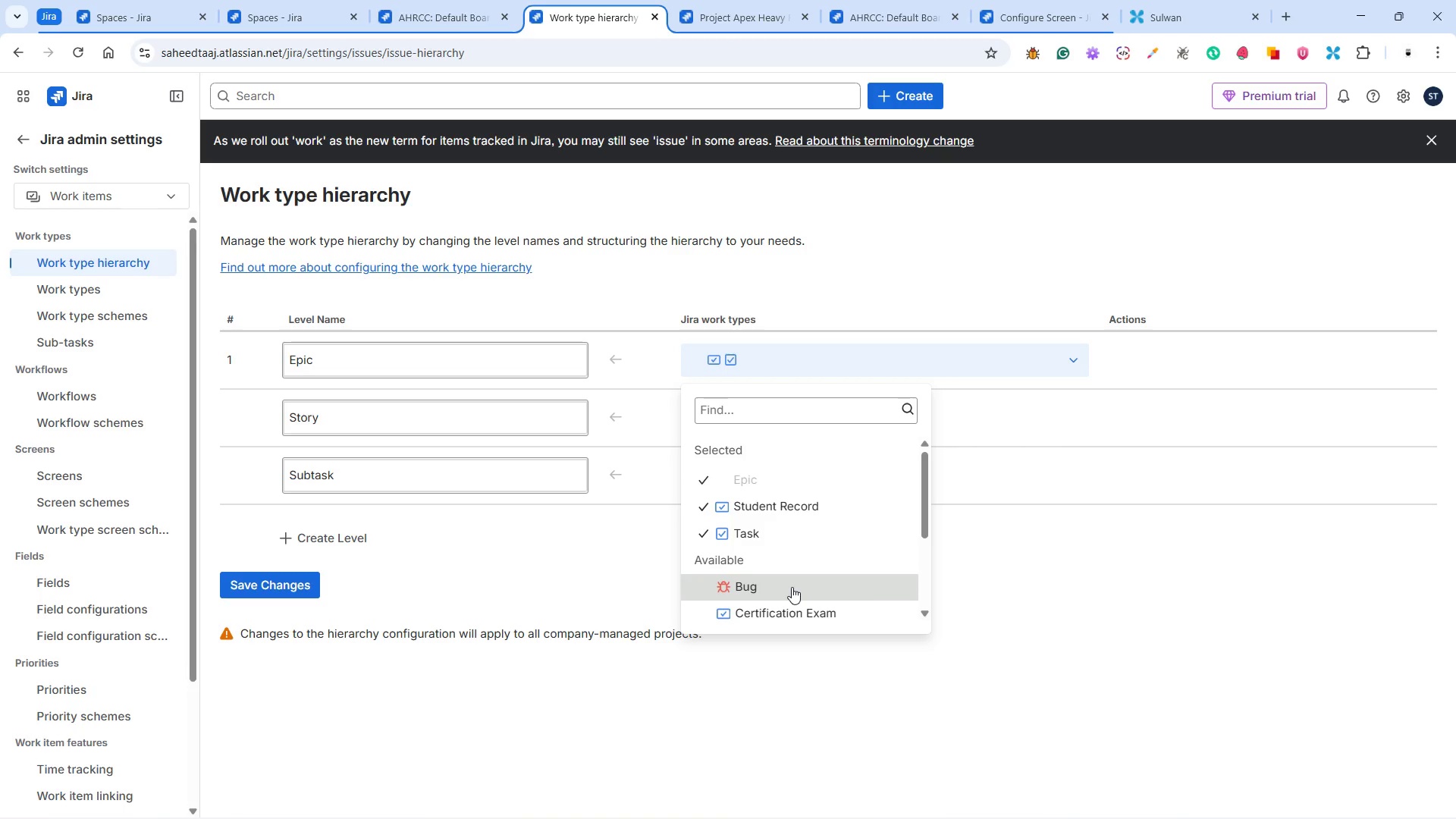 
scroll: coordinate [792, 585], scroll_direction: down, amount: 5.0
 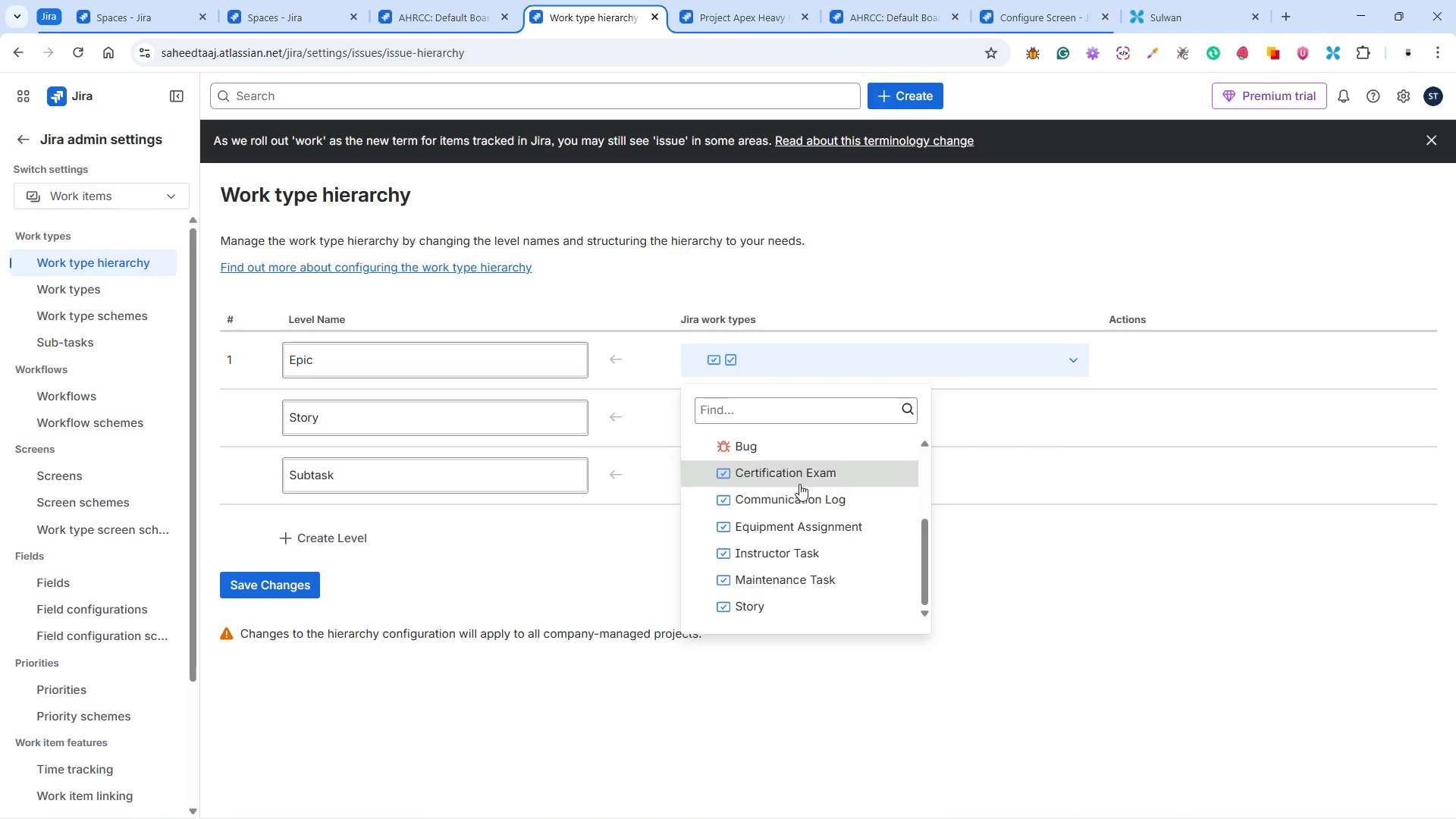 
left_click([755, 601])
 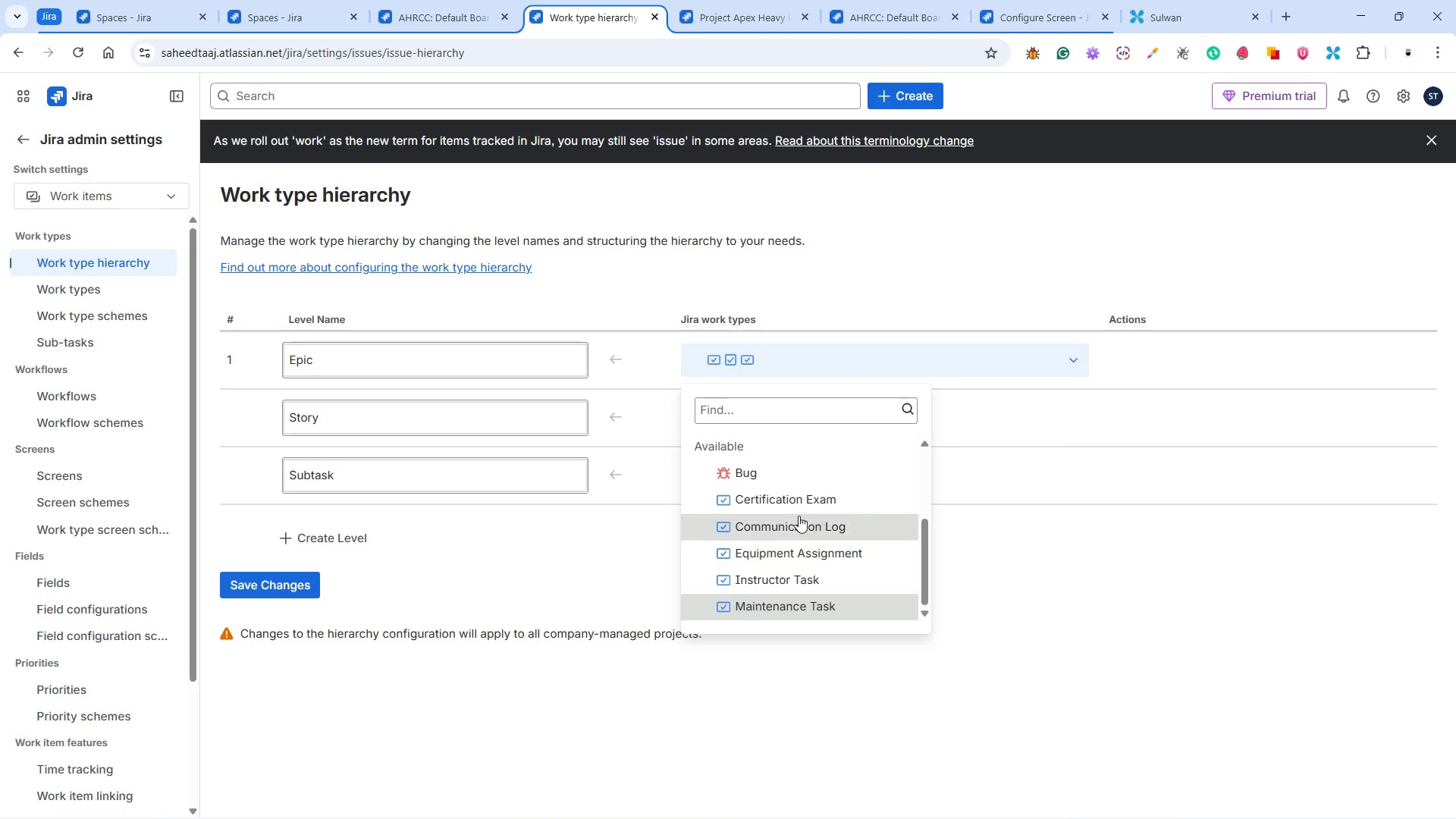 
scroll: coordinate [798, 513], scroll_direction: down, amount: 2.0
 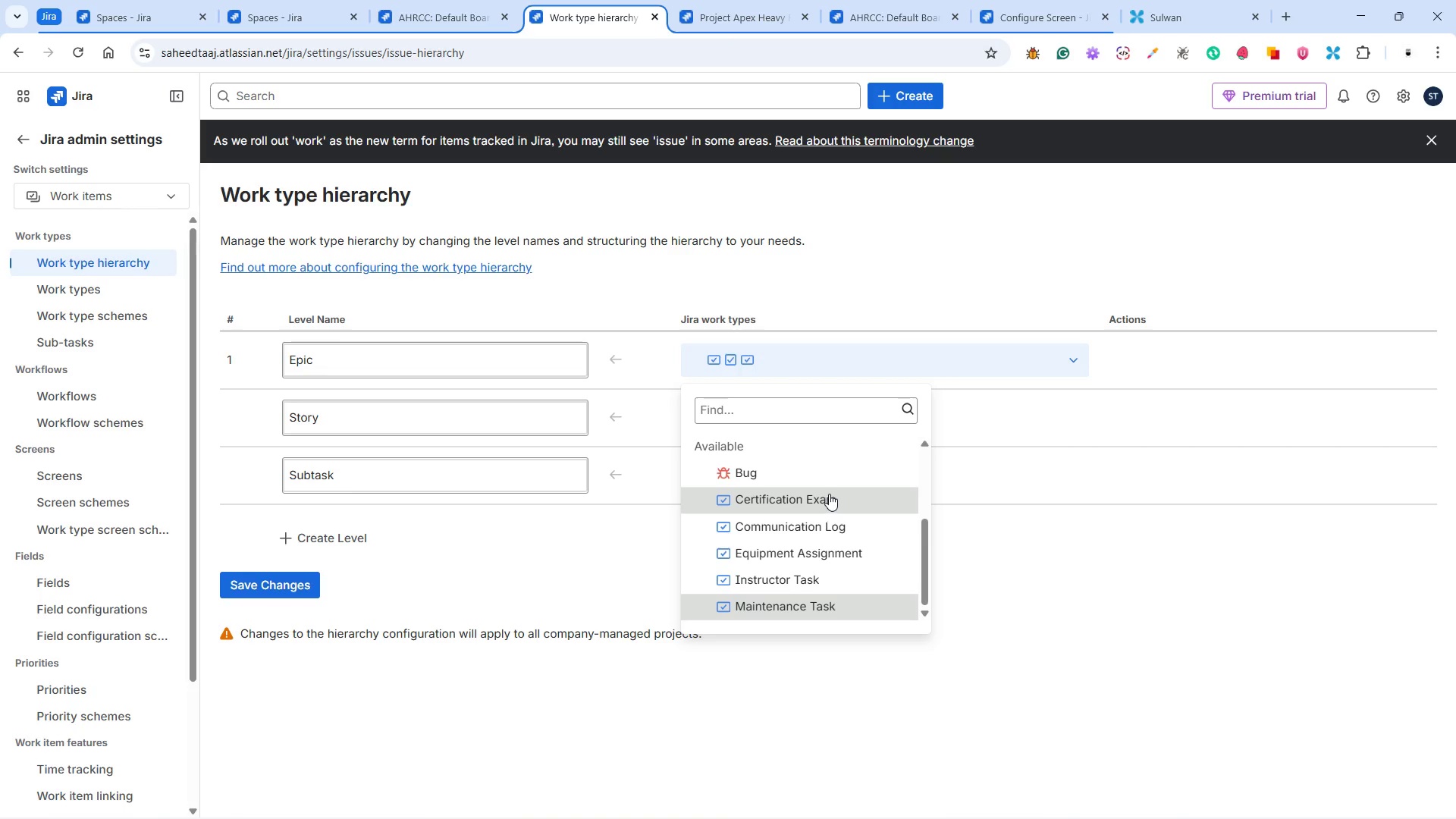 
wait(5.88)
 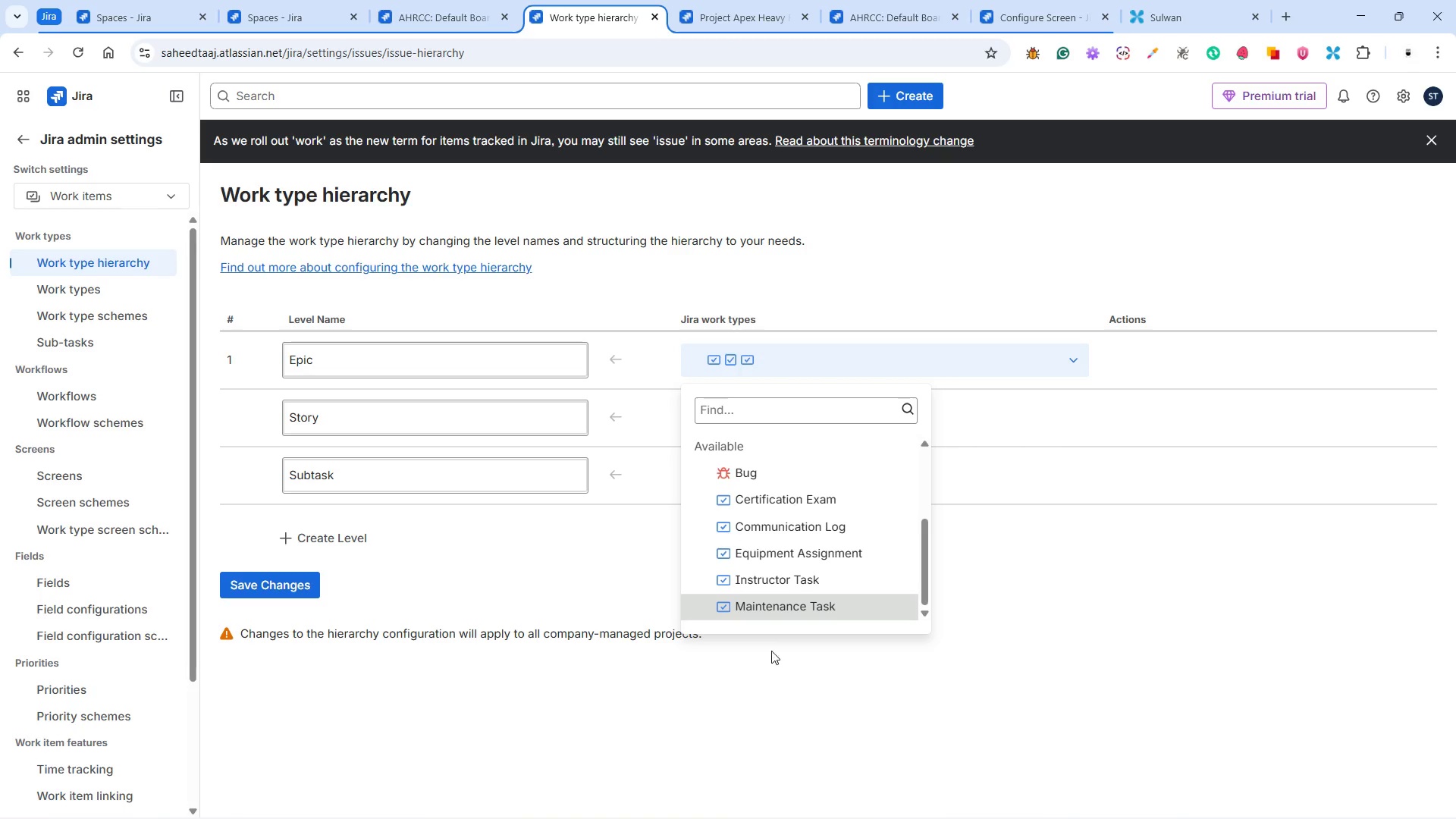 
scroll: coordinate [828, 534], scroll_direction: down, amount: 4.0
 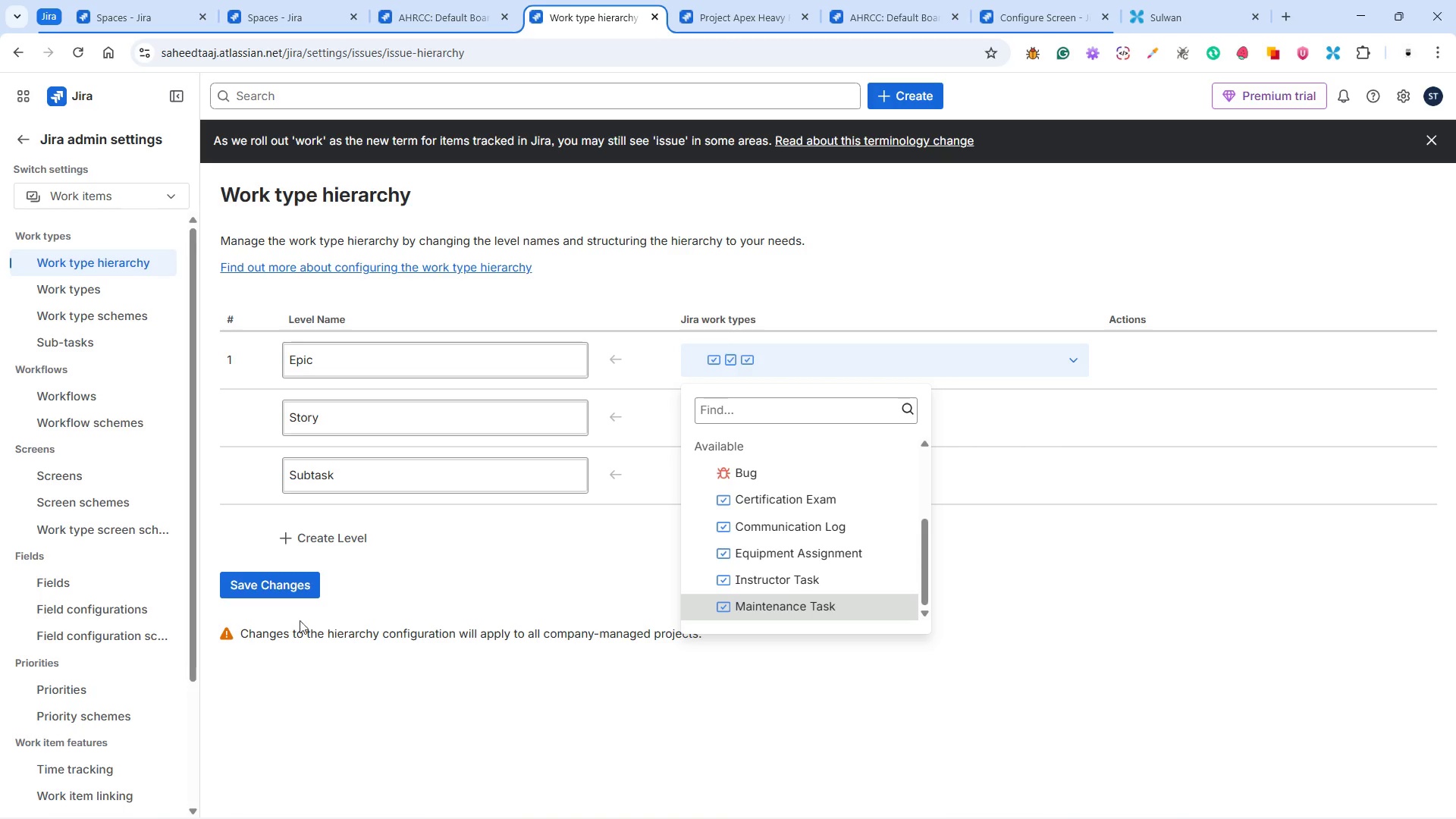 
left_click([276, 585])
 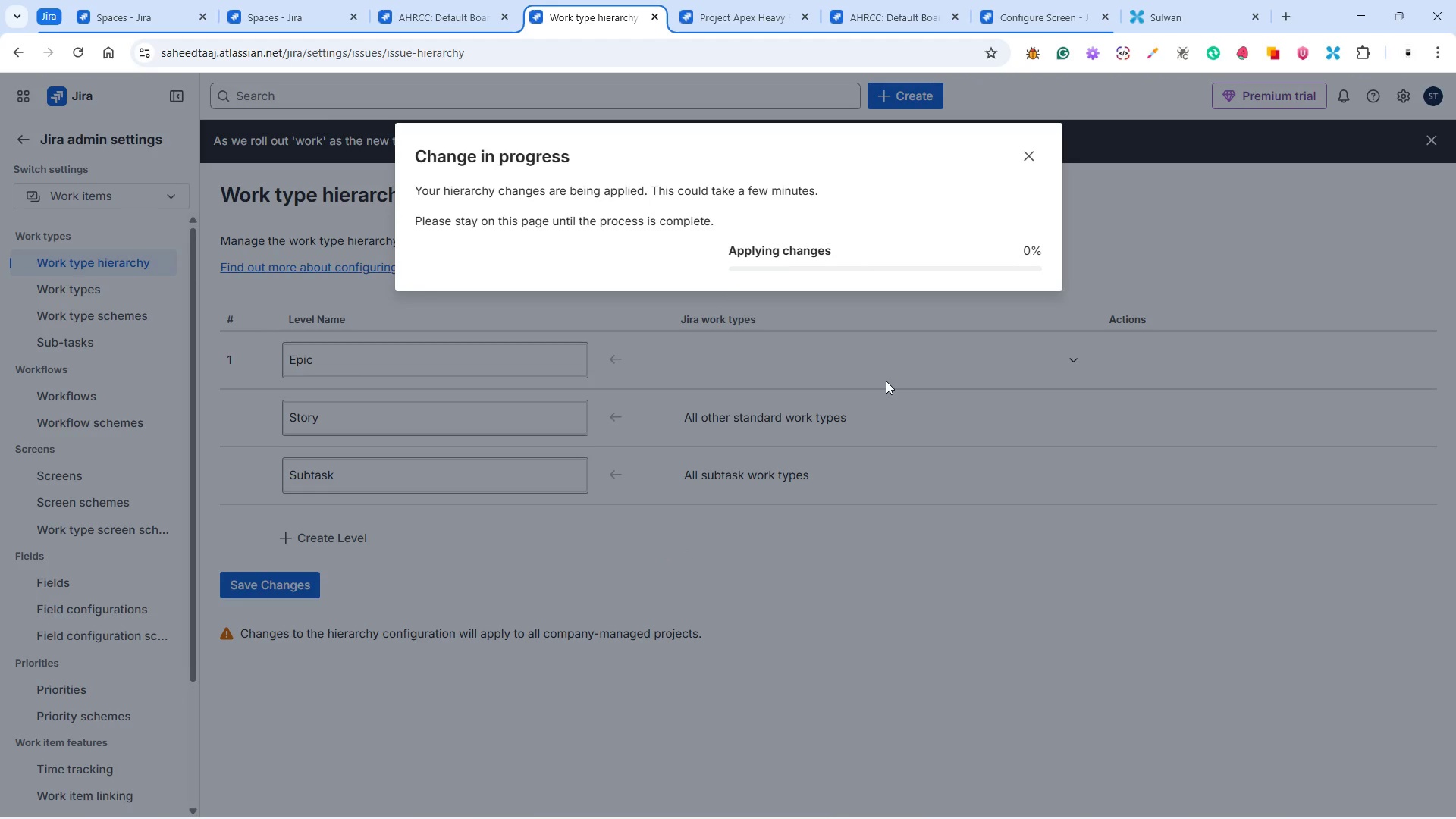 
wait(9.73)
 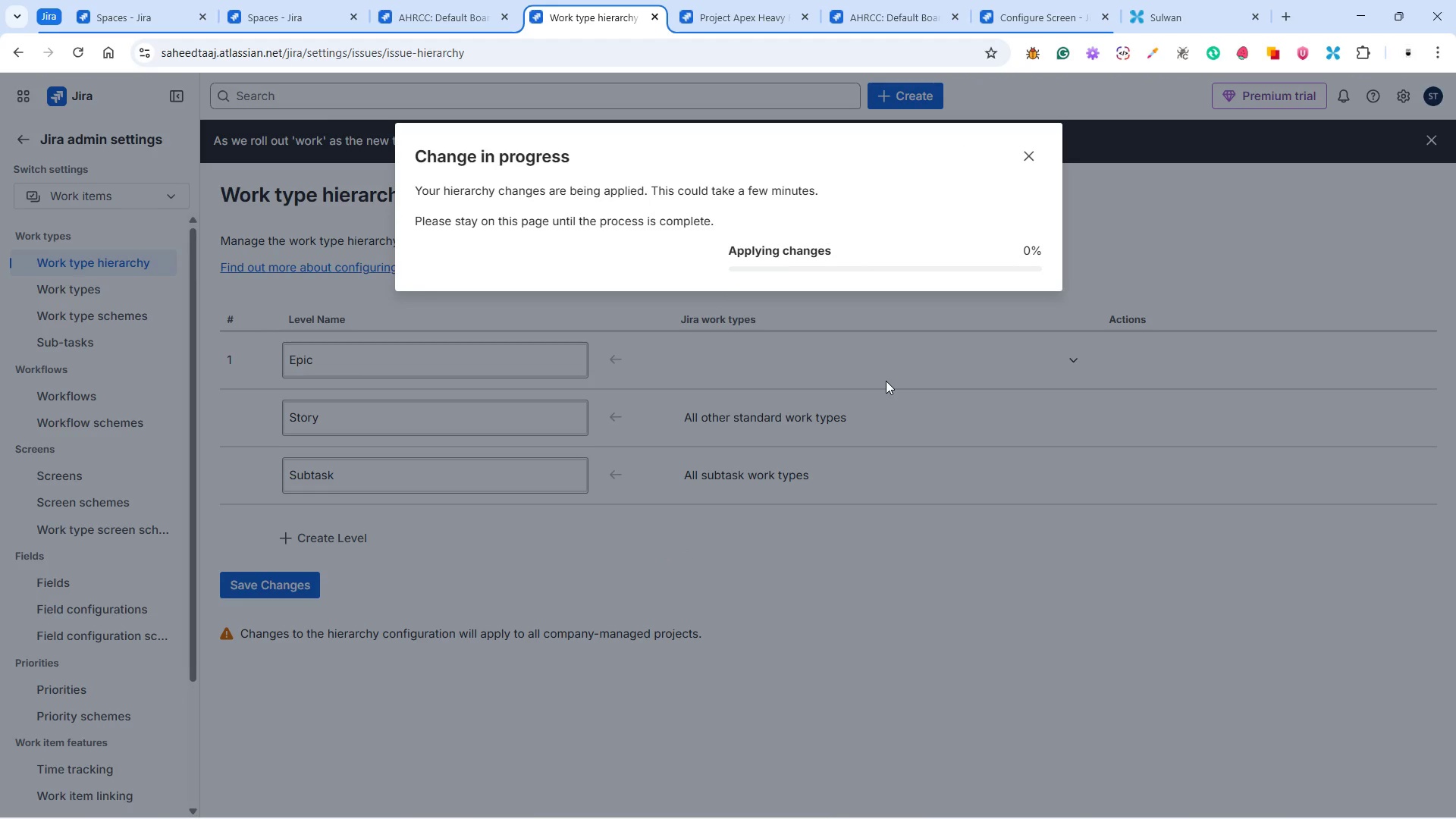 
left_click([432, 11])
 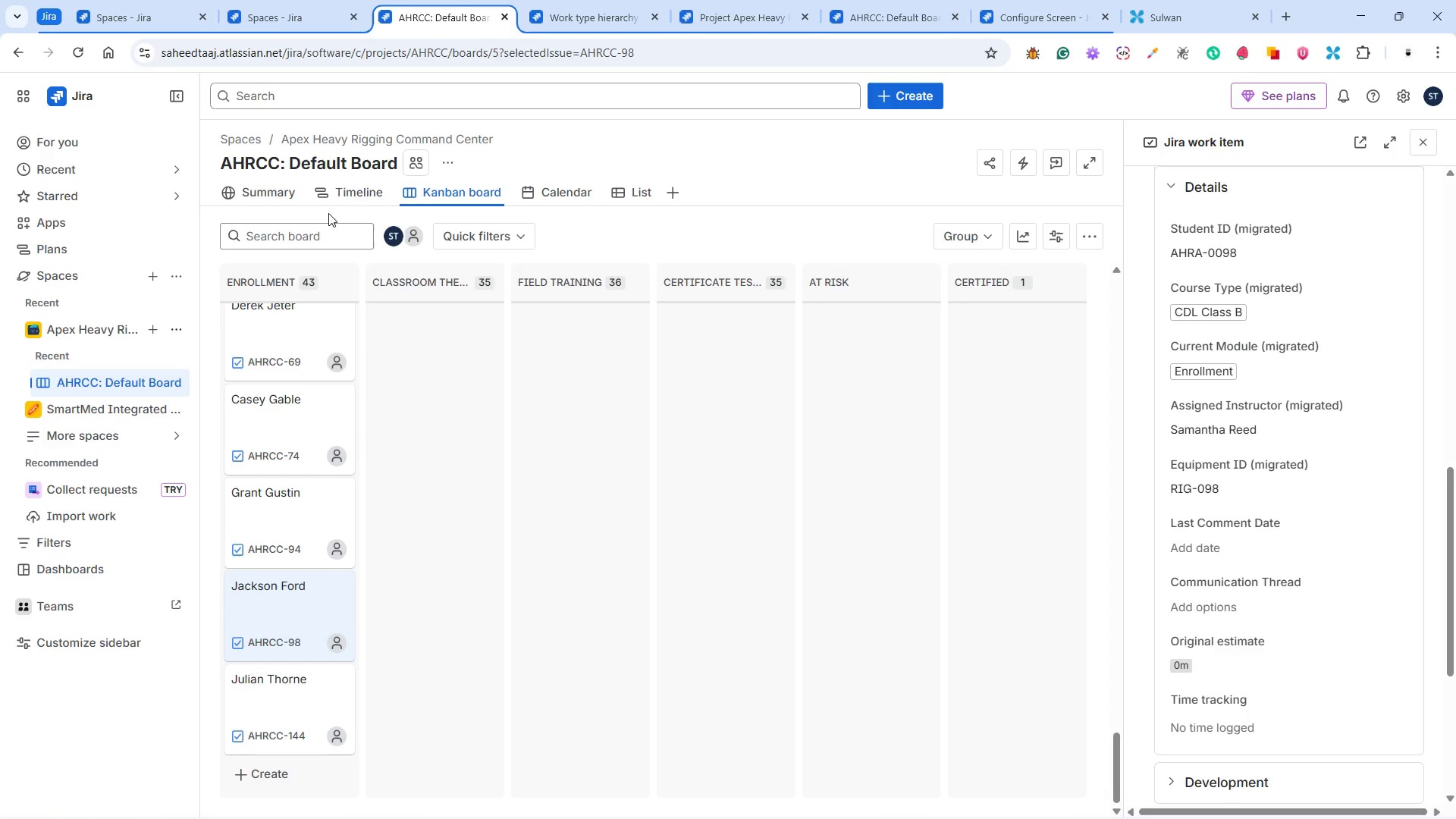 
left_click([353, 185])
 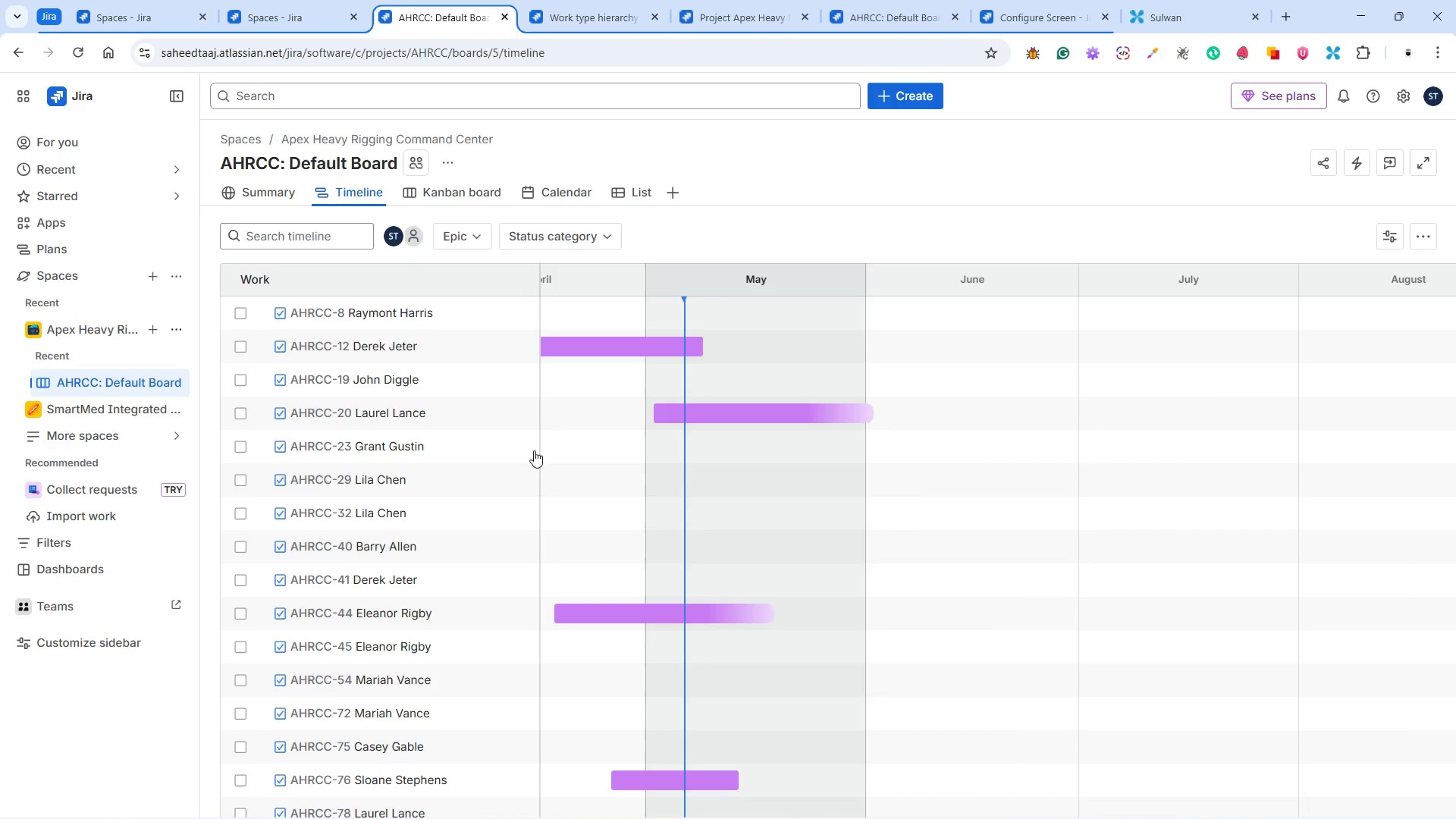 
wait(7.22)
 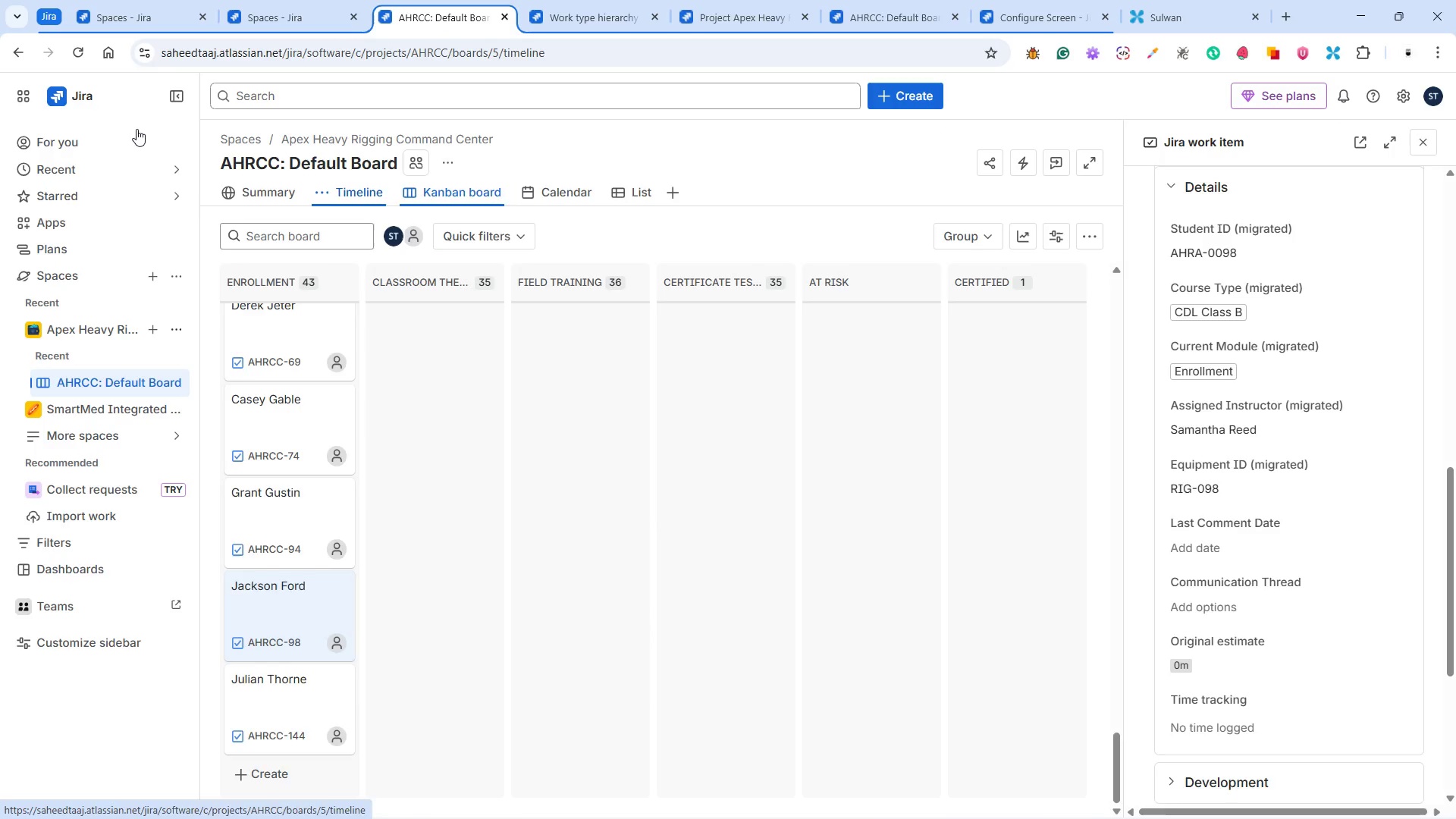 
scroll: coordinate [386, 406], scroll_direction: up, amount: 2.0
 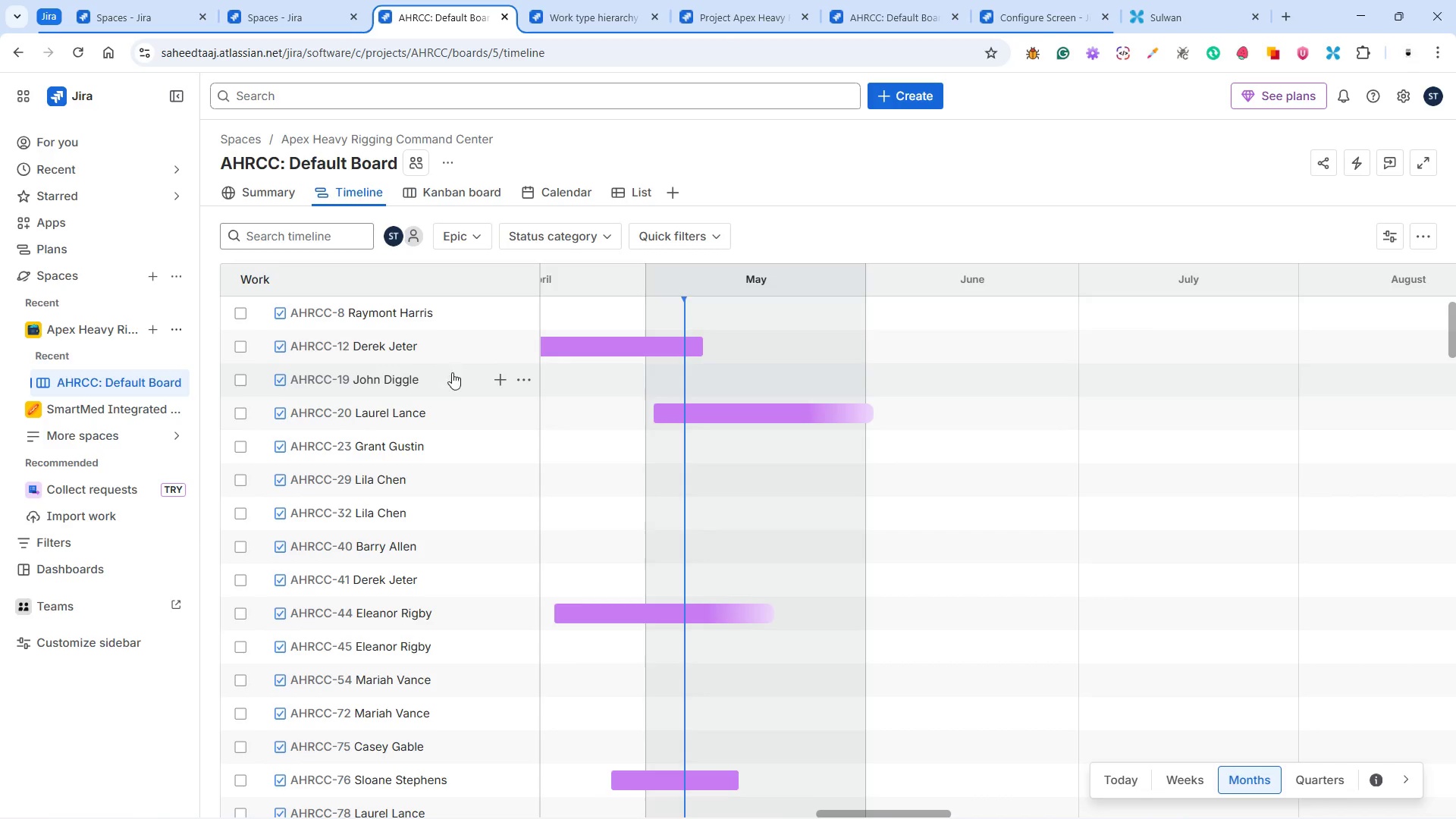 
scroll: coordinate [443, 413], scroll_direction: down, amount: 62.0
 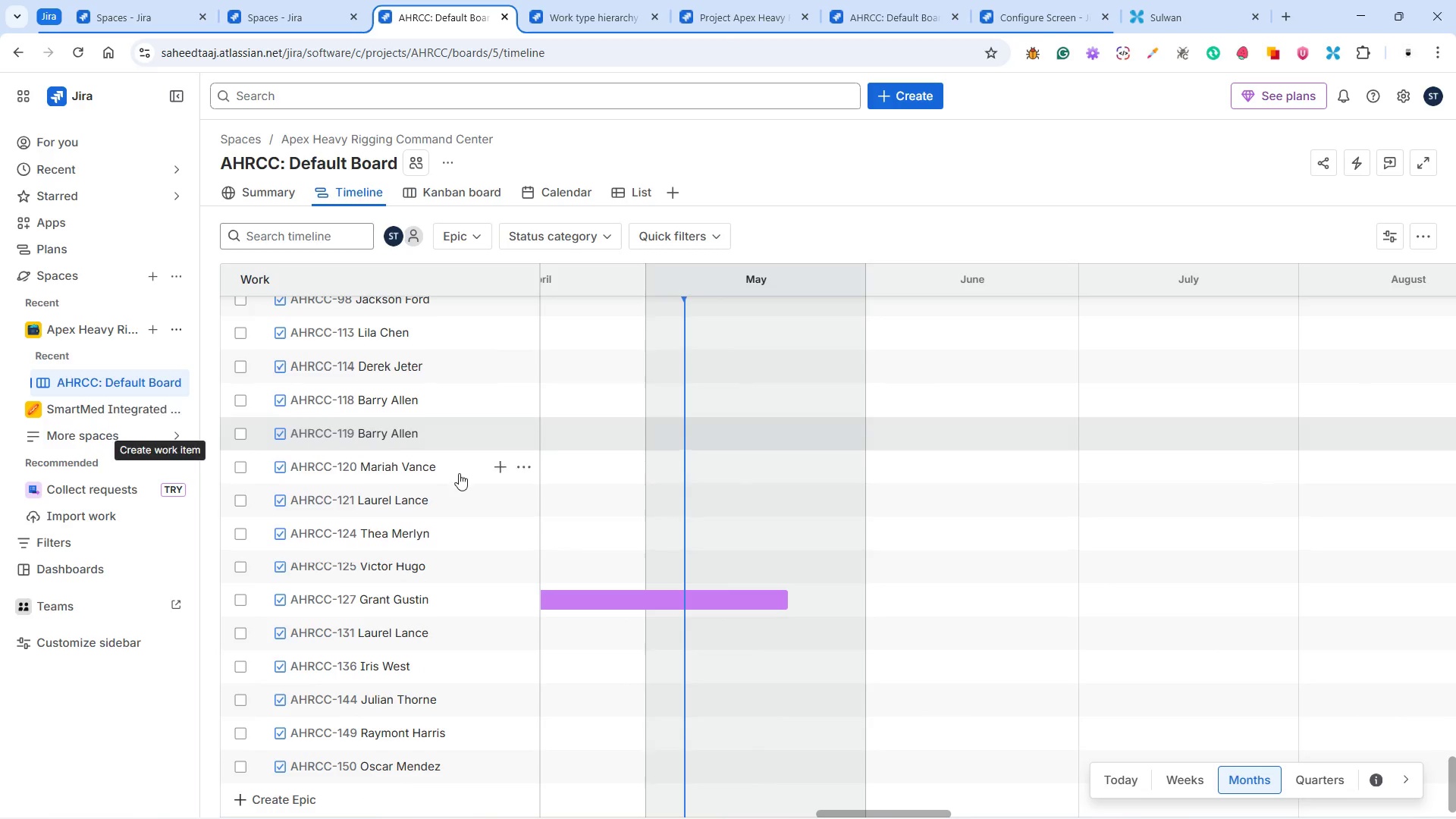 
scroll: coordinate [477, 498], scroll_direction: up, amount: 56.0
 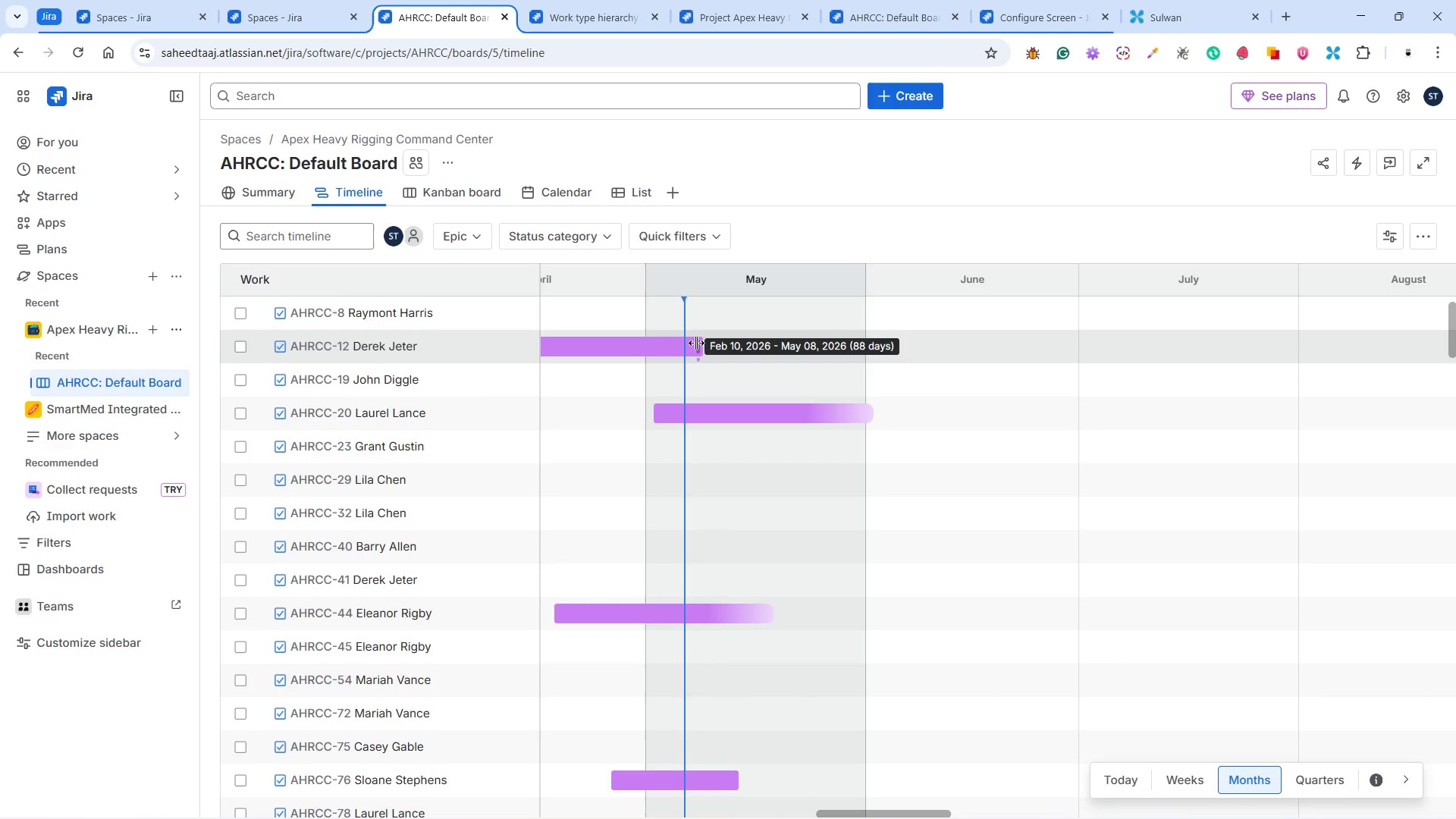 
wait(13.36)
 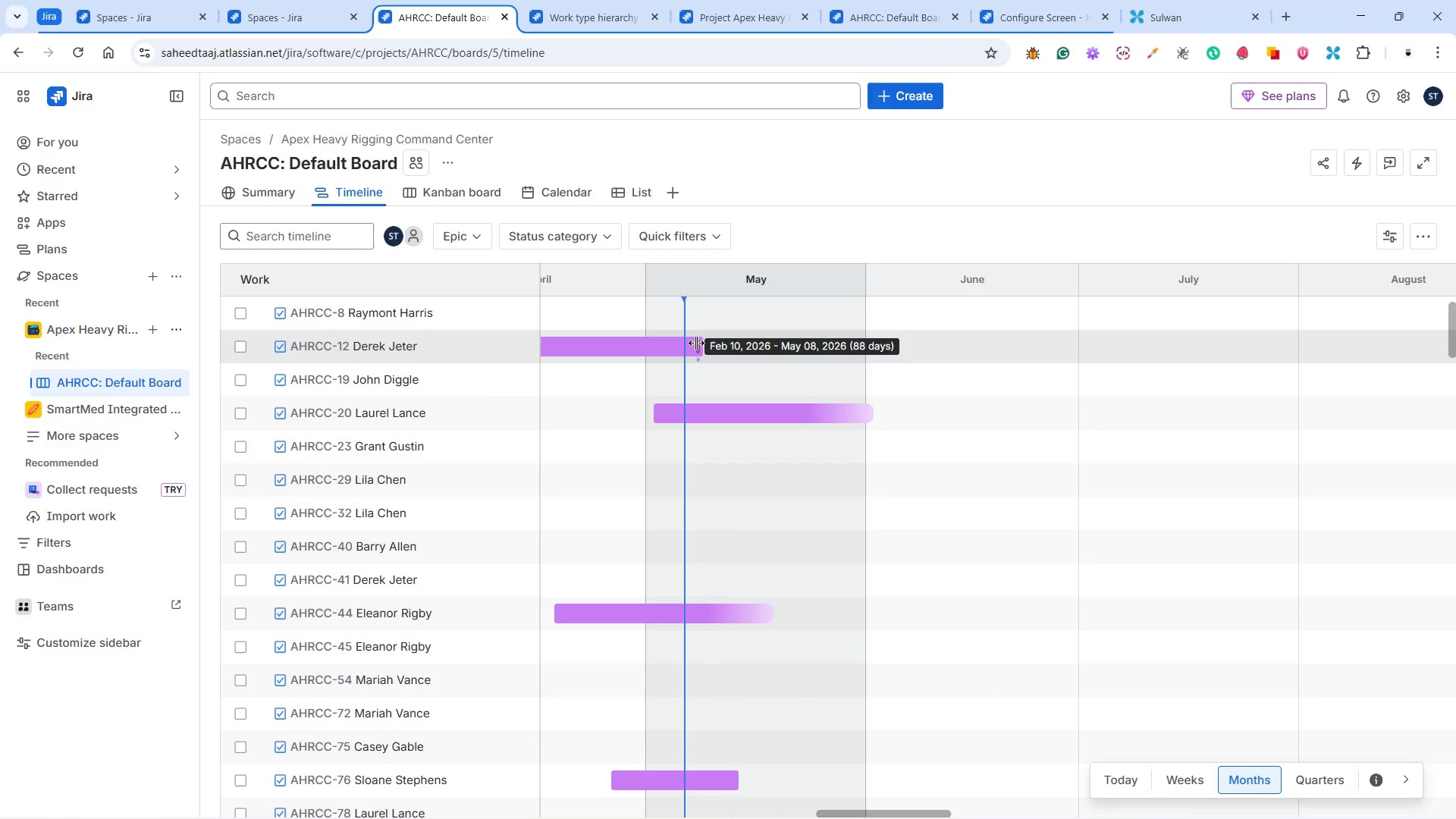 
left_click([544, 190])
 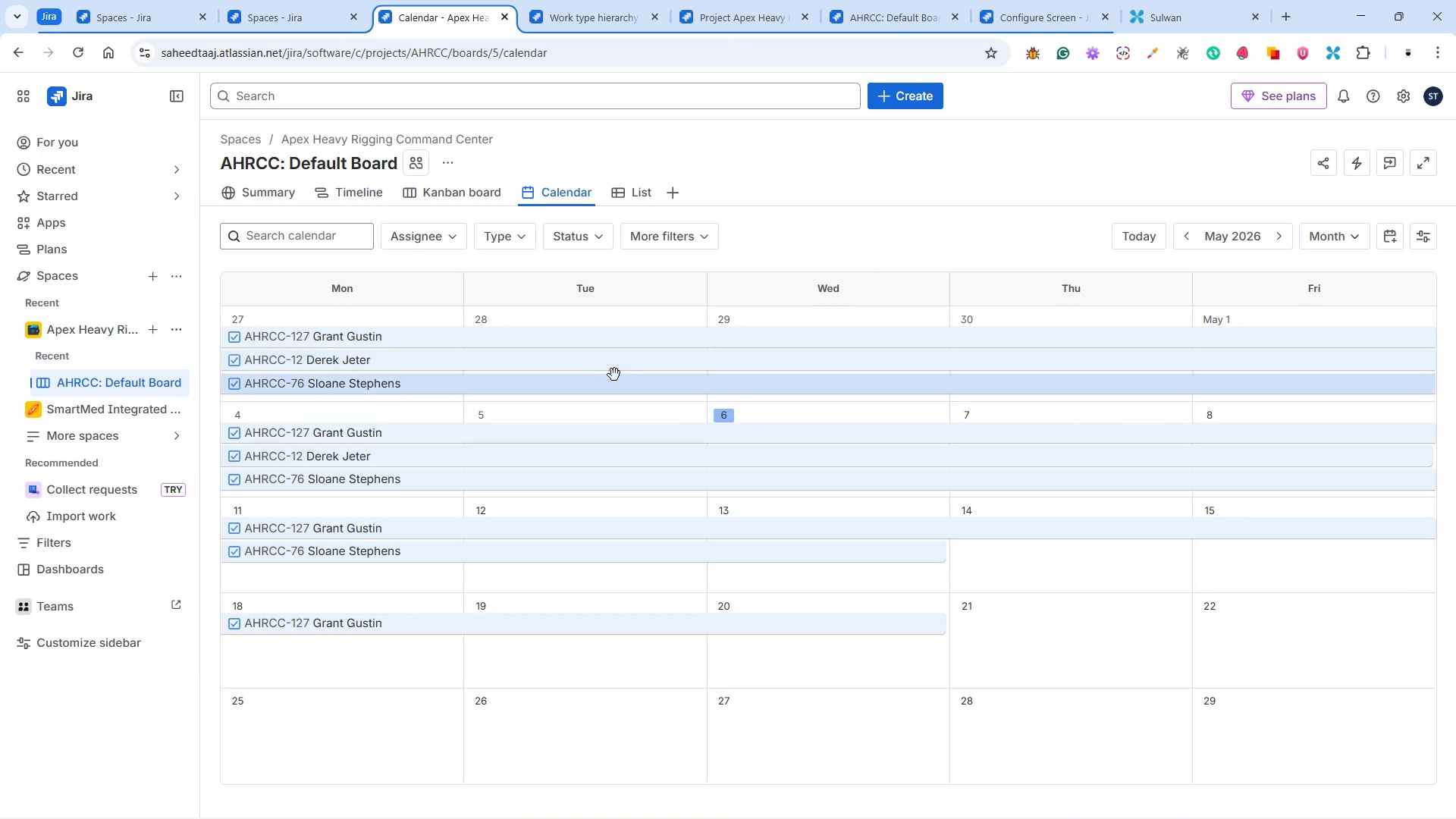 
wait(10.36)
 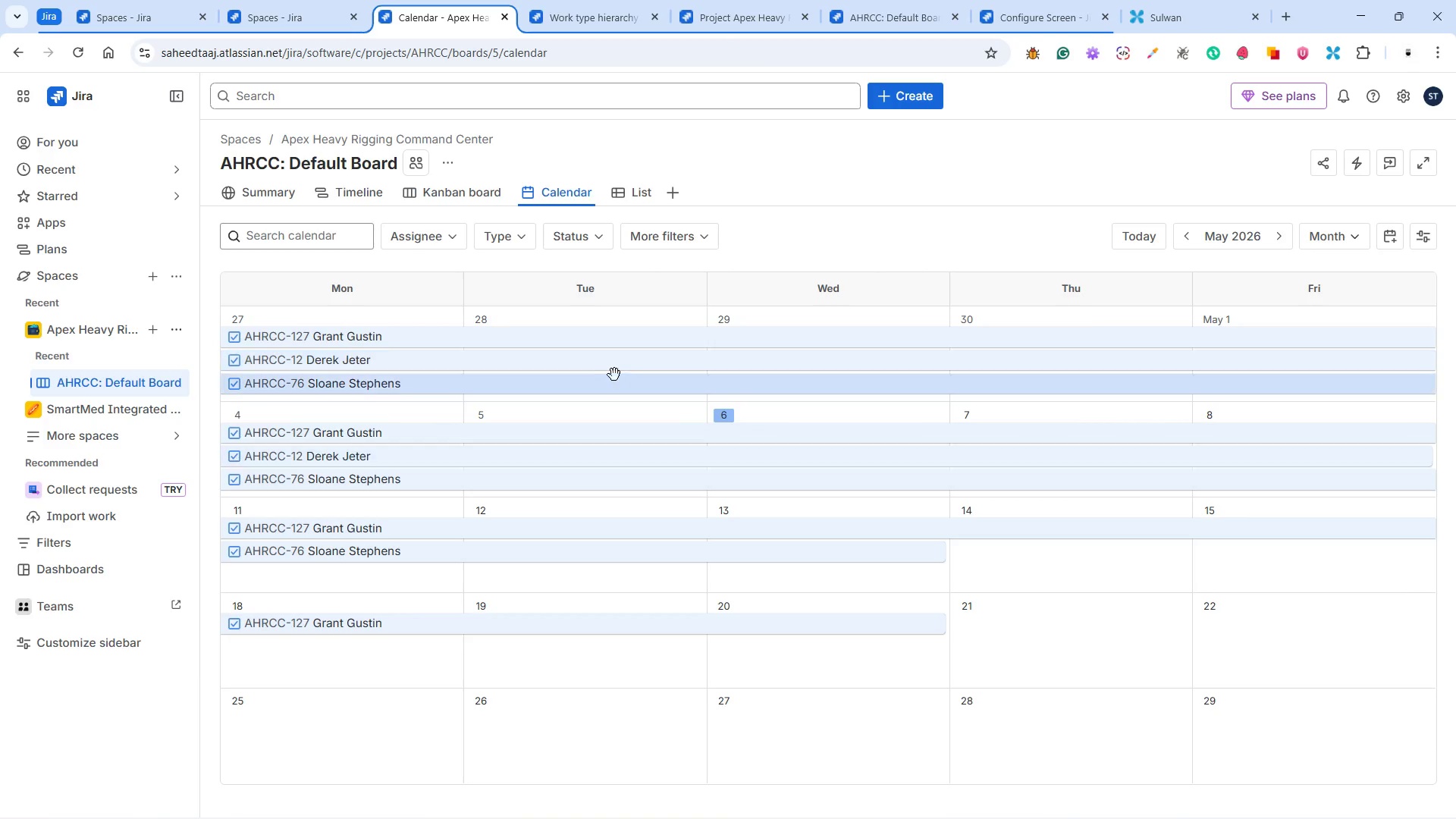 
left_click([441, 190])
 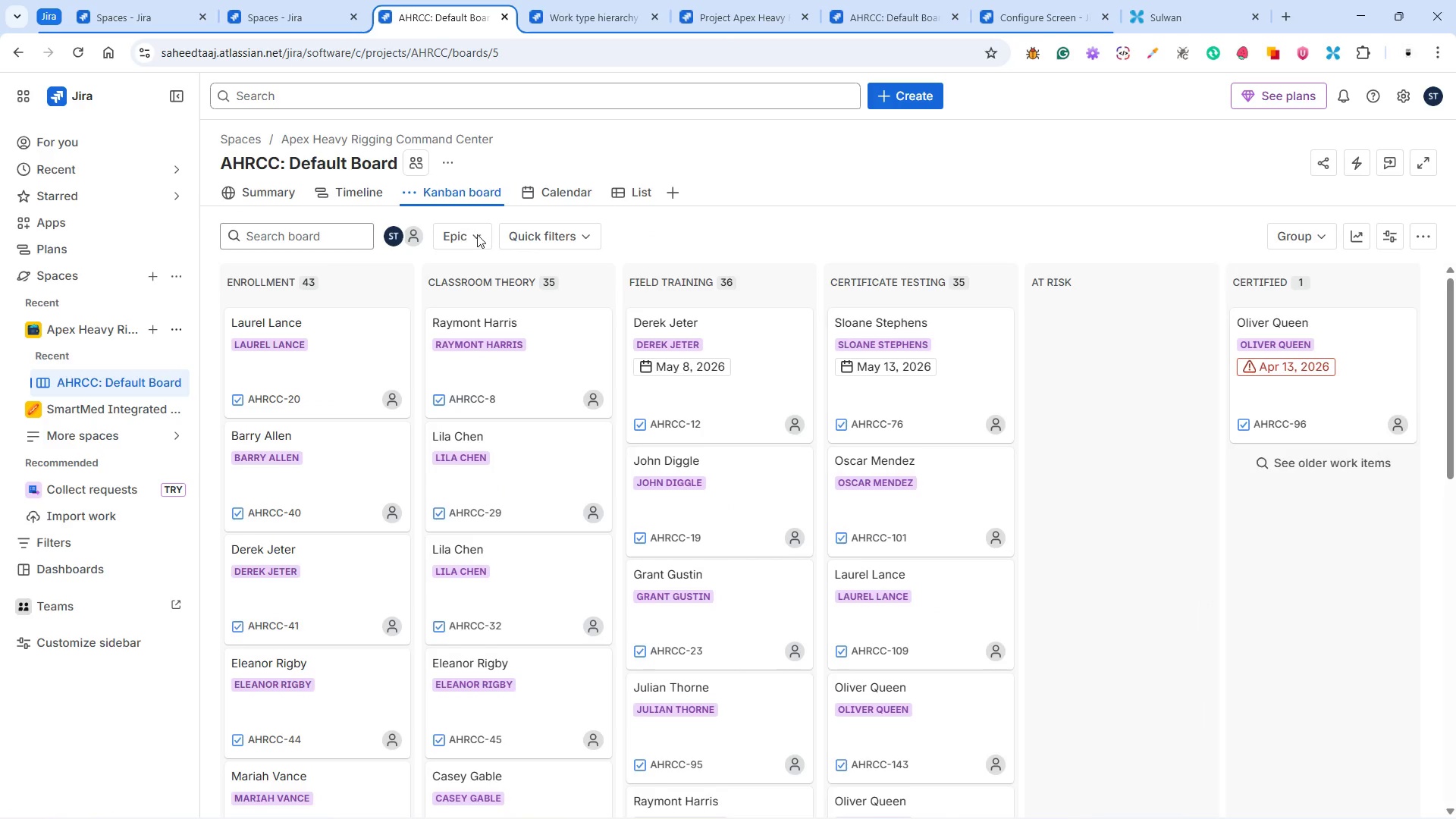 
mouse_move([522, 352])
 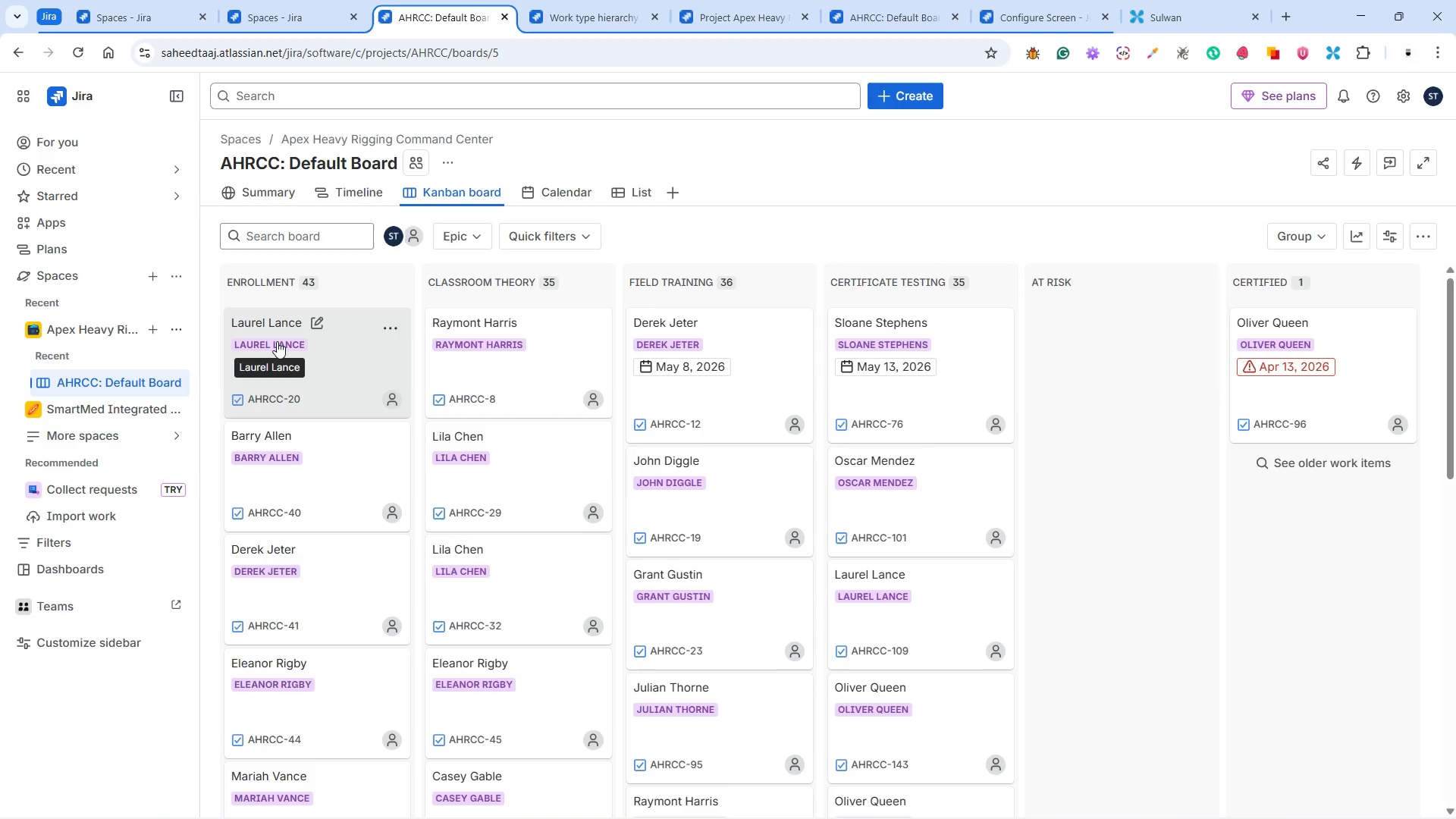 
wait(10.21)
 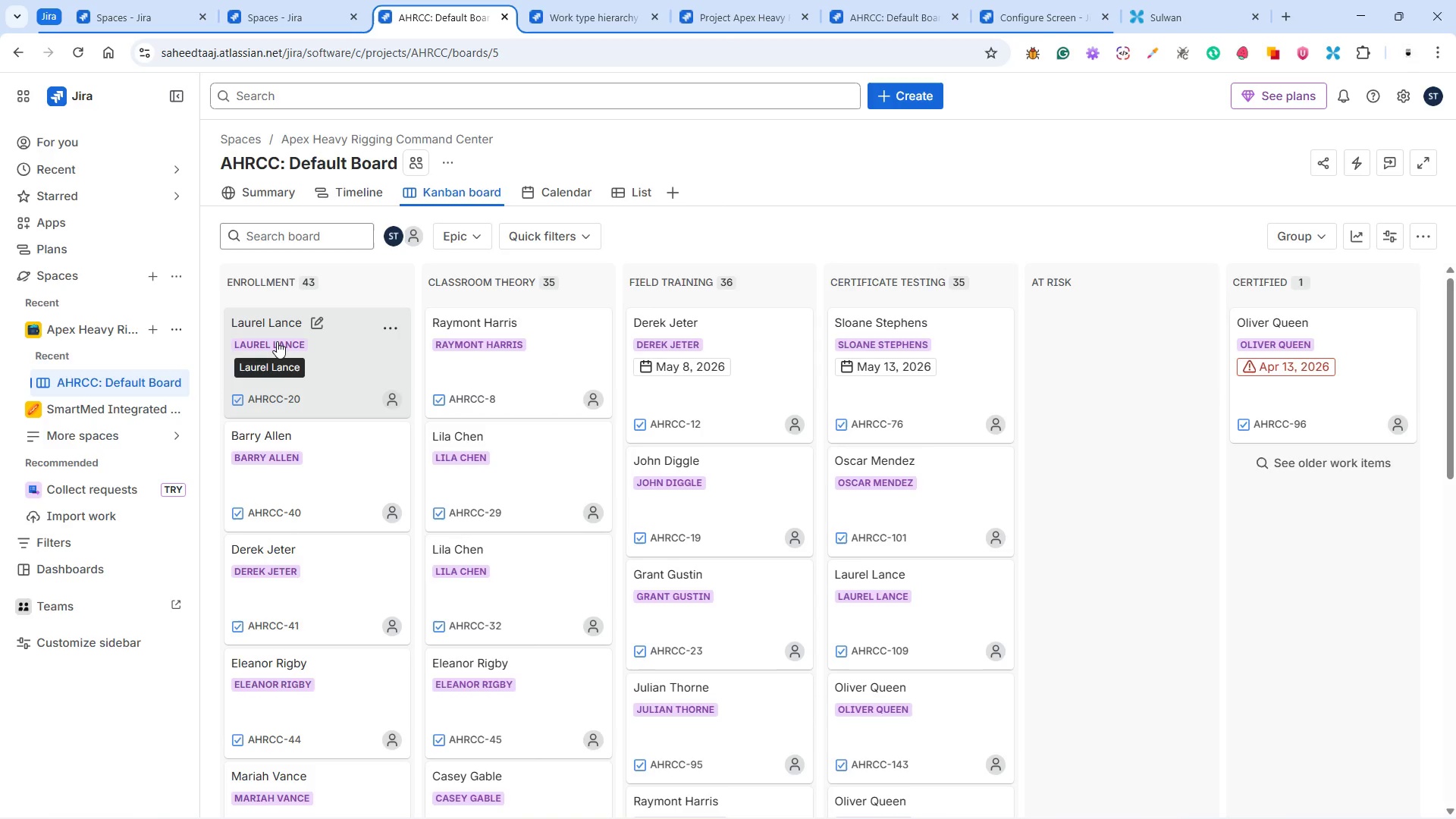 
left_click([282, 345])
 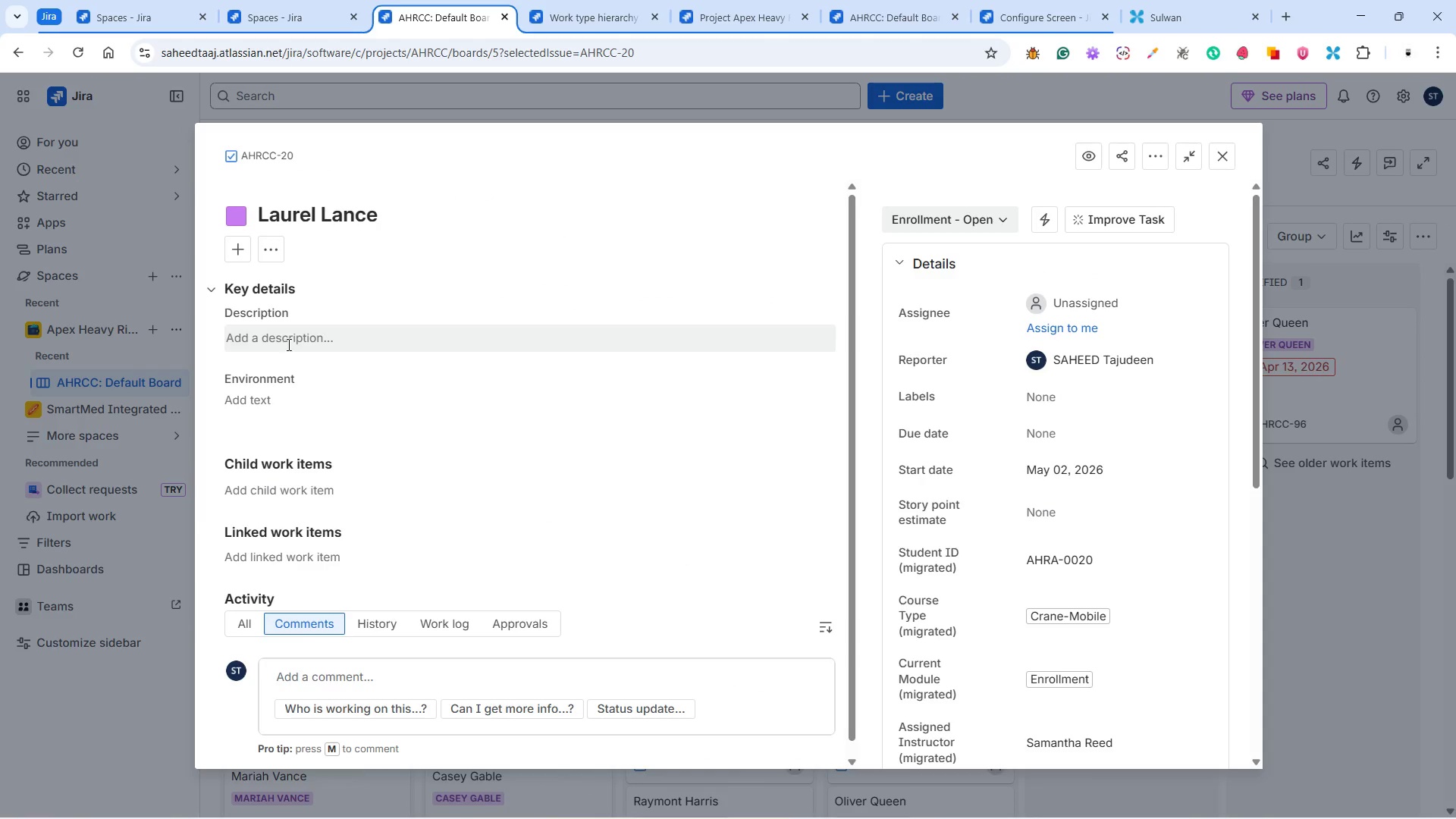 
wait(7.0)
 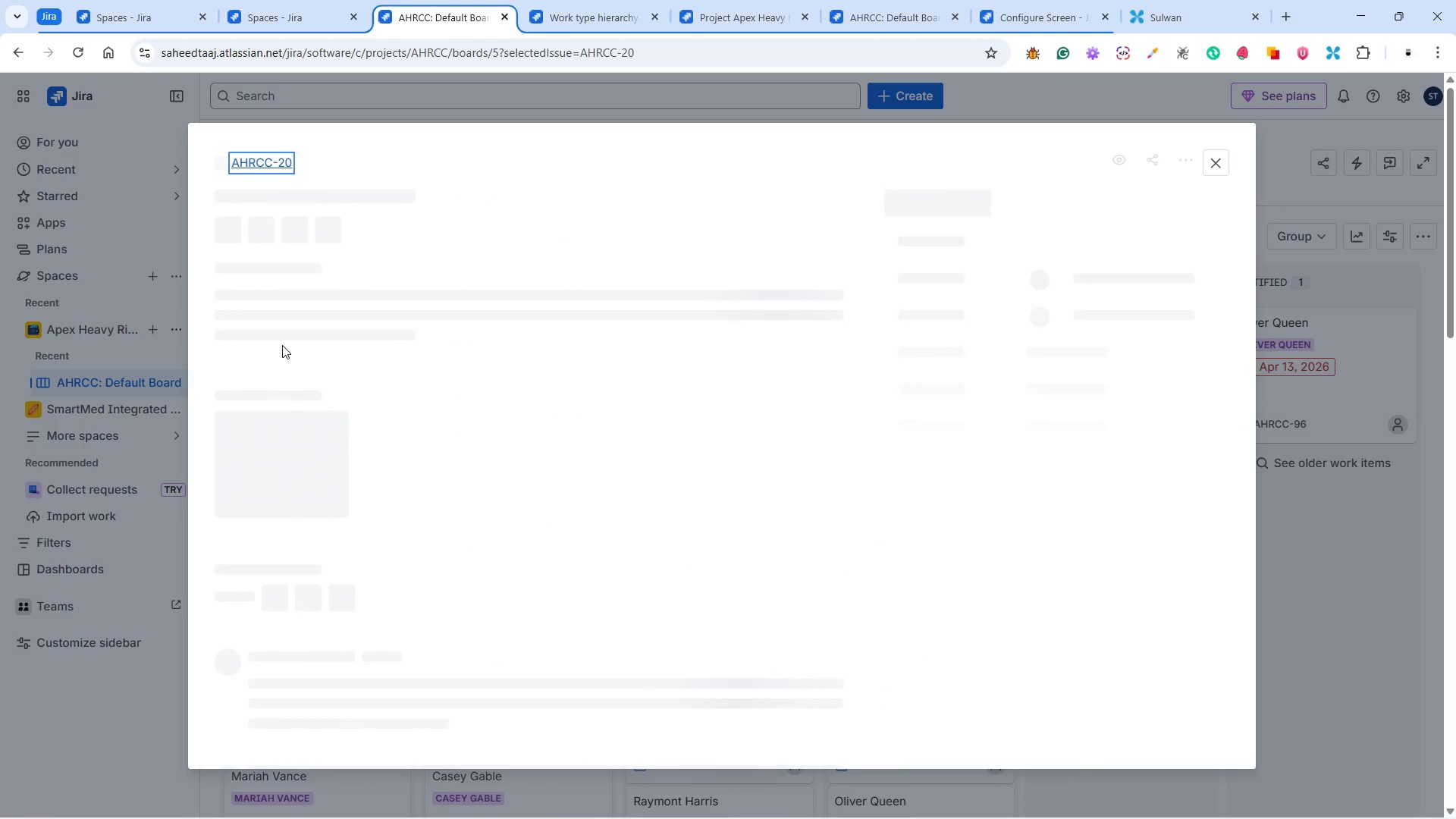 
mouse_move([261, 215])
 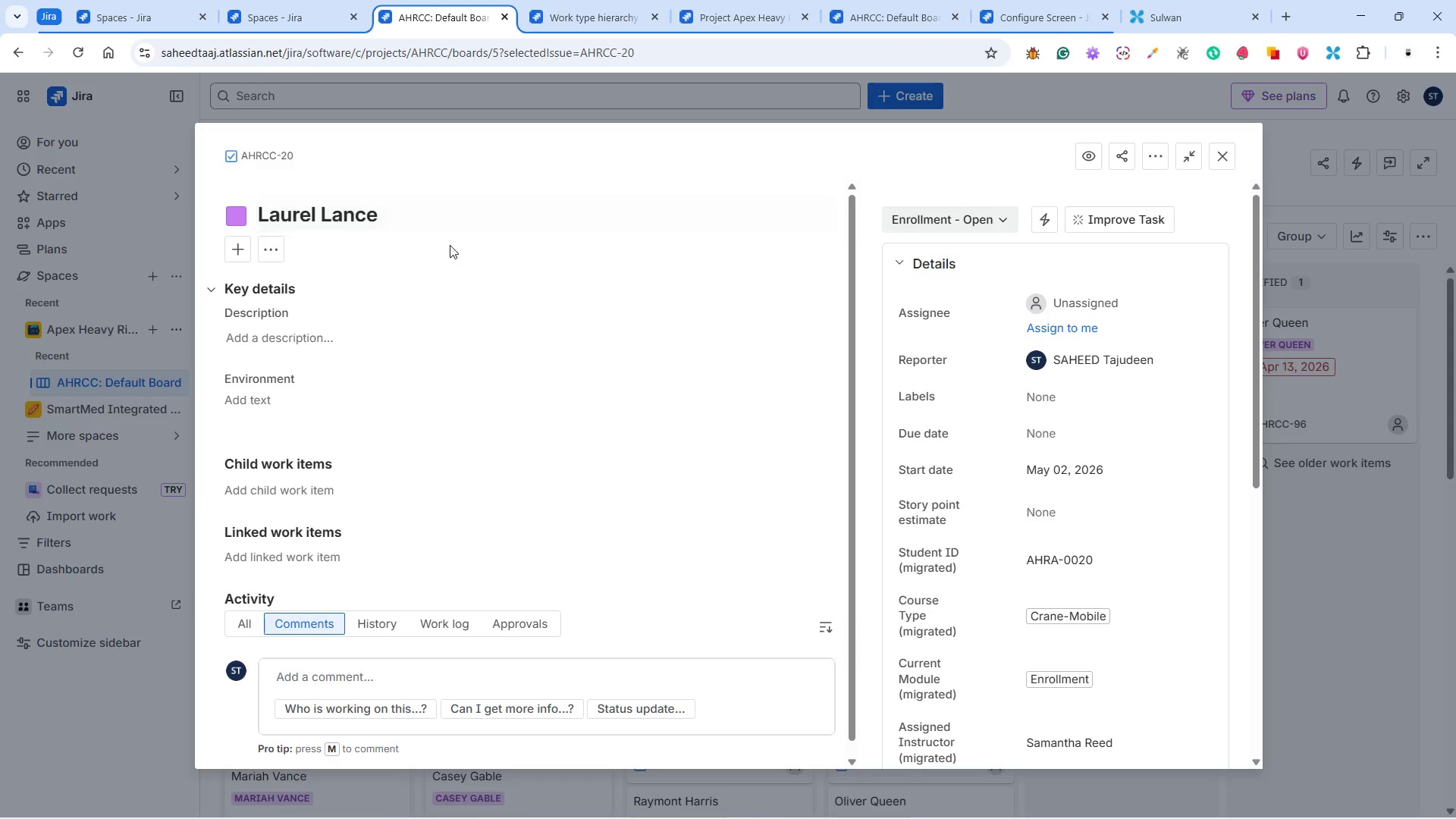 
scroll: coordinate [479, 426], scroll_direction: down, amount: 3.0
 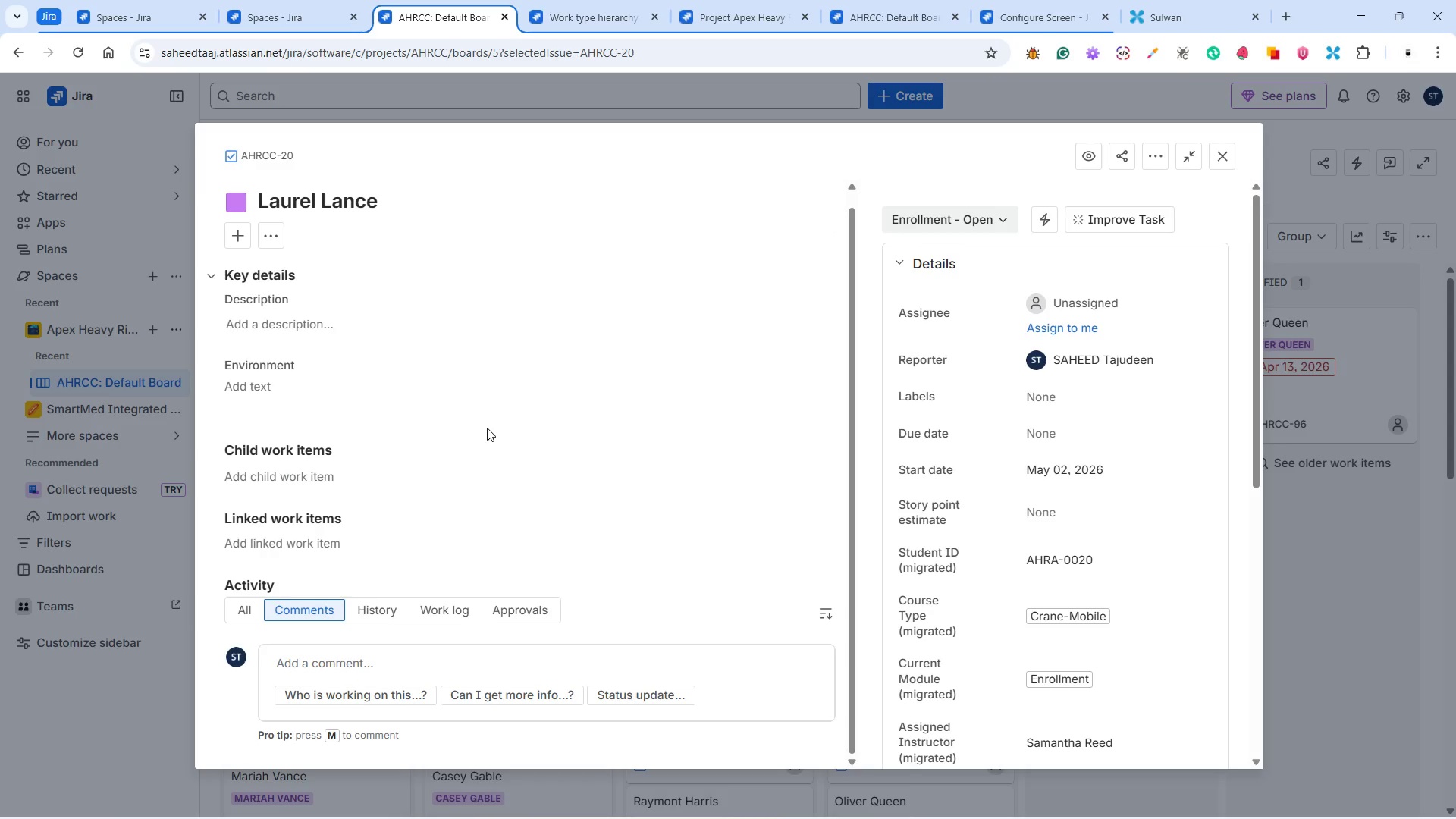 
scroll: coordinate [487, 428], scroll_direction: up, amount: 3.0
 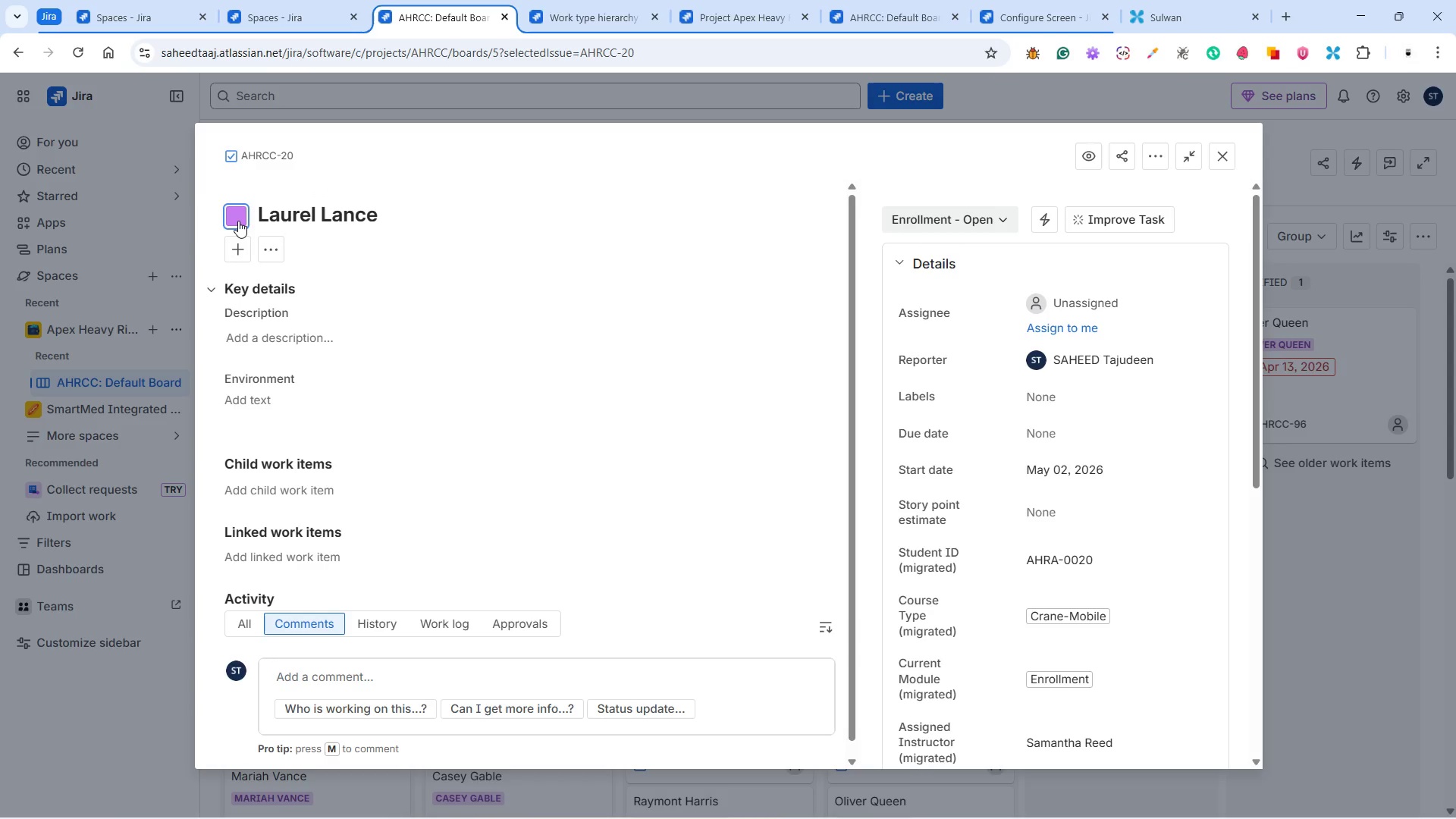 
left_click([238, 221])
 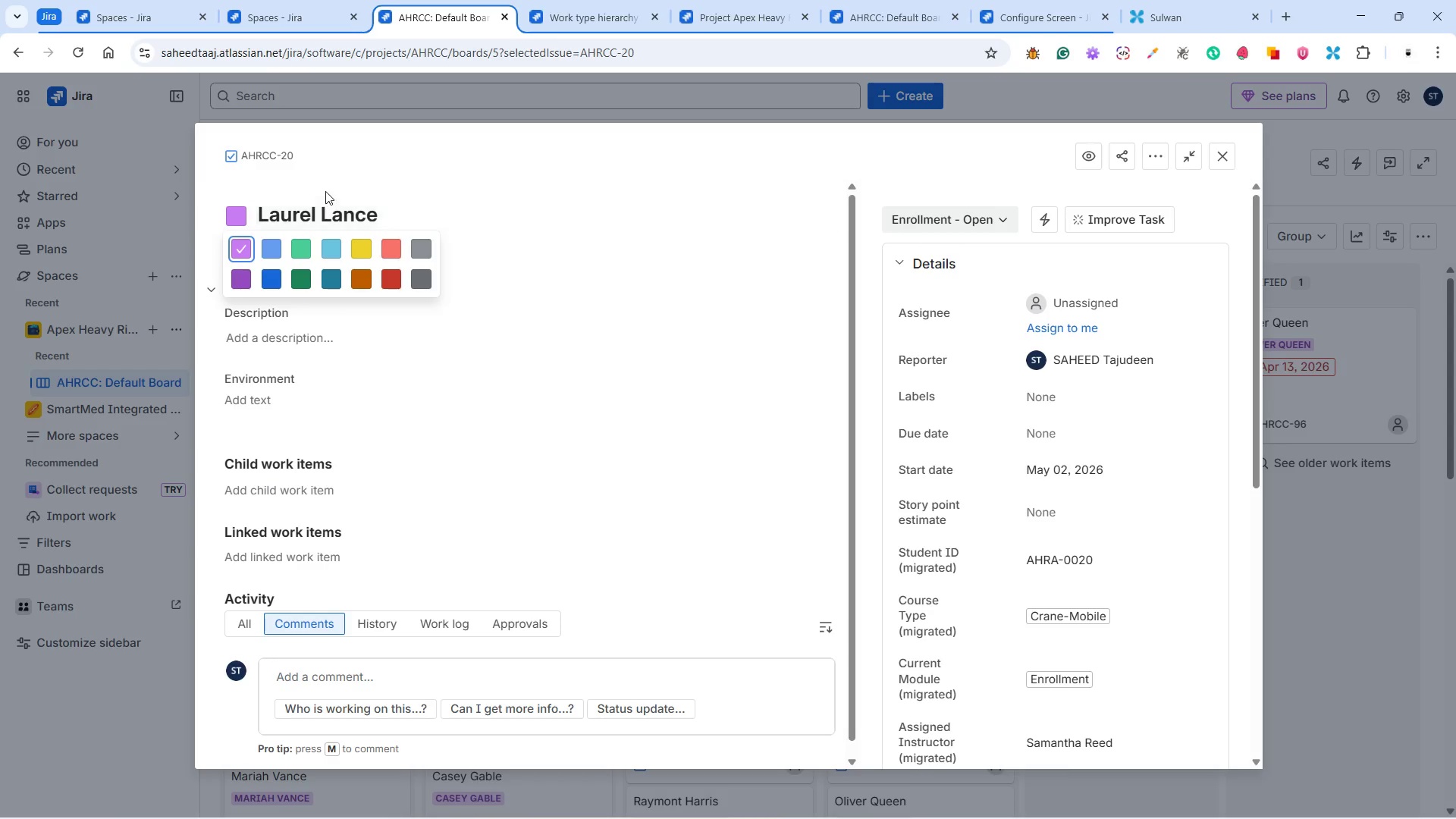 
left_click([326, 190])
 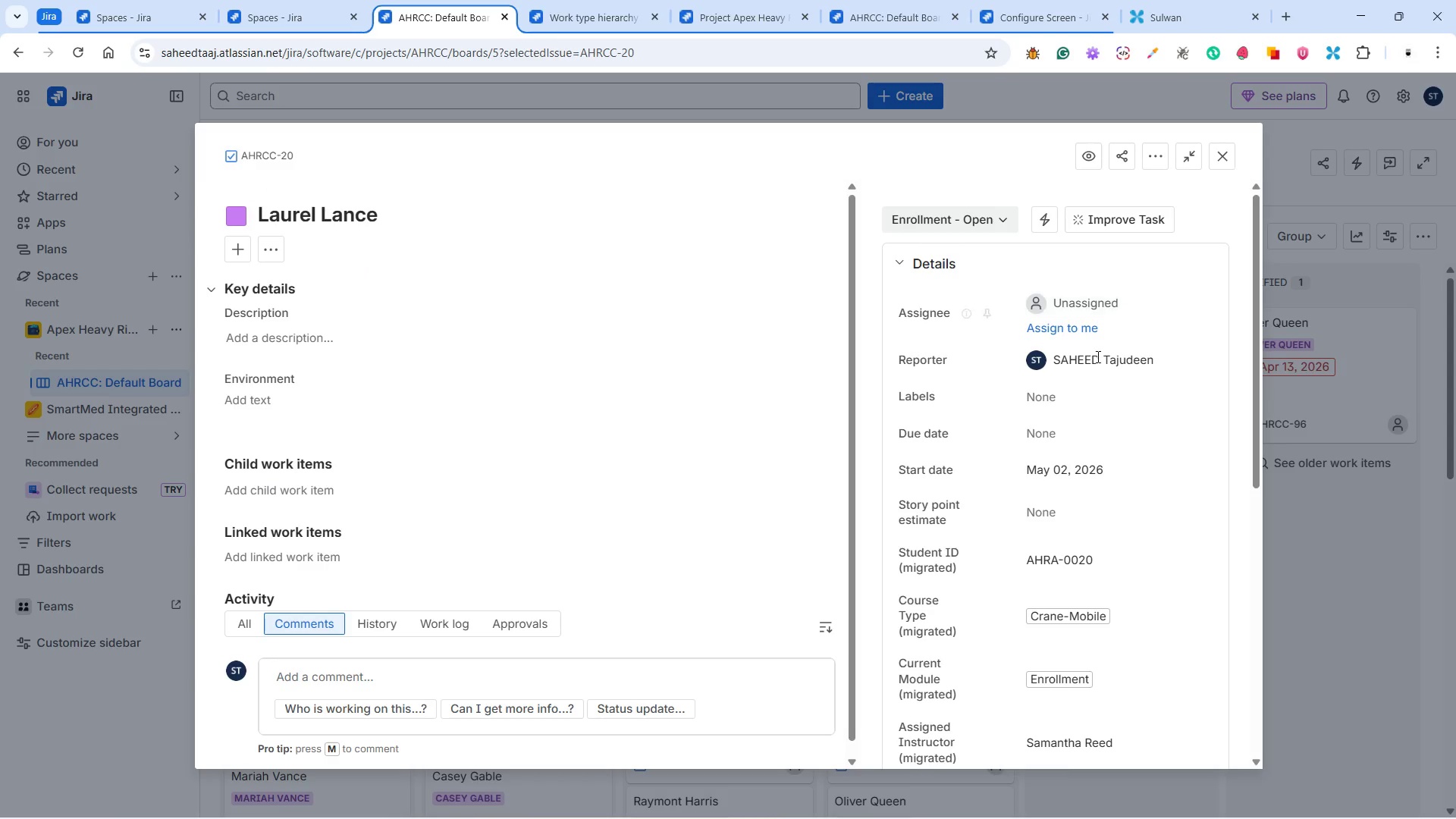 
scroll: coordinate [483, 489], scroll_direction: down, amount: 20.0
 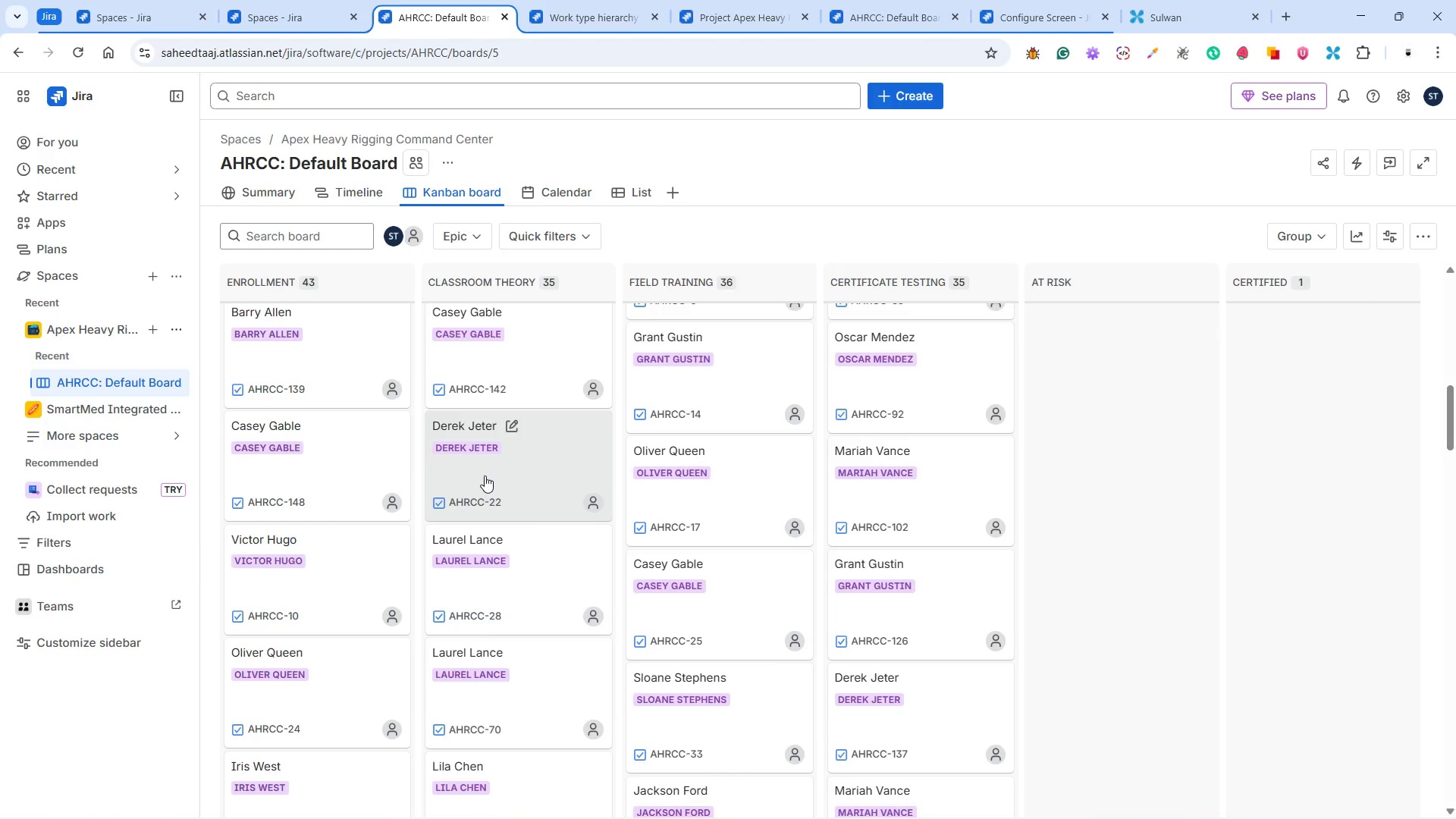 
wait(7.15)
 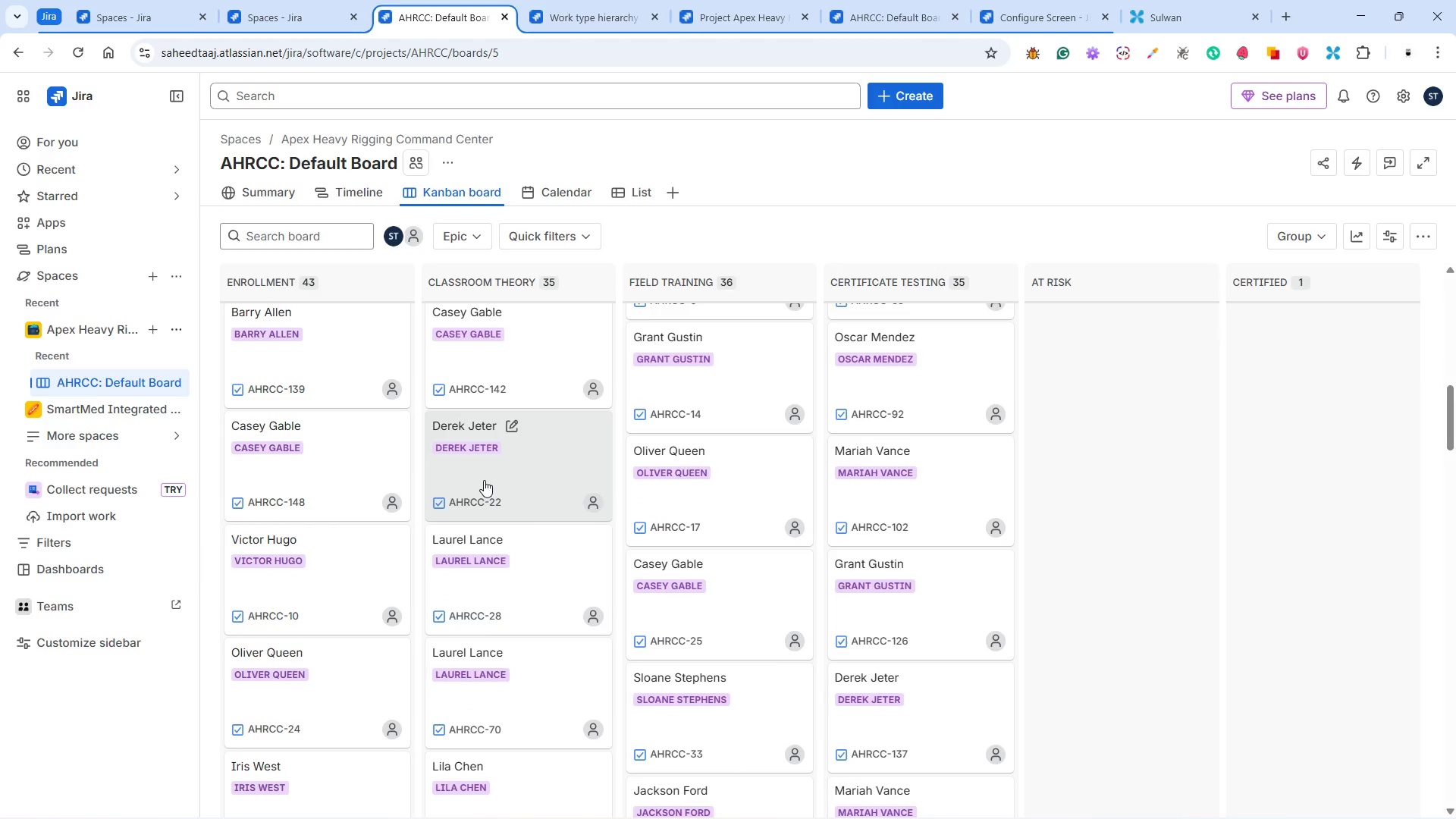 
scroll: coordinate [486, 475], scroll_direction: down, amount: 8.0
 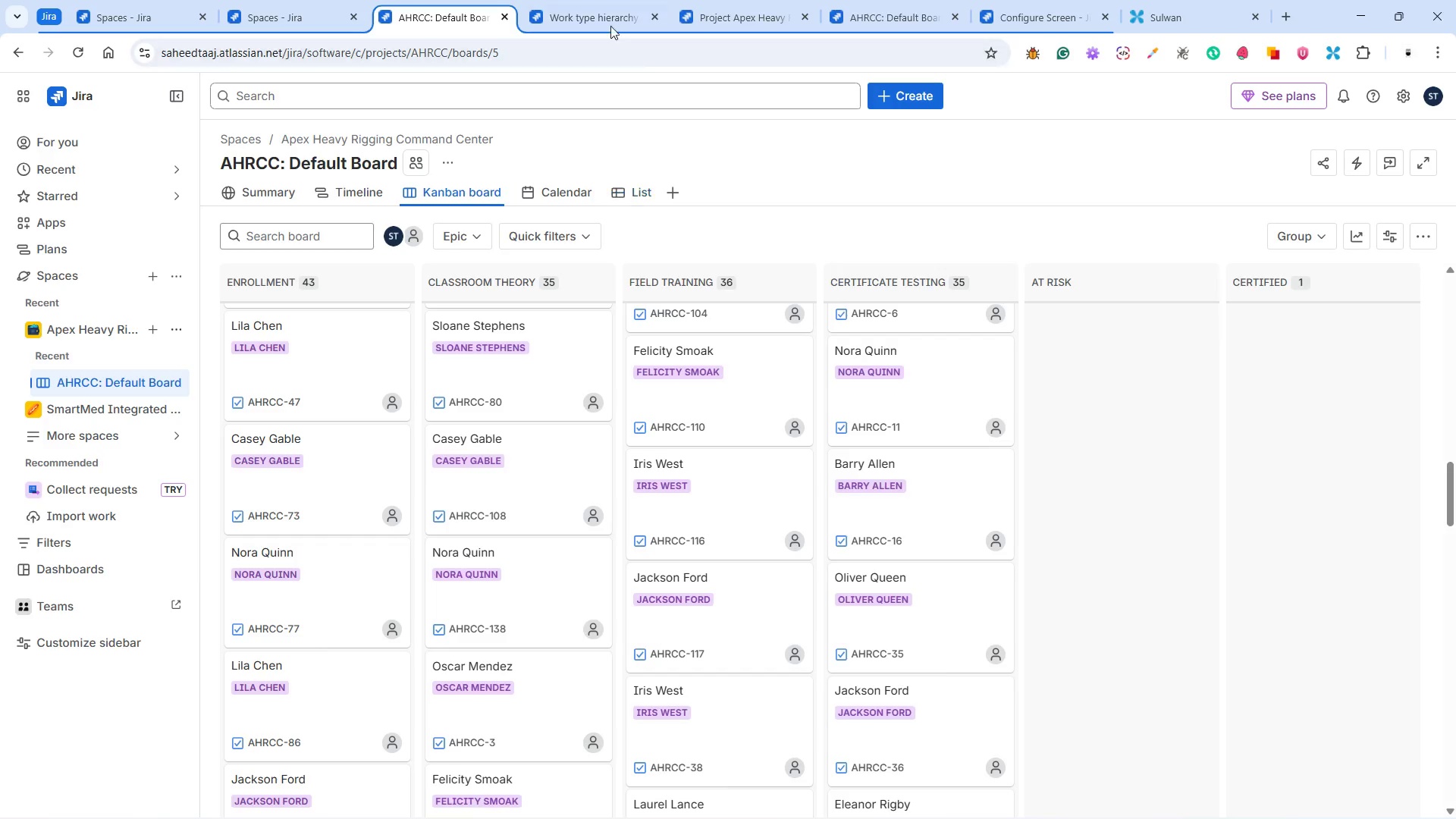 
left_click([604, 20])
 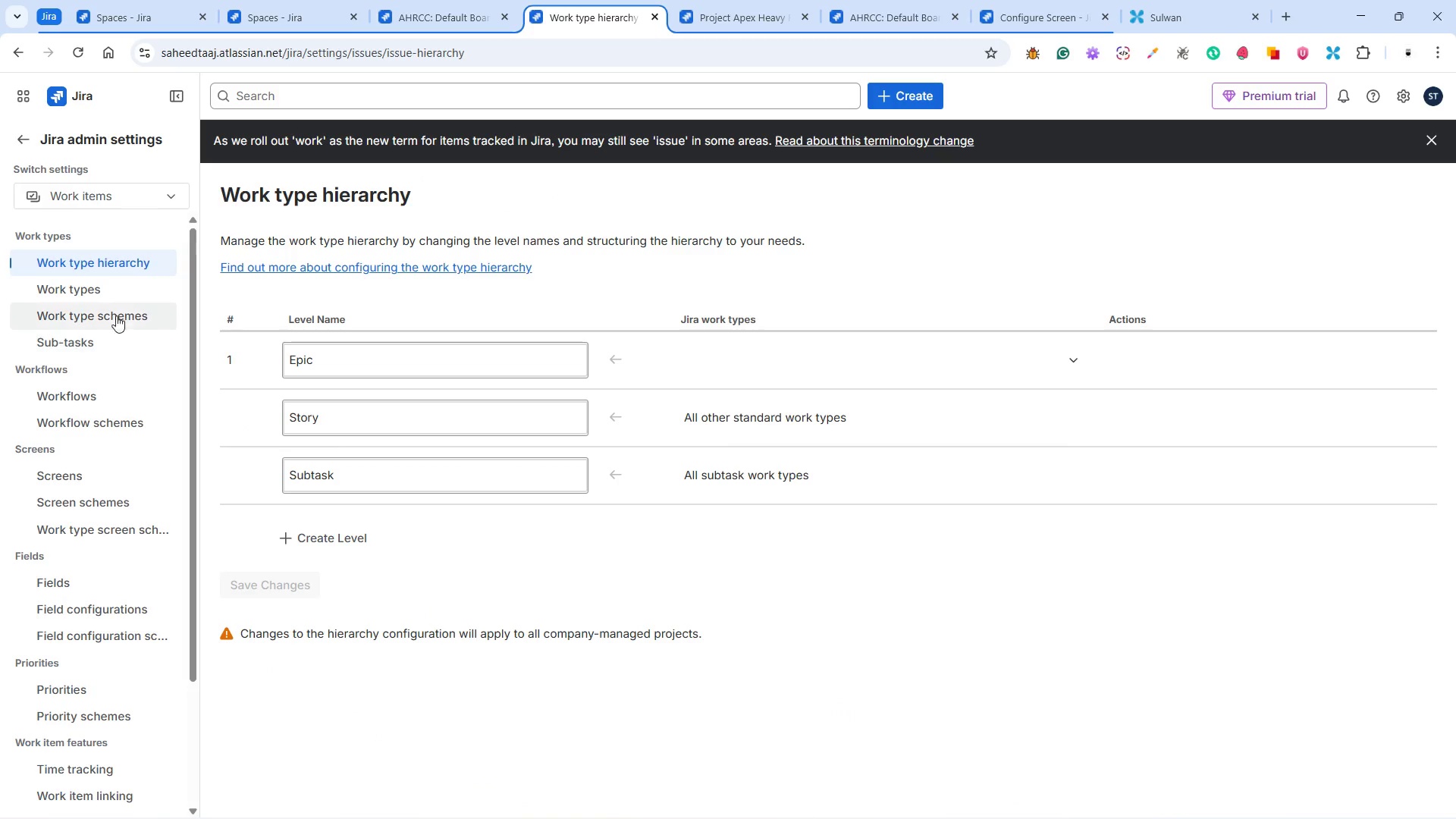 
left_click([118, 285])
 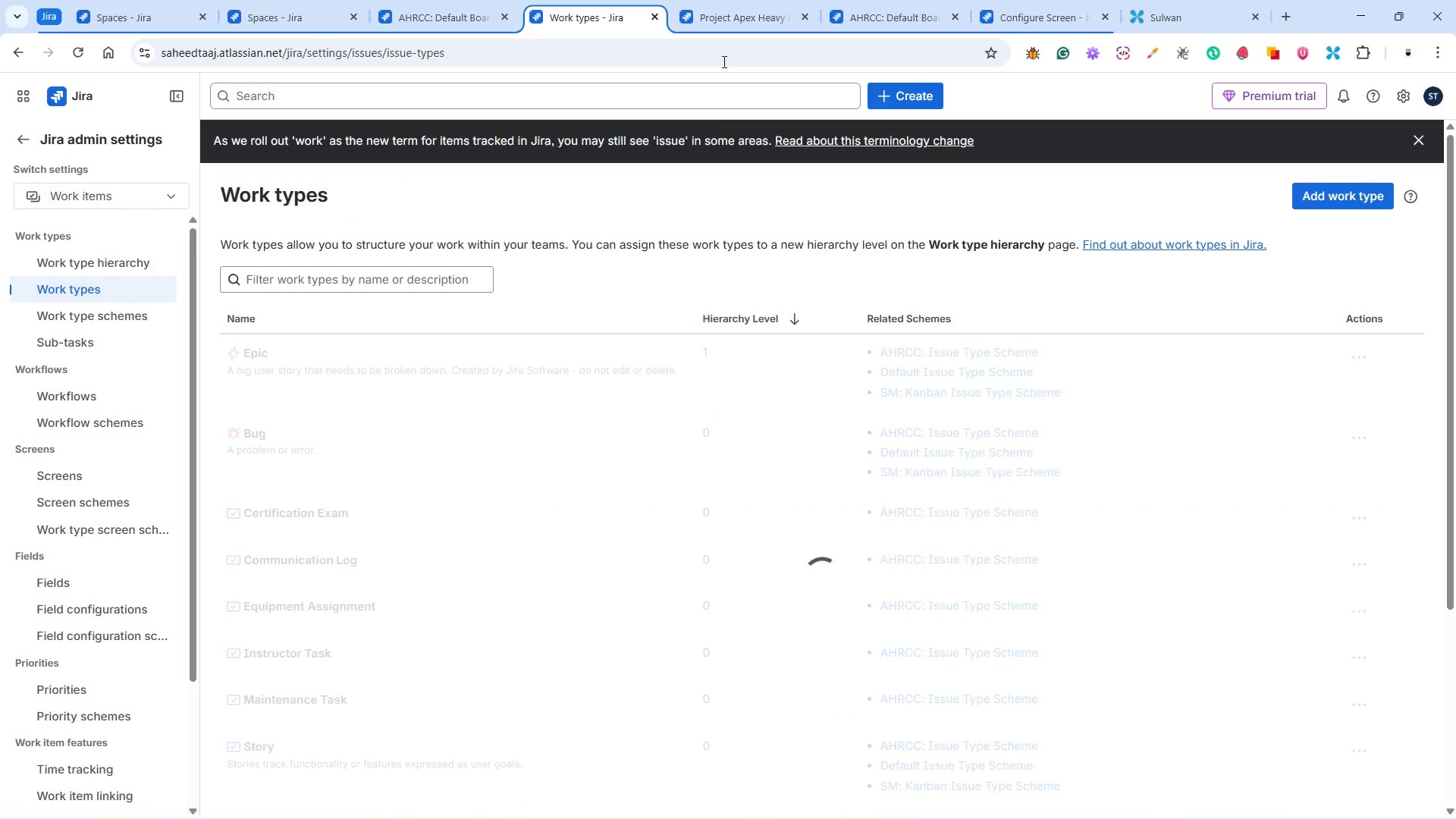 
left_click([724, 19])
 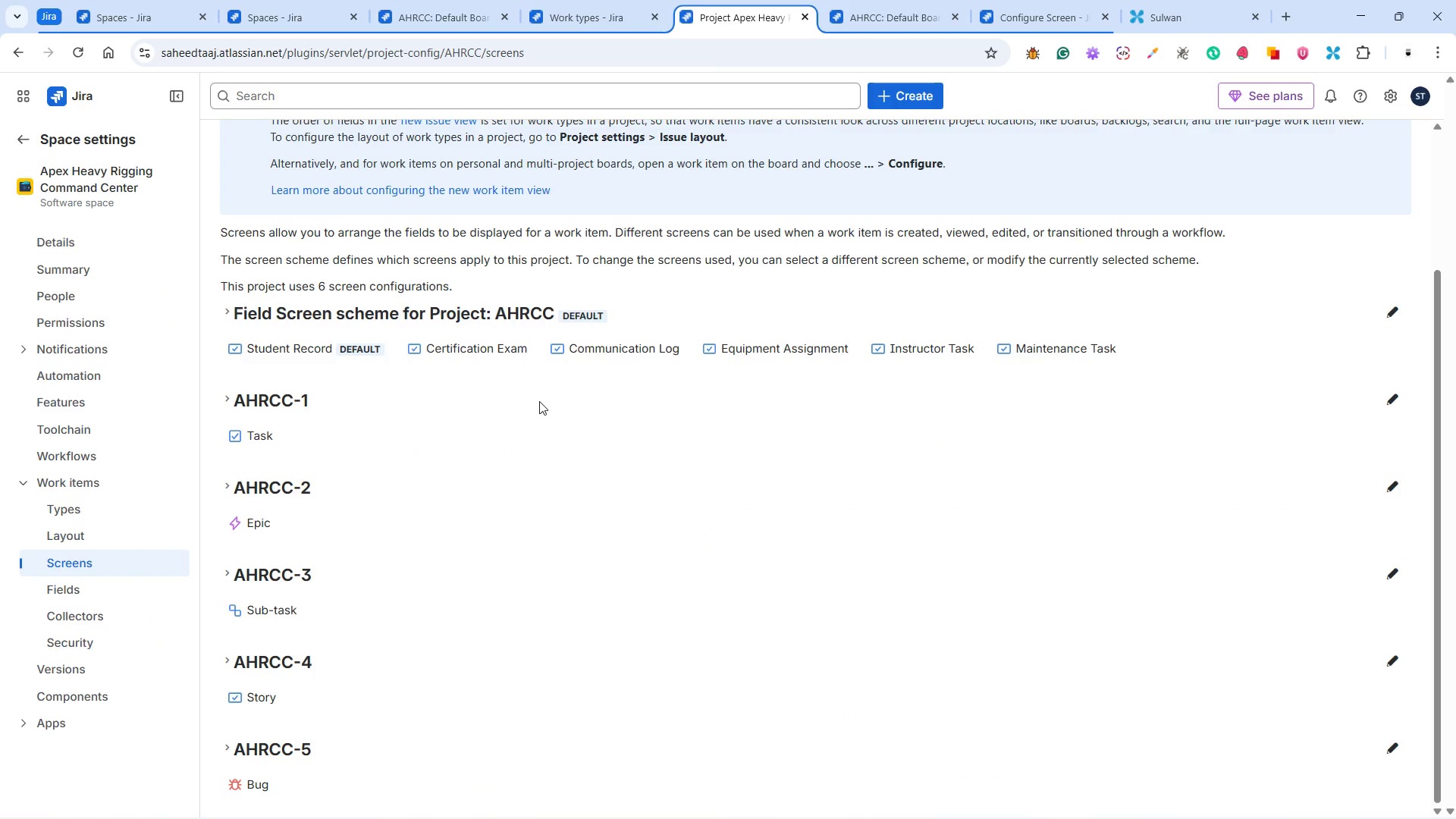 
scroll: coordinate [548, 496], scroll_direction: up, amount: 4.0
 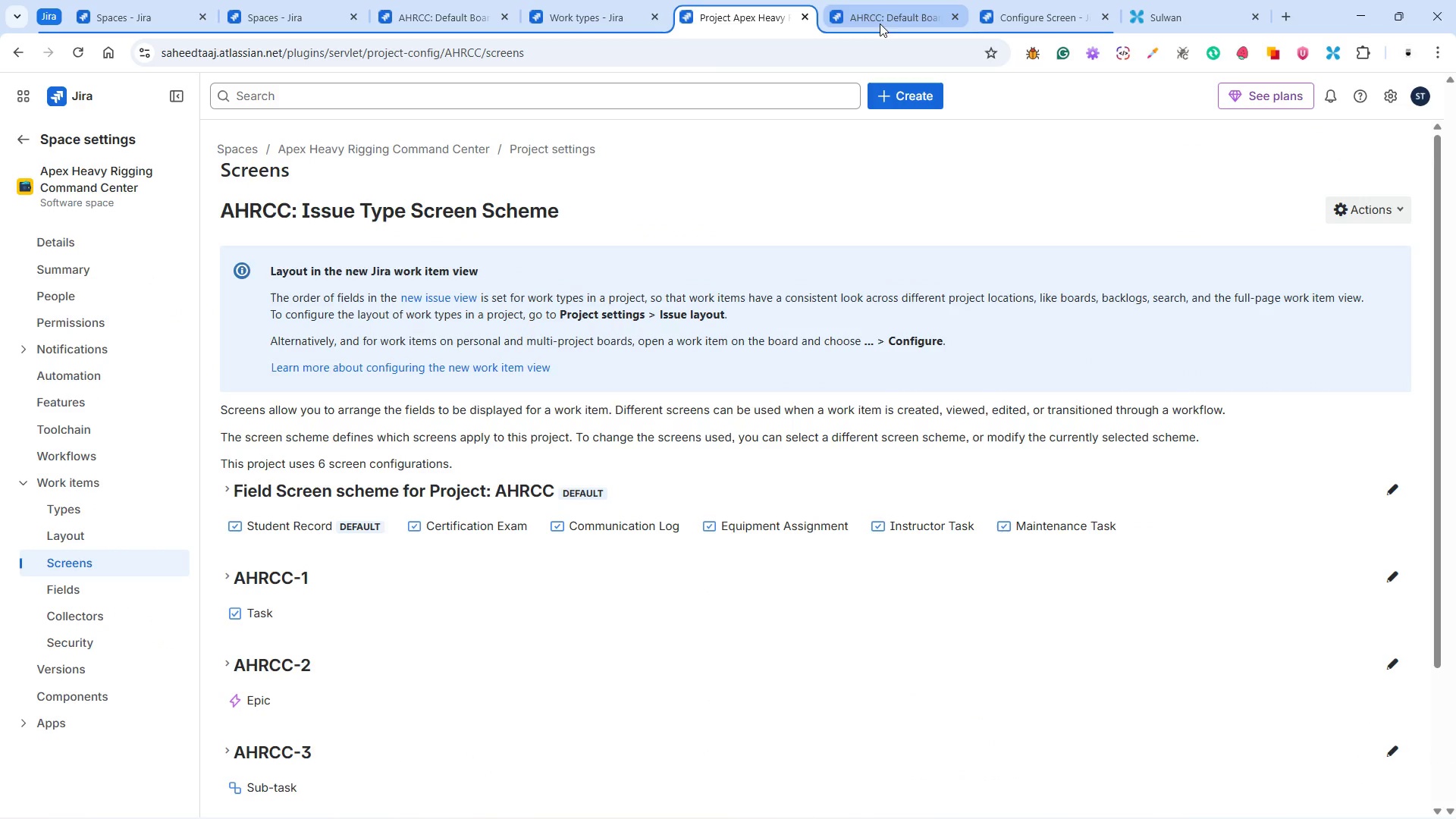 
left_click([882, 21])
 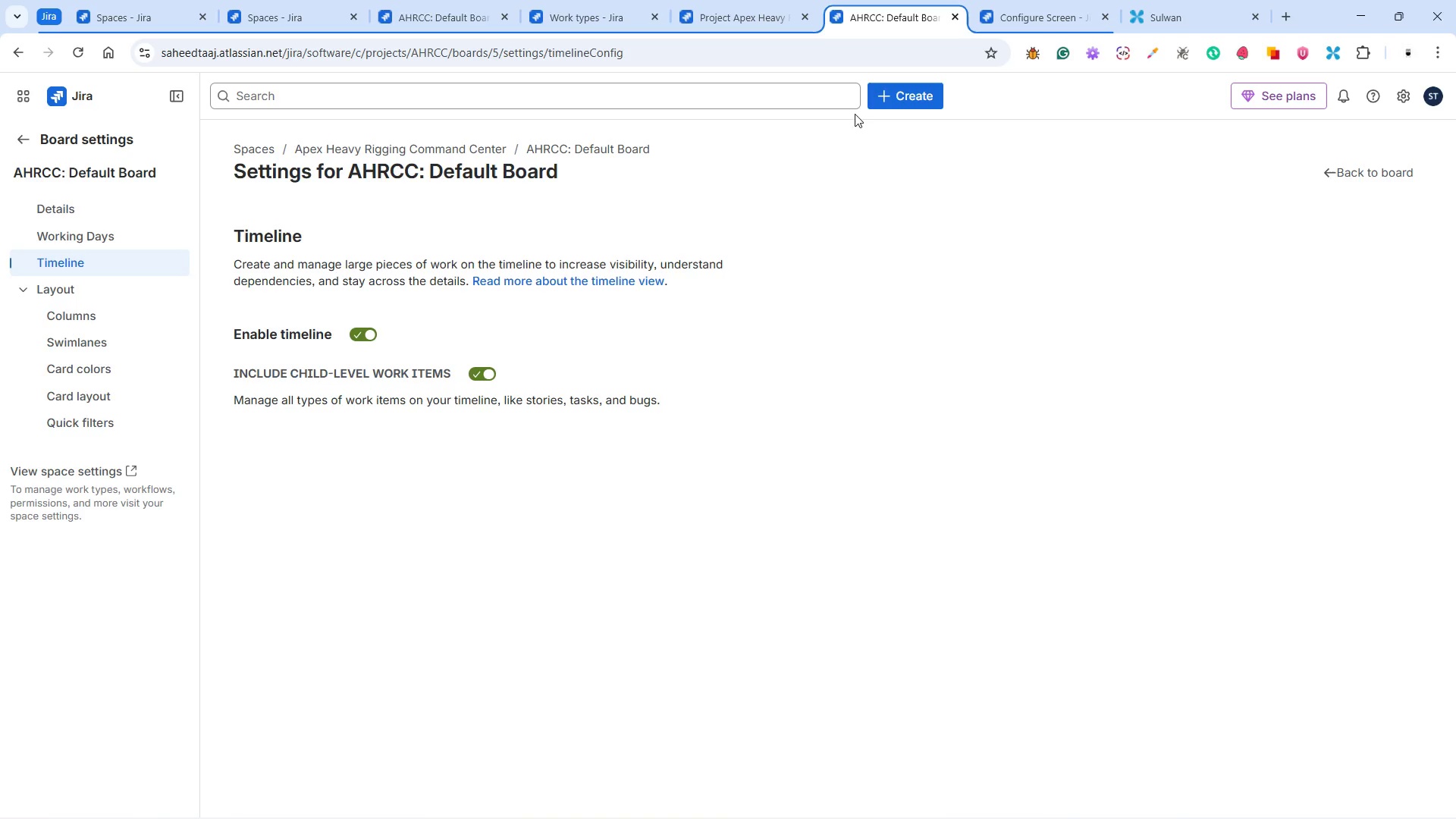 
left_click([1031, 22])
 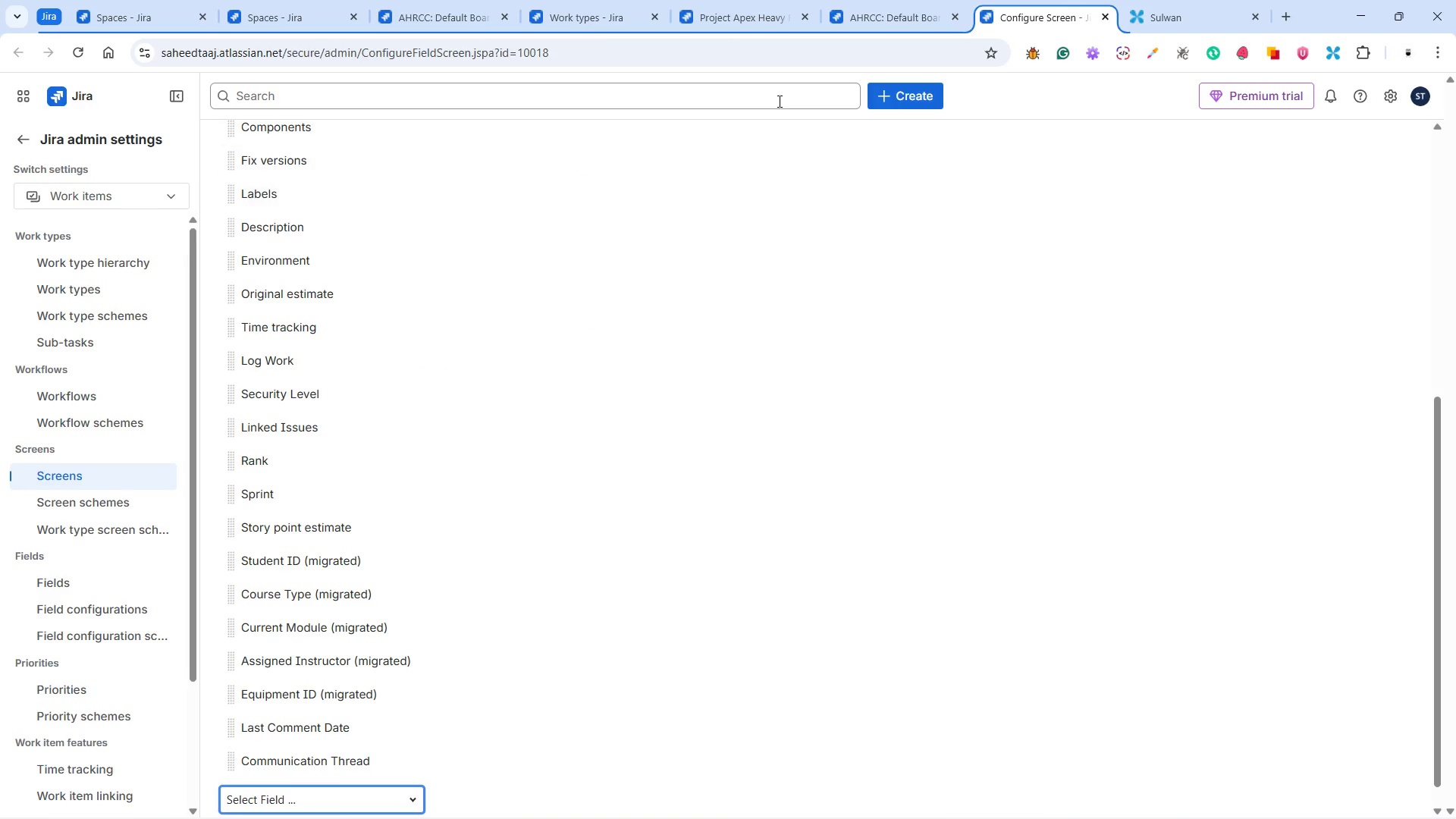 
left_click([876, 8])
 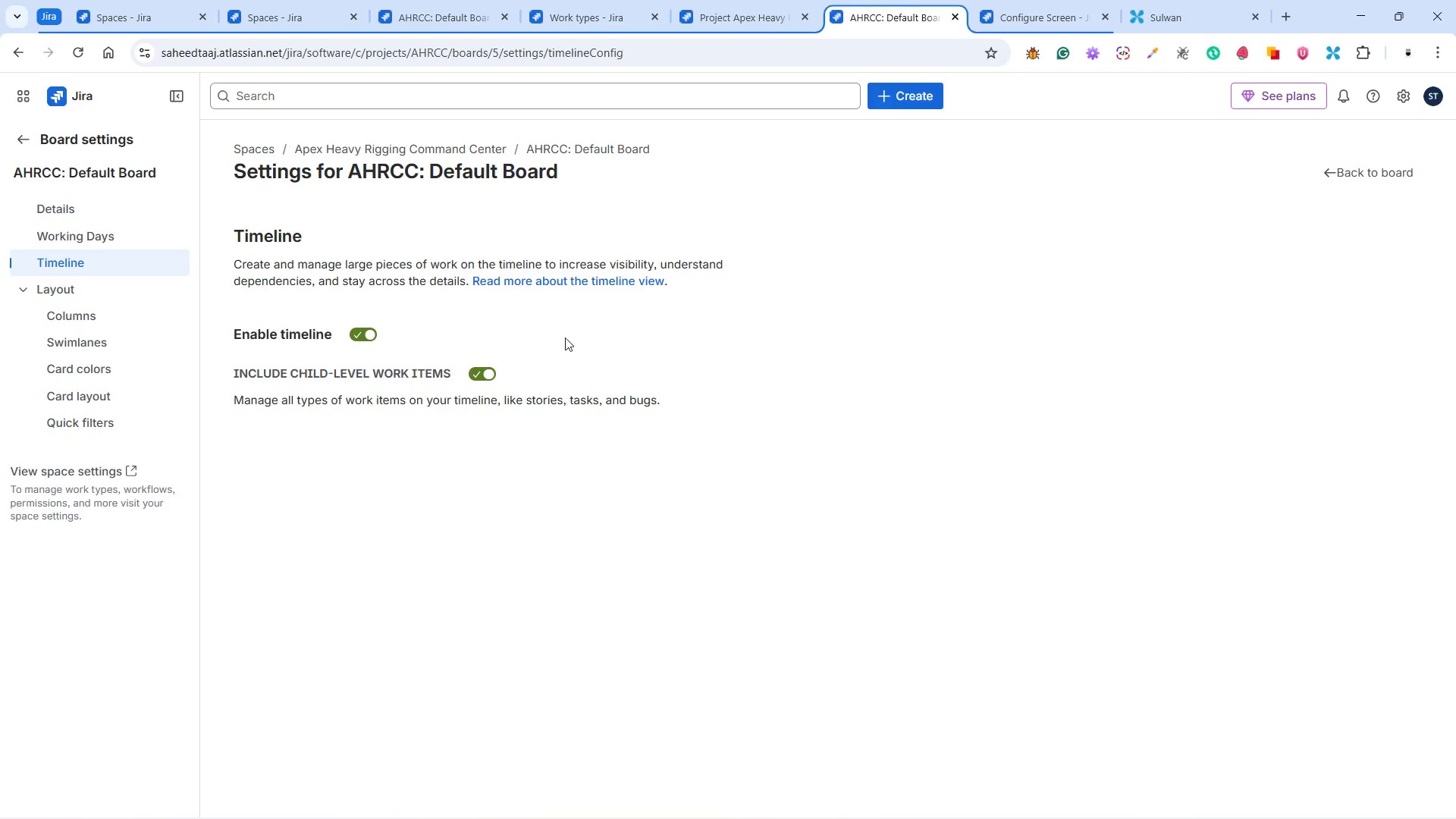 
mouse_move([724, 46])
 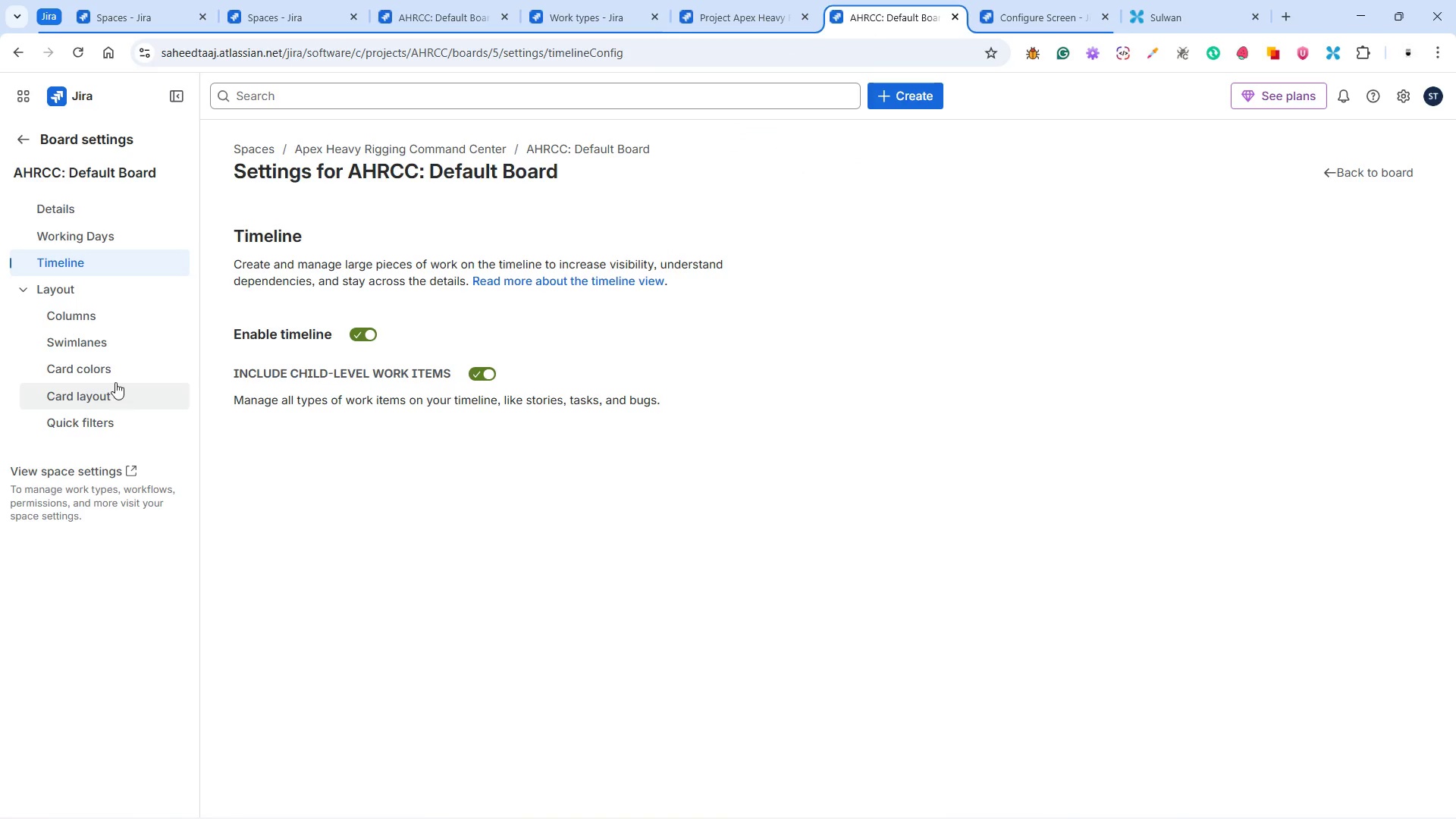 
left_click([115, 382])
 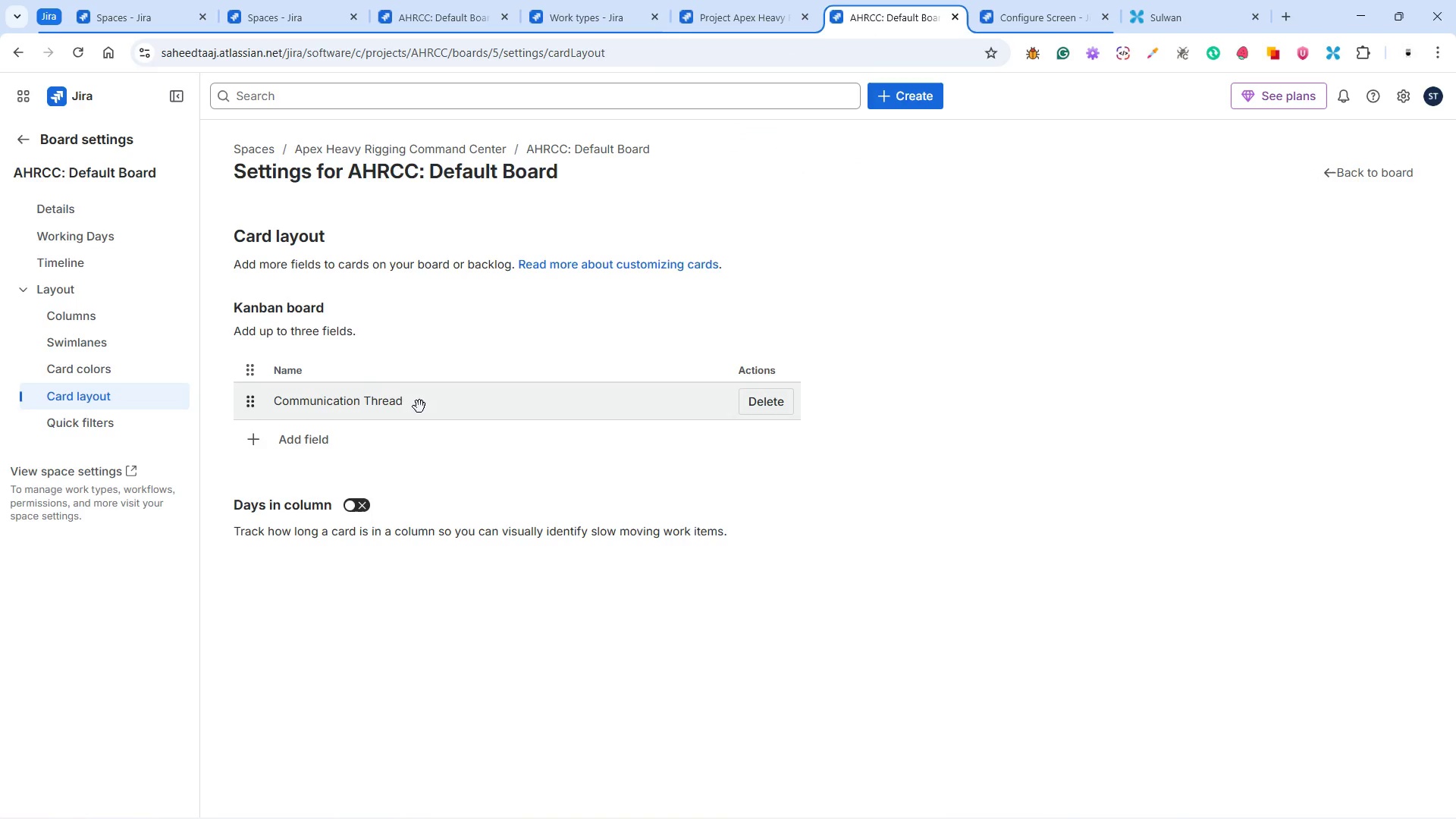 
wait(7.12)
 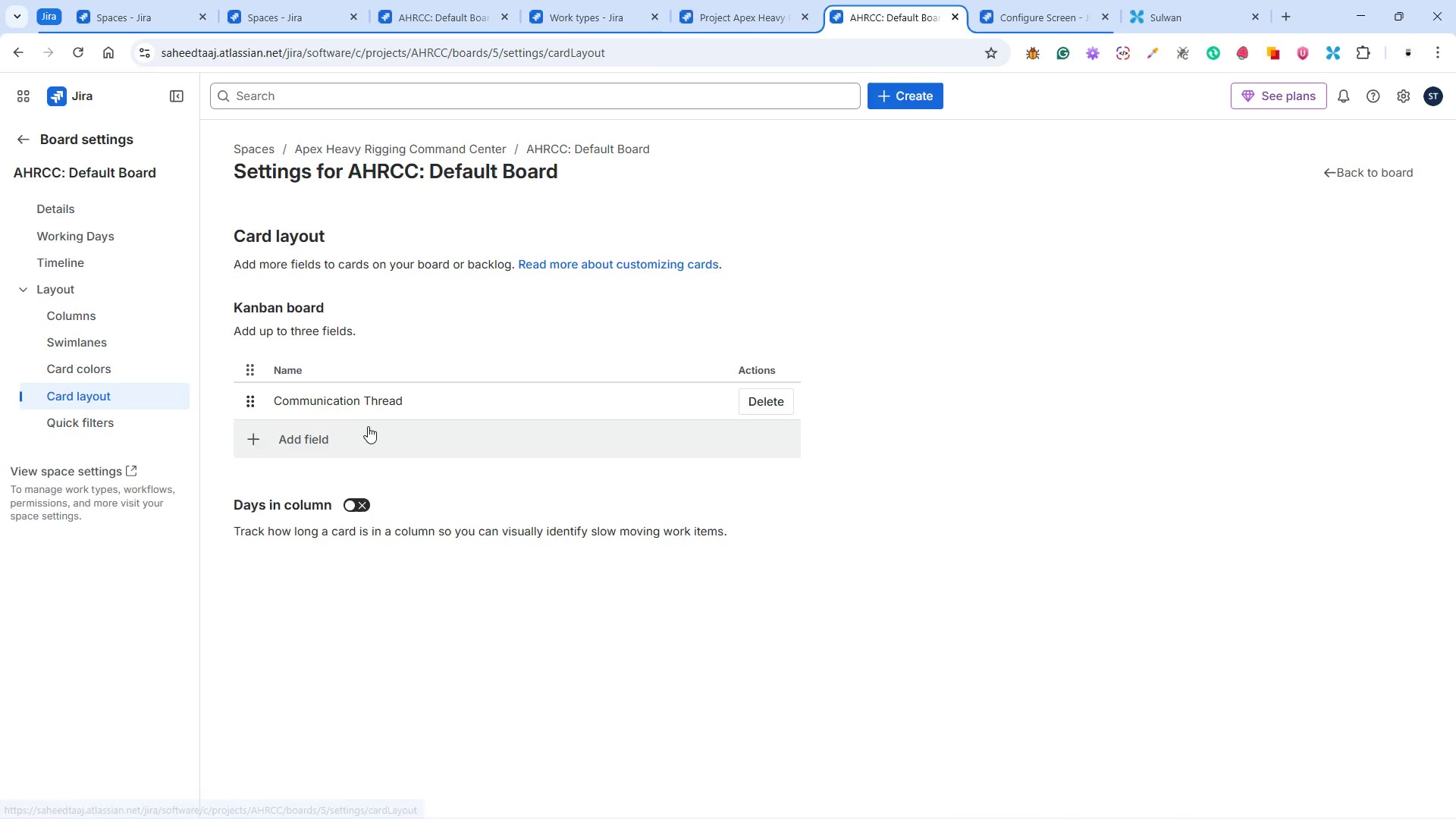 
left_click([412, 19])
 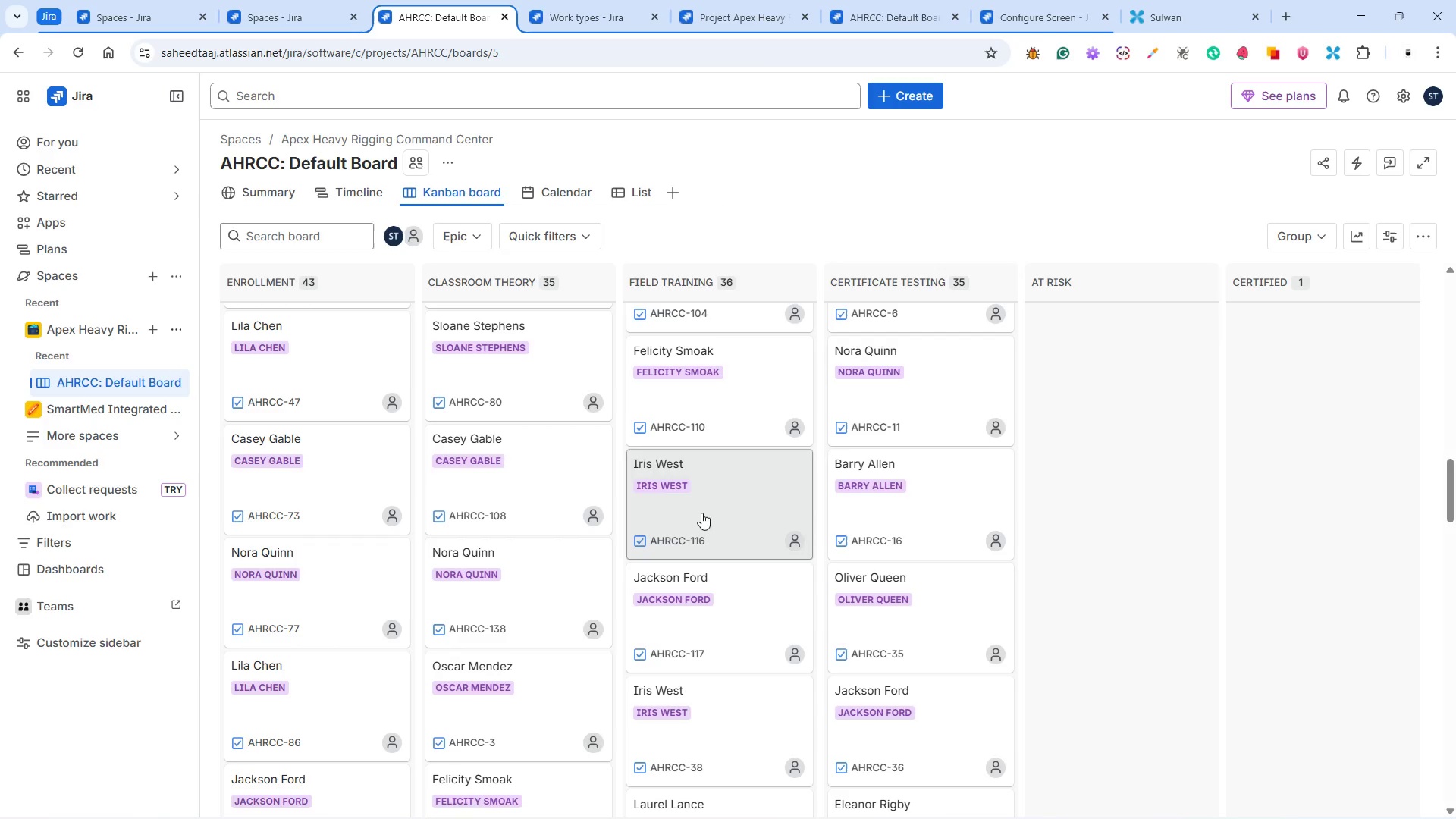 
scroll: coordinate [716, 551], scroll_direction: down, amount: 22.0
 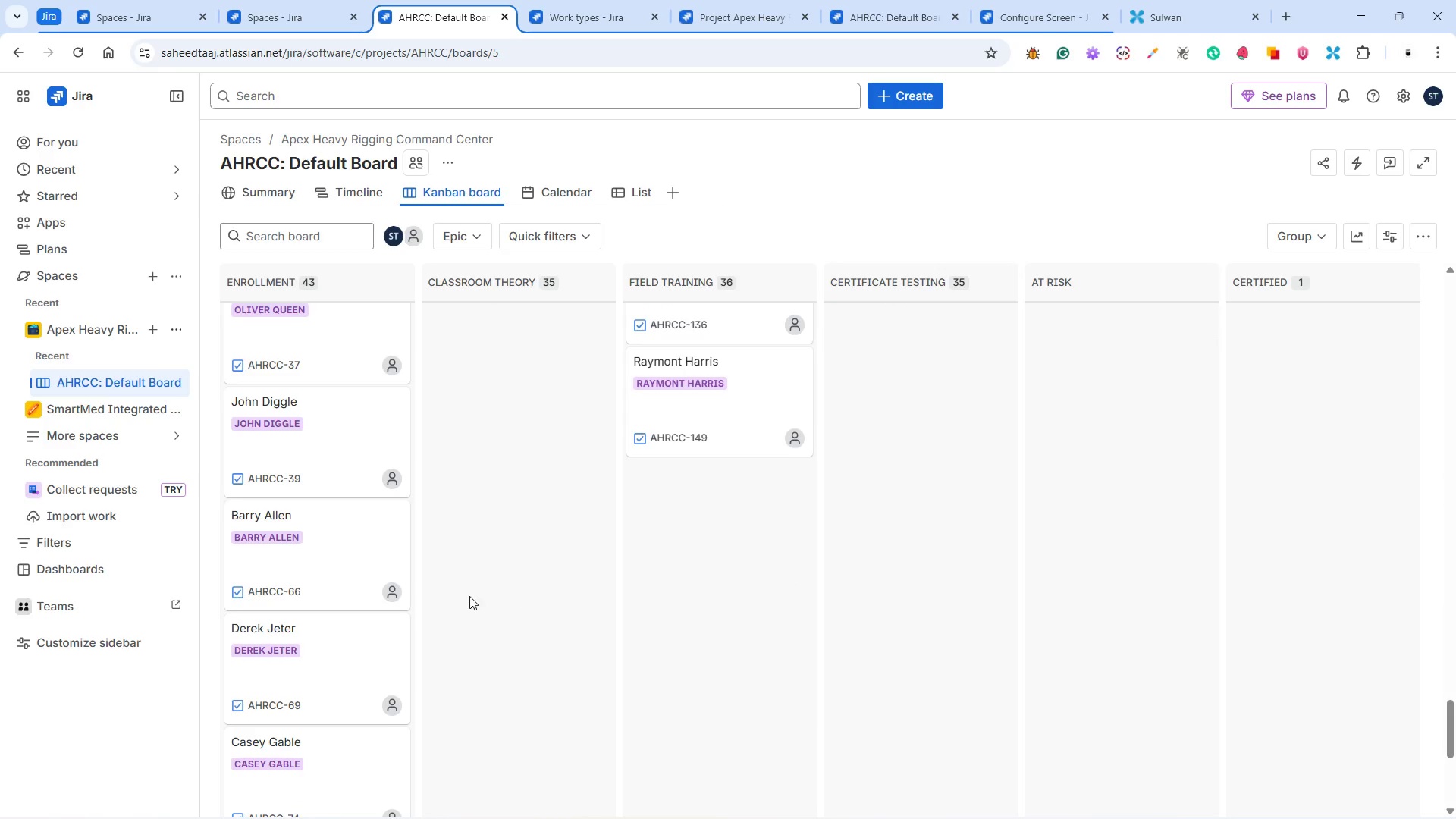 
scroll: coordinate [505, 584], scroll_direction: up, amount: 54.0
 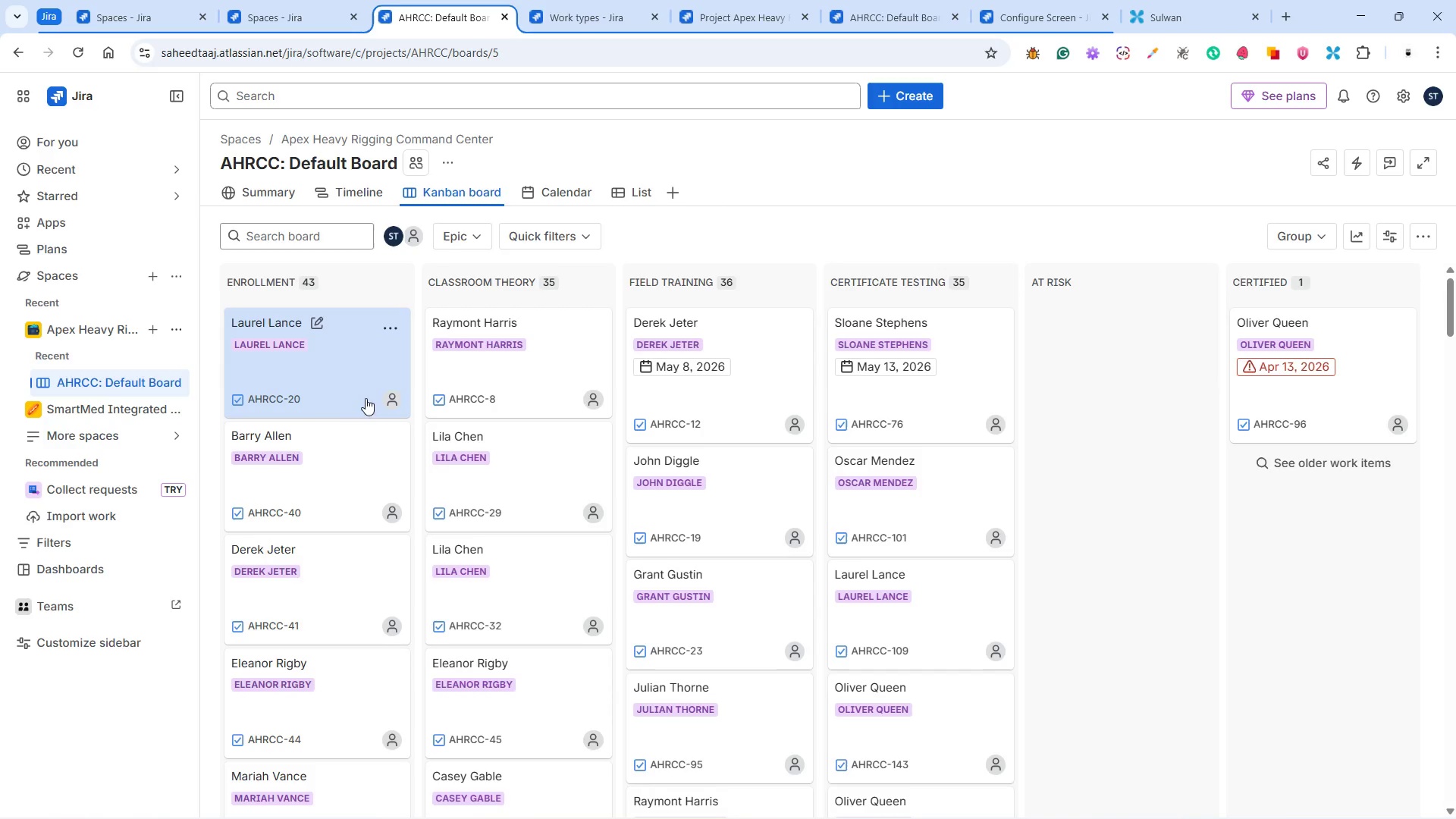 
left_click([353, 366])
 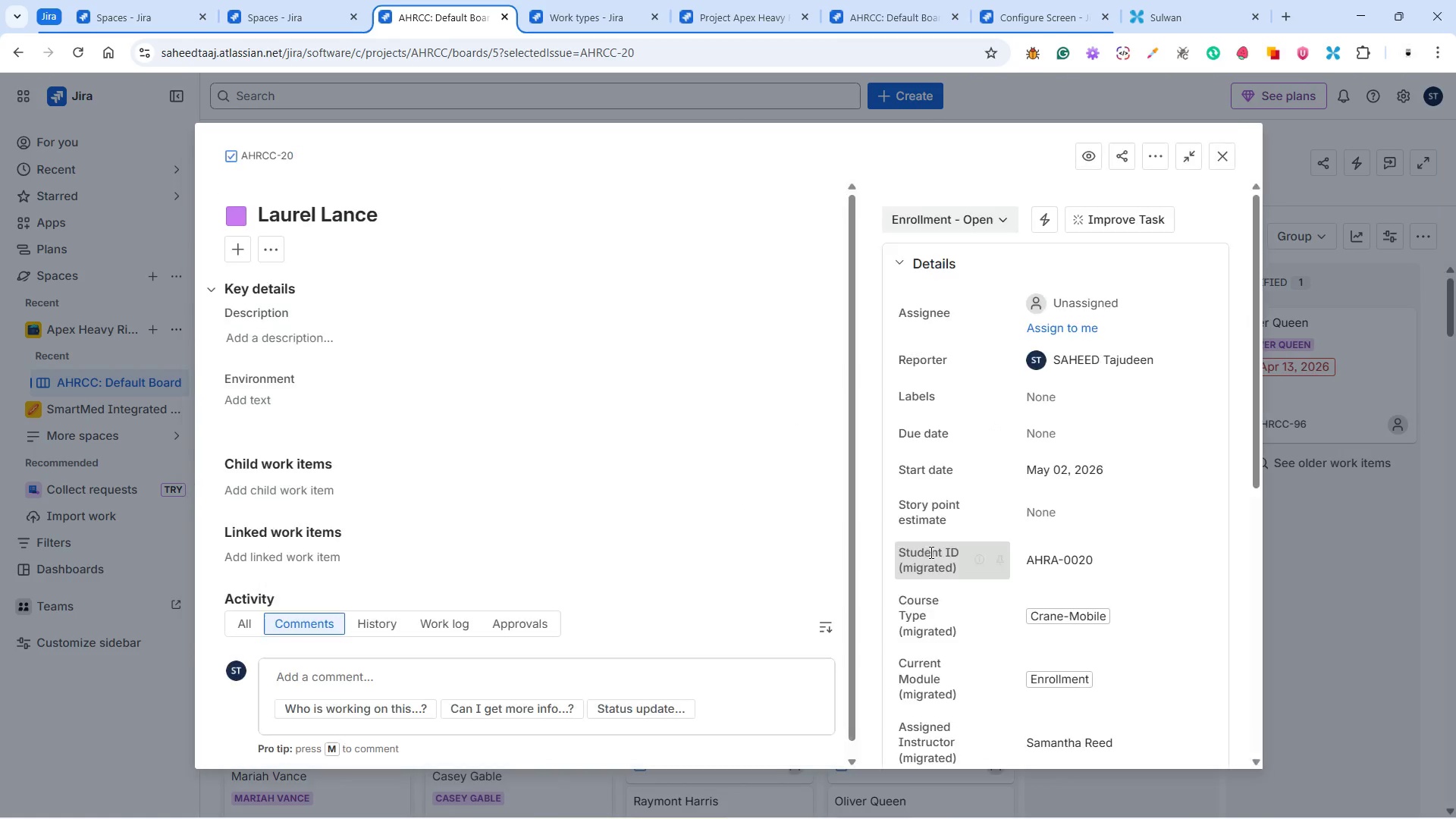 
scroll: coordinate [1112, 596], scroll_direction: down, amount: 7.0
 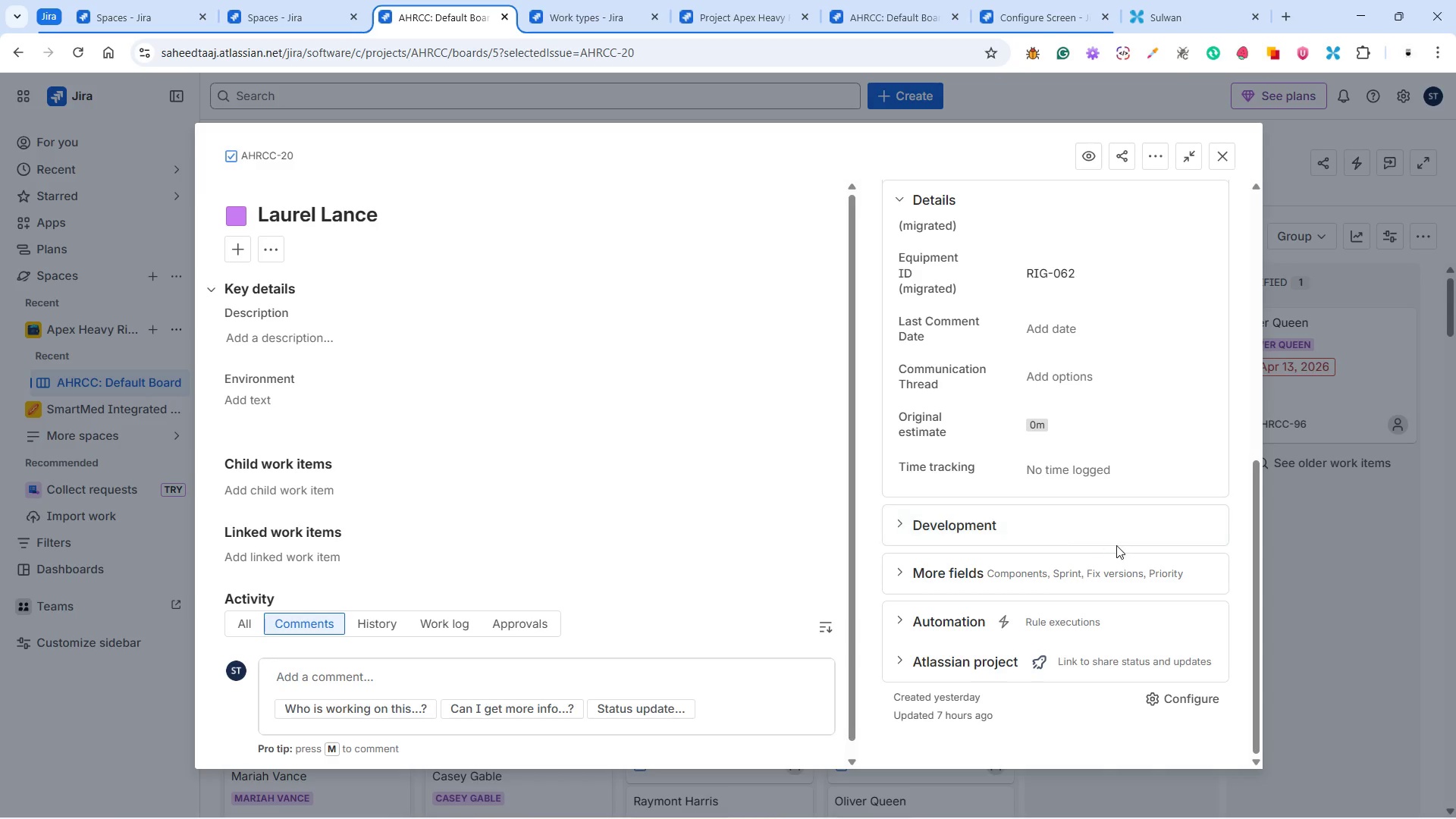 
scroll: coordinate [1119, 547], scroll_direction: up, amount: 2.0
 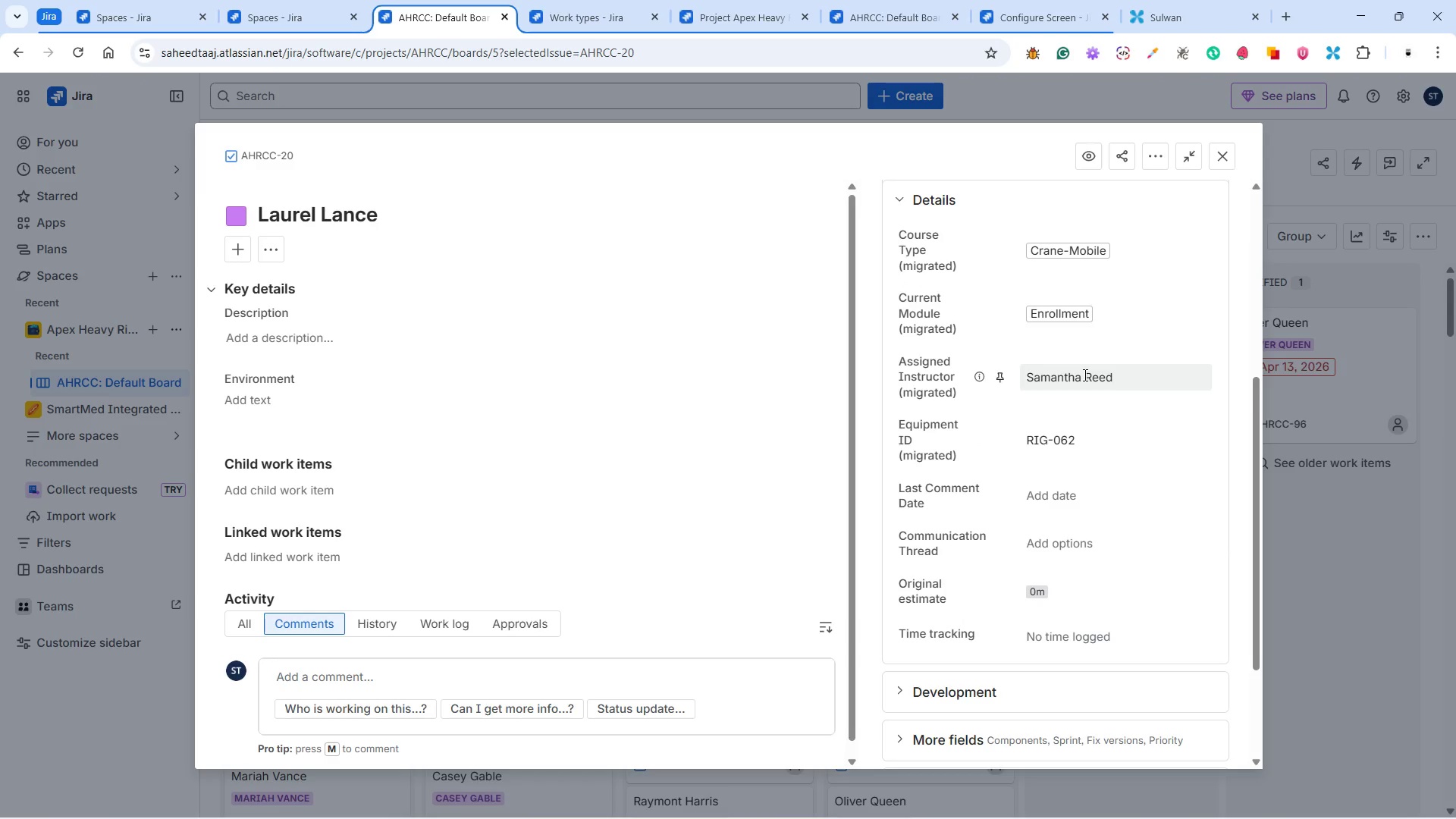 
wait(8.08)
 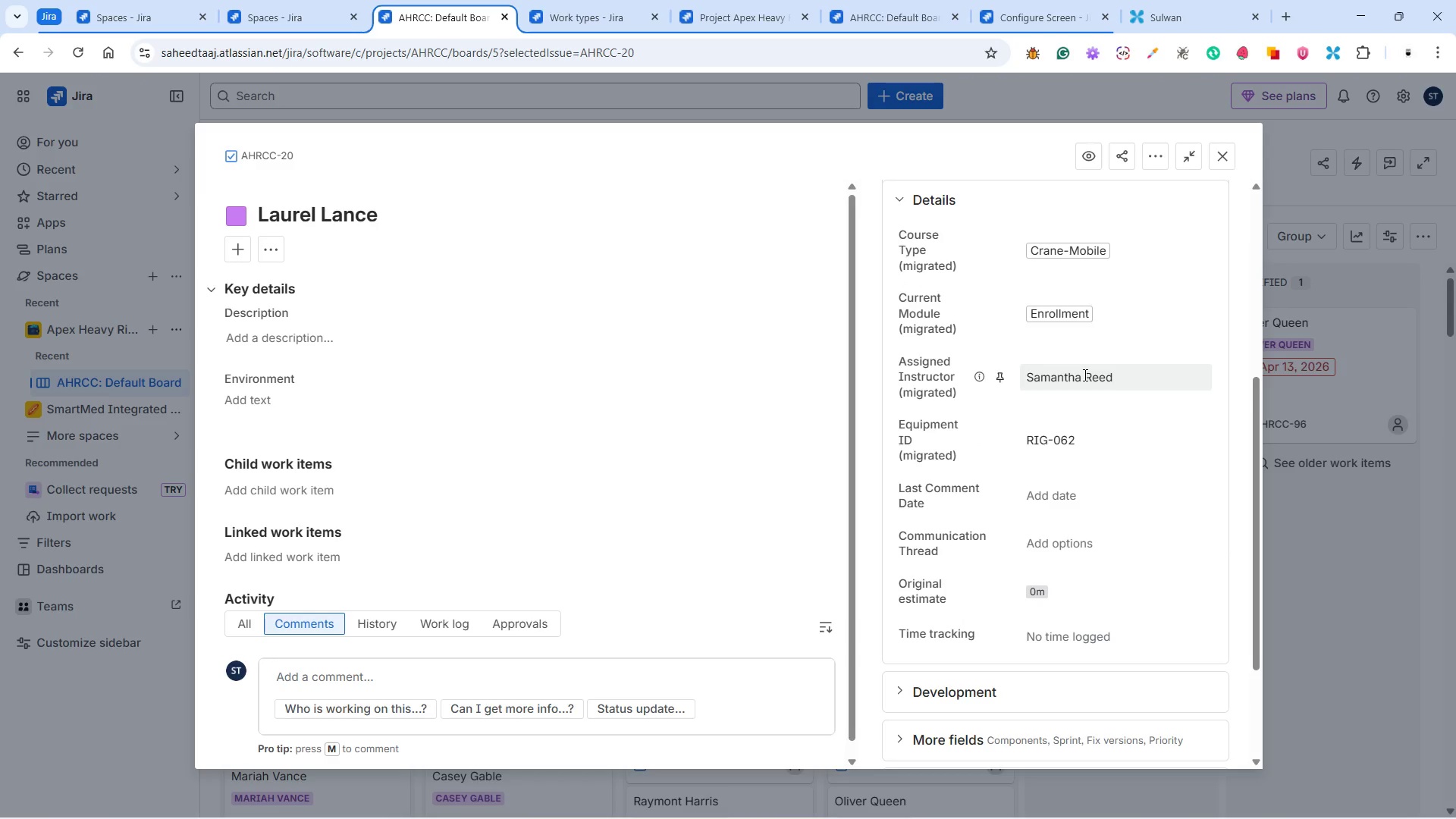 
left_click([1091, 538])
 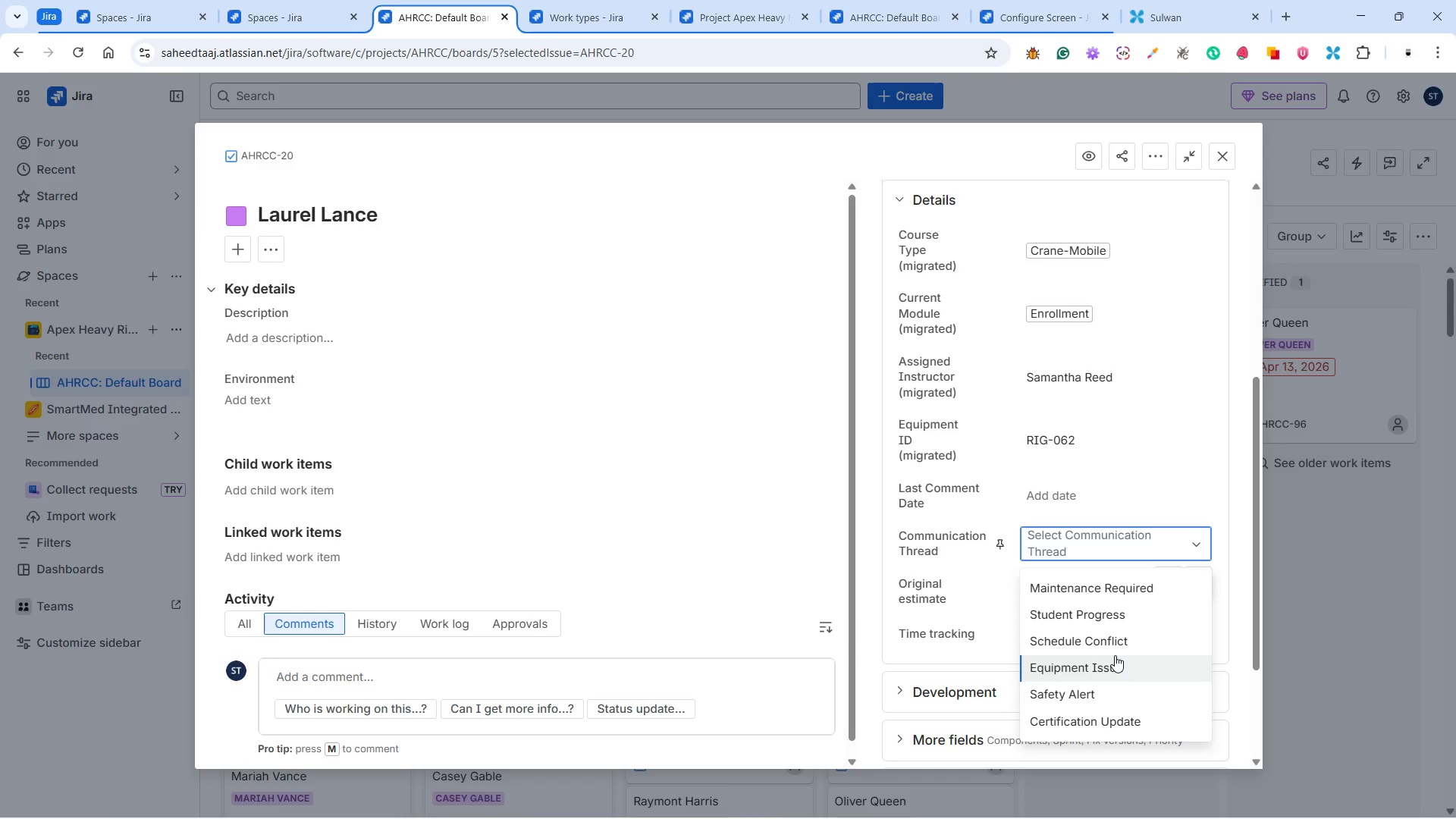 
wait(30.11)
 